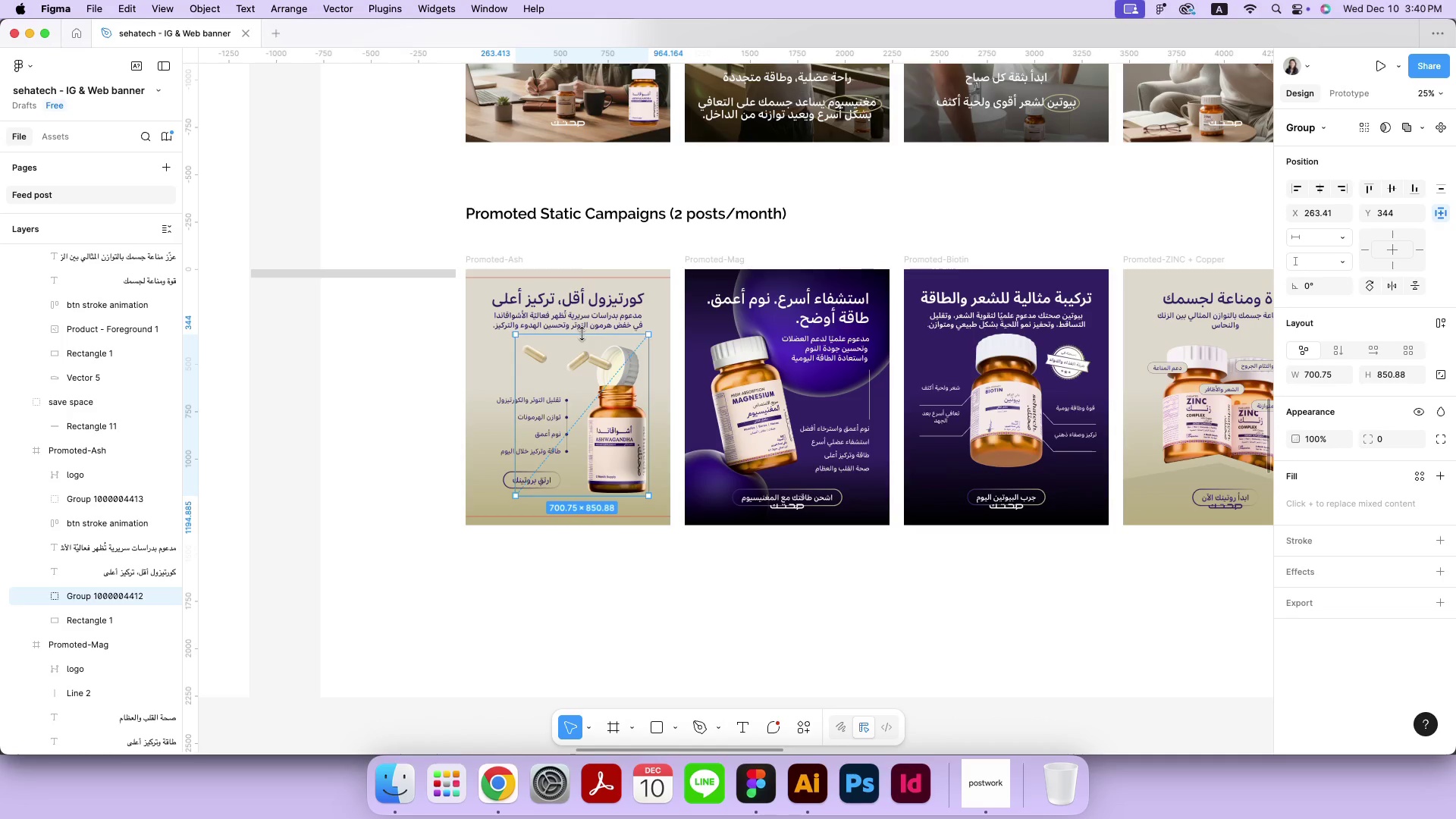 
hold_key(key=ShiftLeft, duration=1.98)
 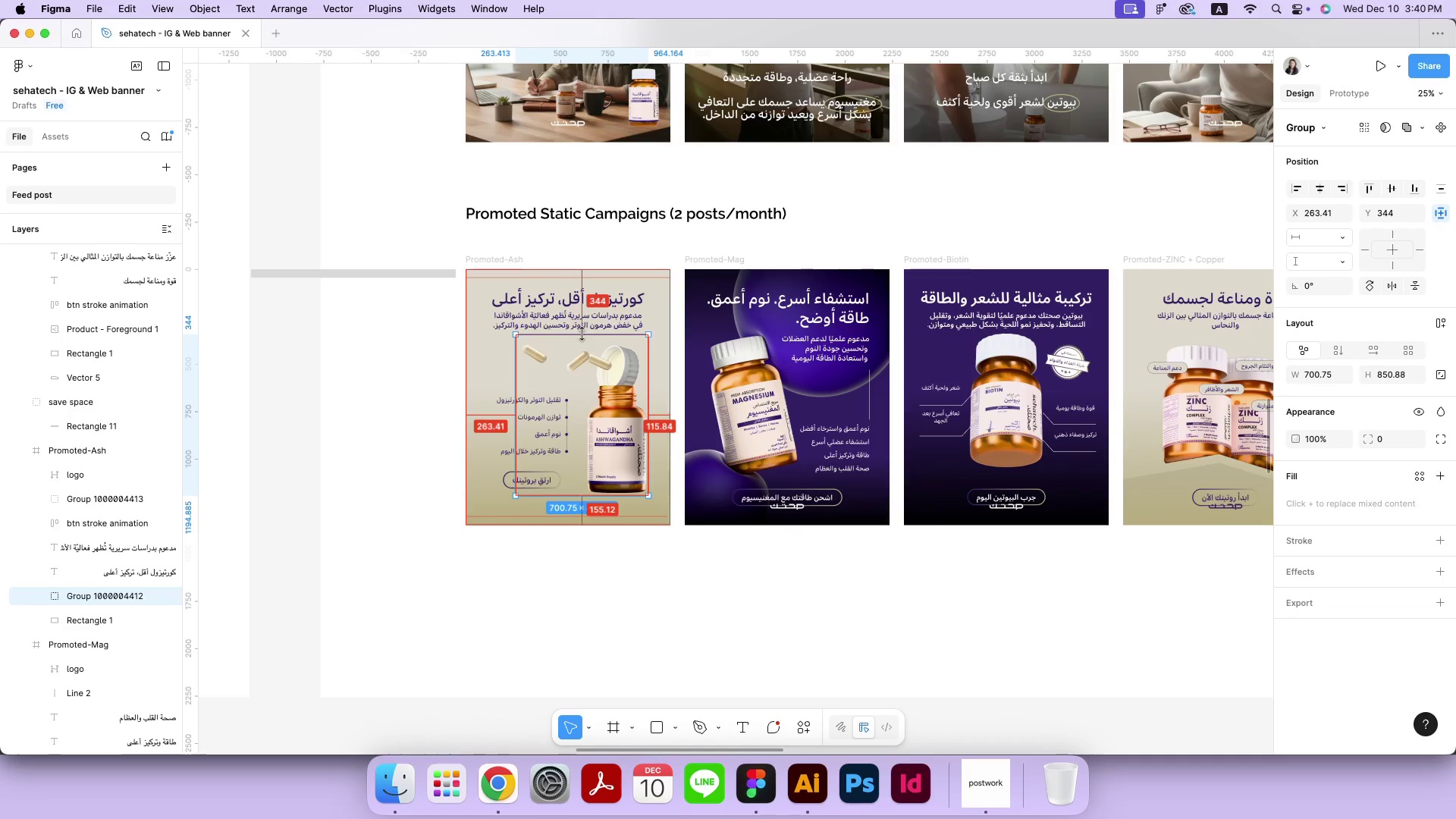 
left_click([578, 596])
 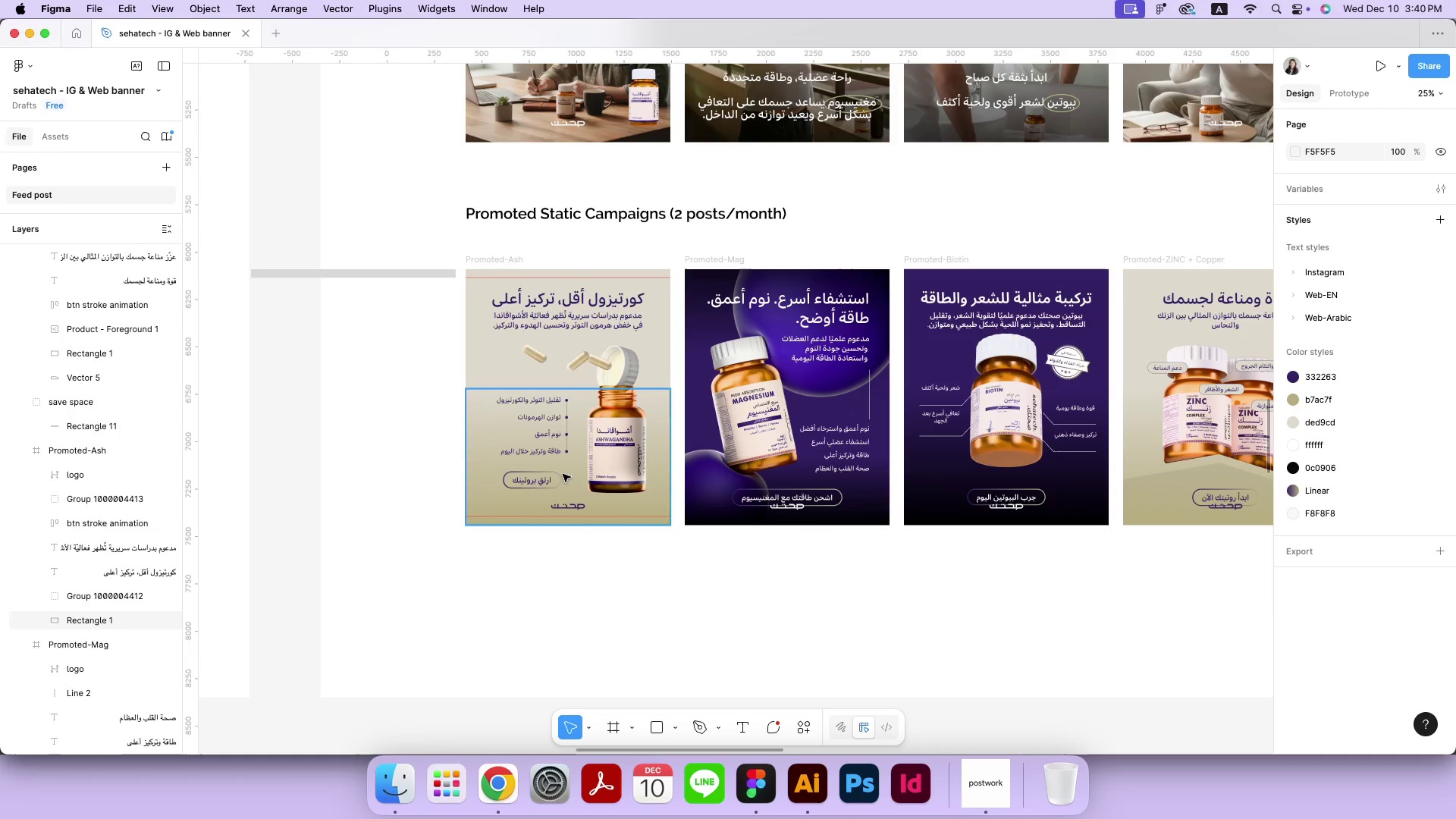 
left_click([560, 450])
 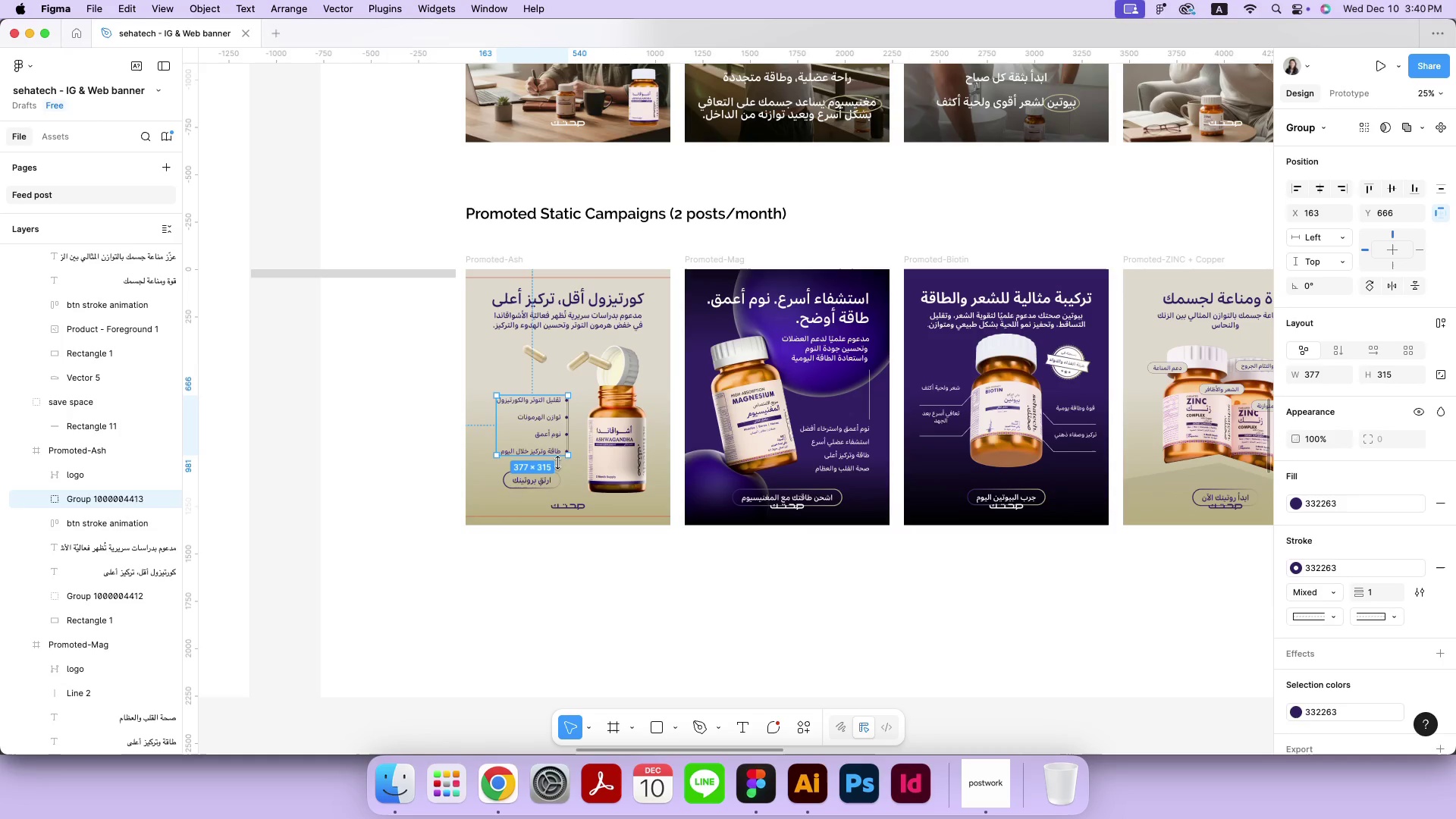 
hold_key(key=ShiftLeft, duration=0.34)
left_click([544, 488])
 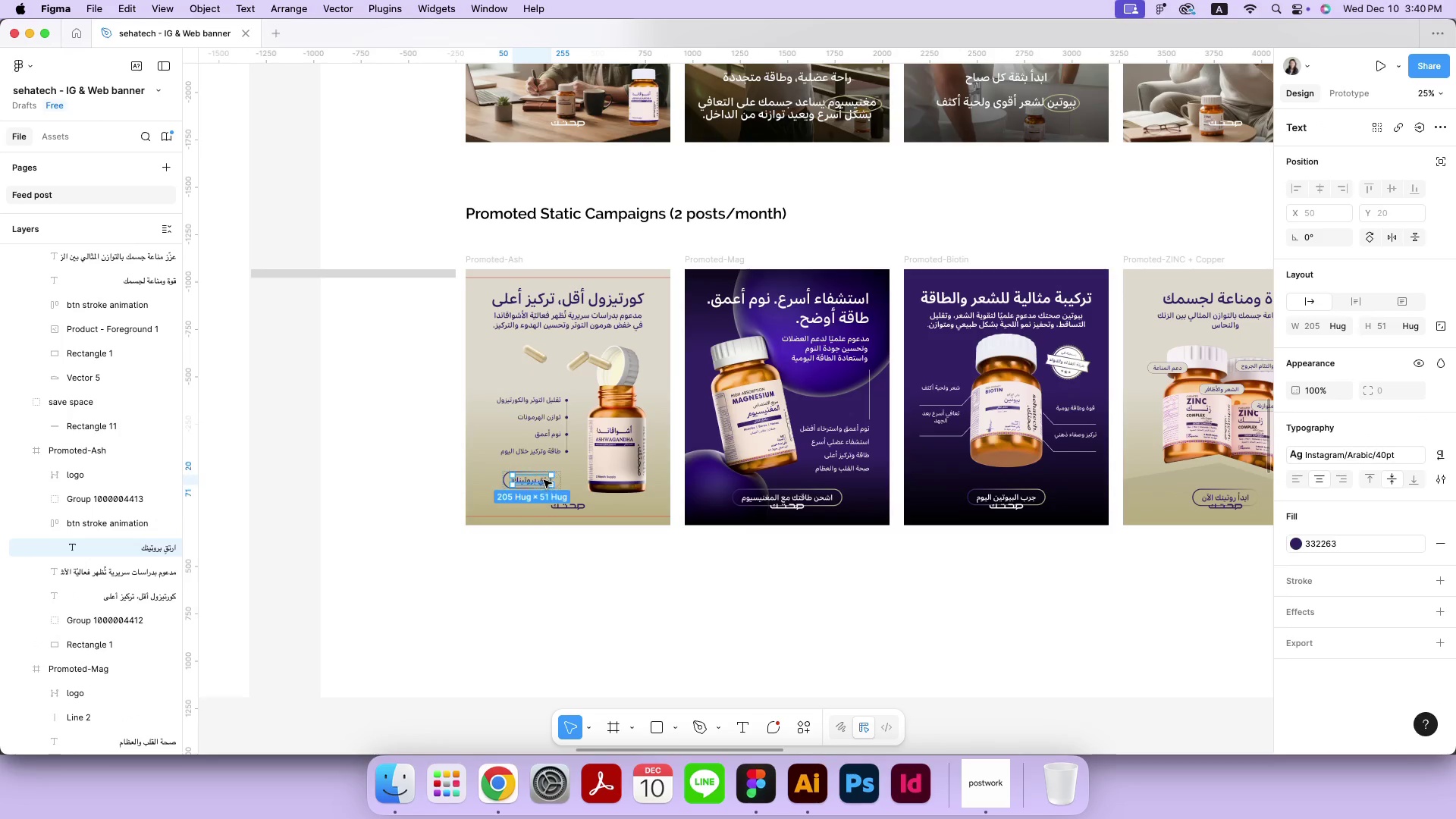 
left_click_drag(start_coordinate=[544, 485], to_coordinate=[544, 480])
 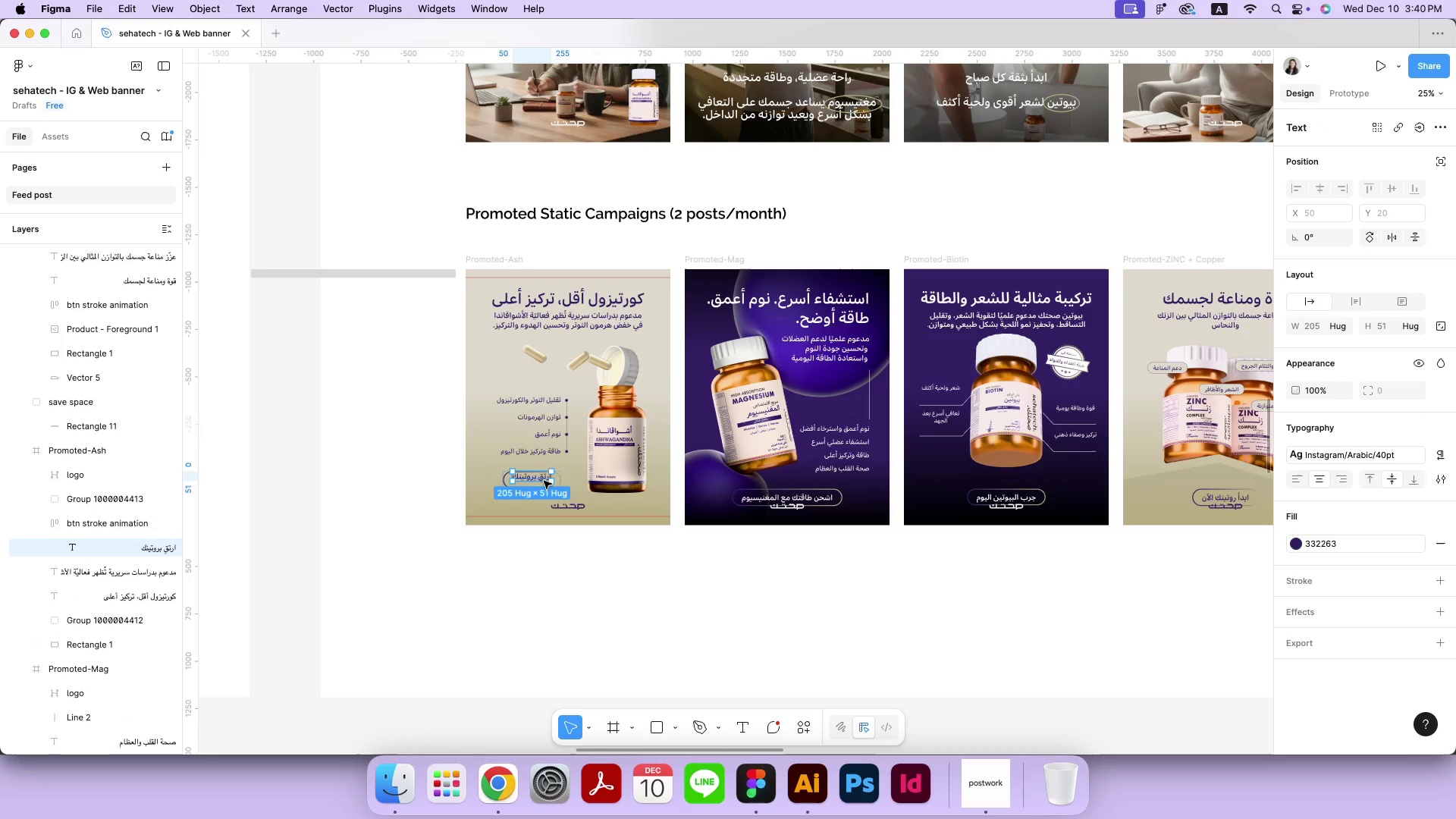 
hold_key(key=ShiftLeft, duration=0.46)
 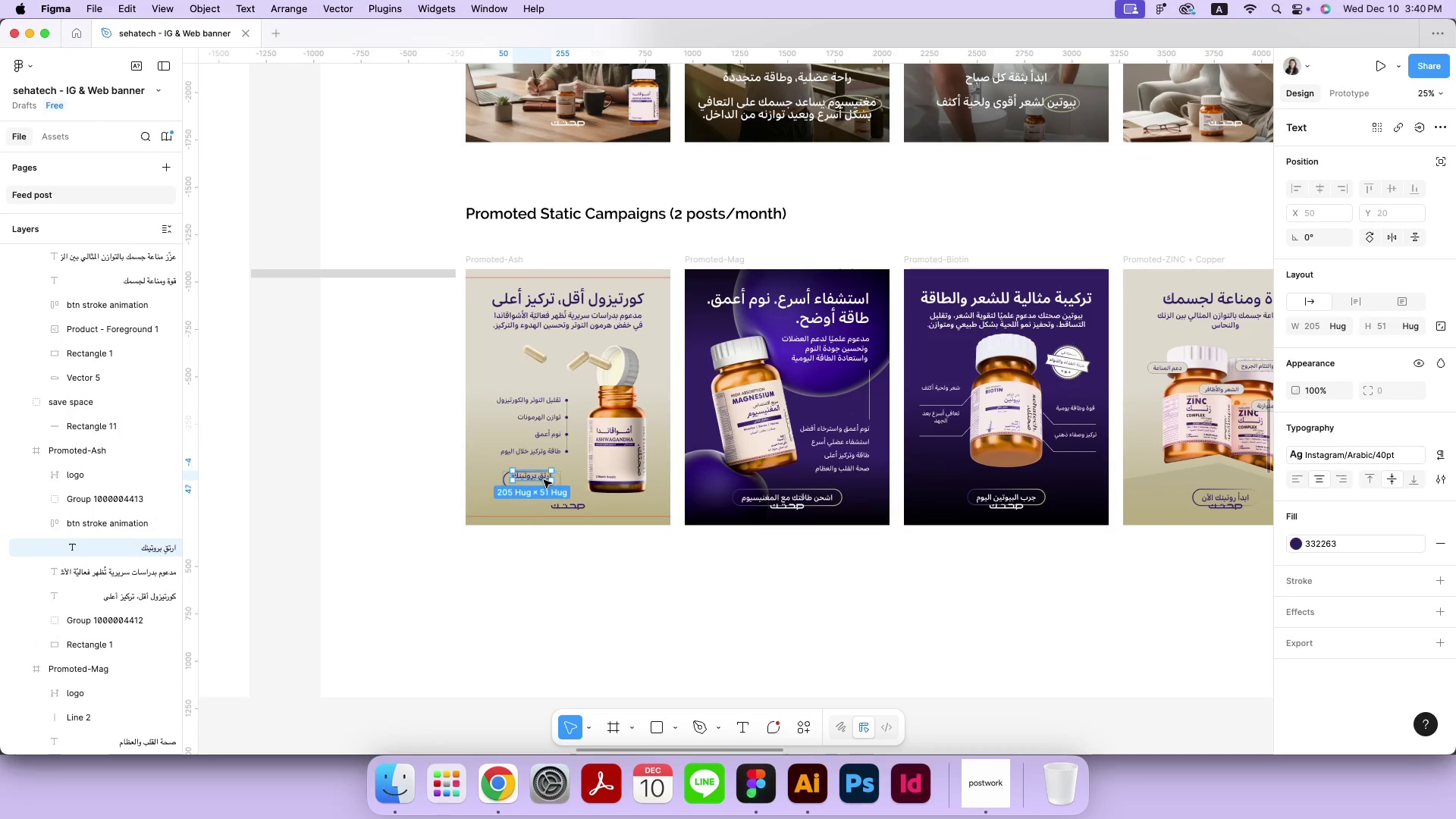 
double_click([551, 457])
 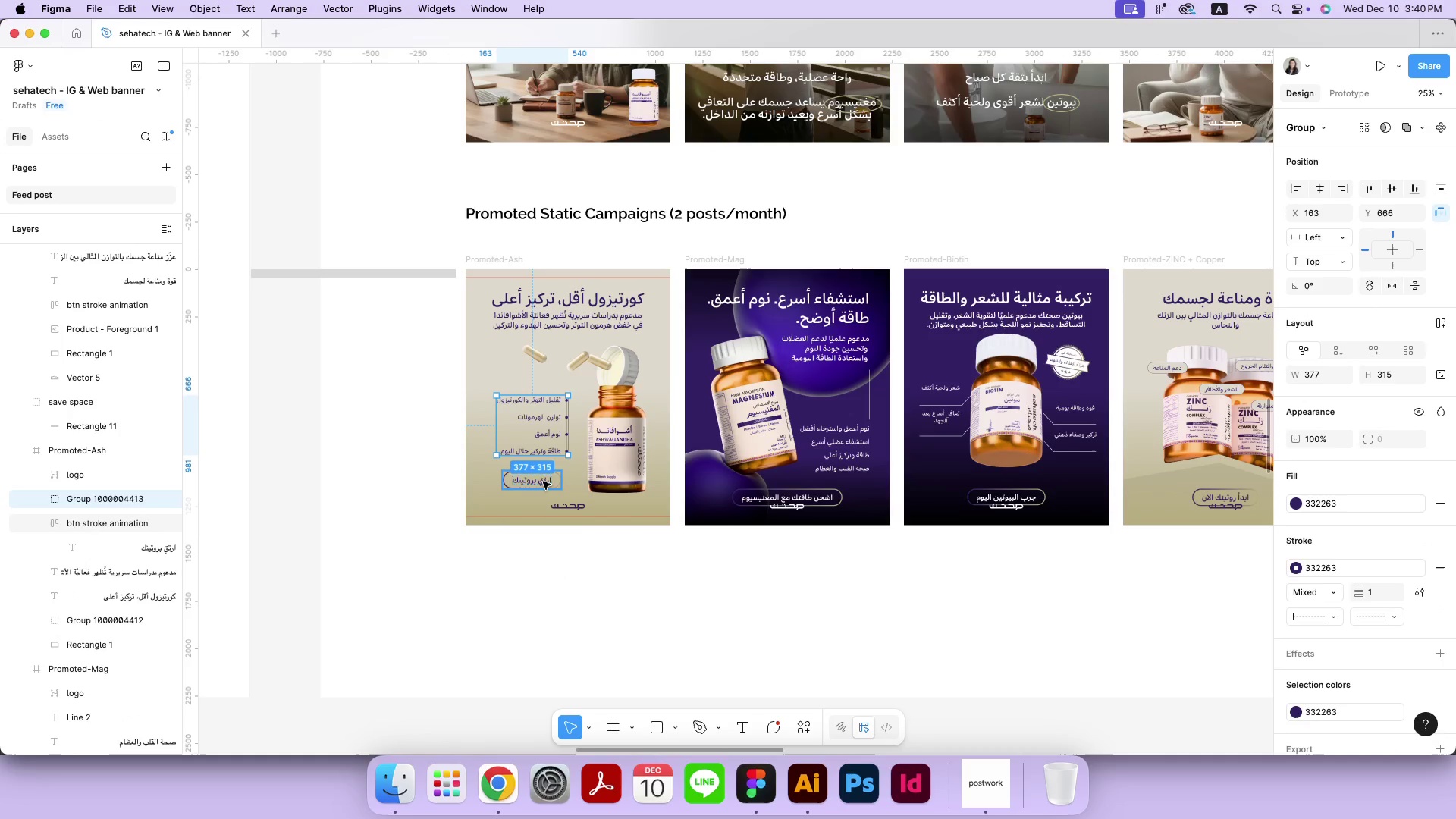 
hold_key(key=ShiftLeft, duration=0.44)
triple_click([542, 484])
 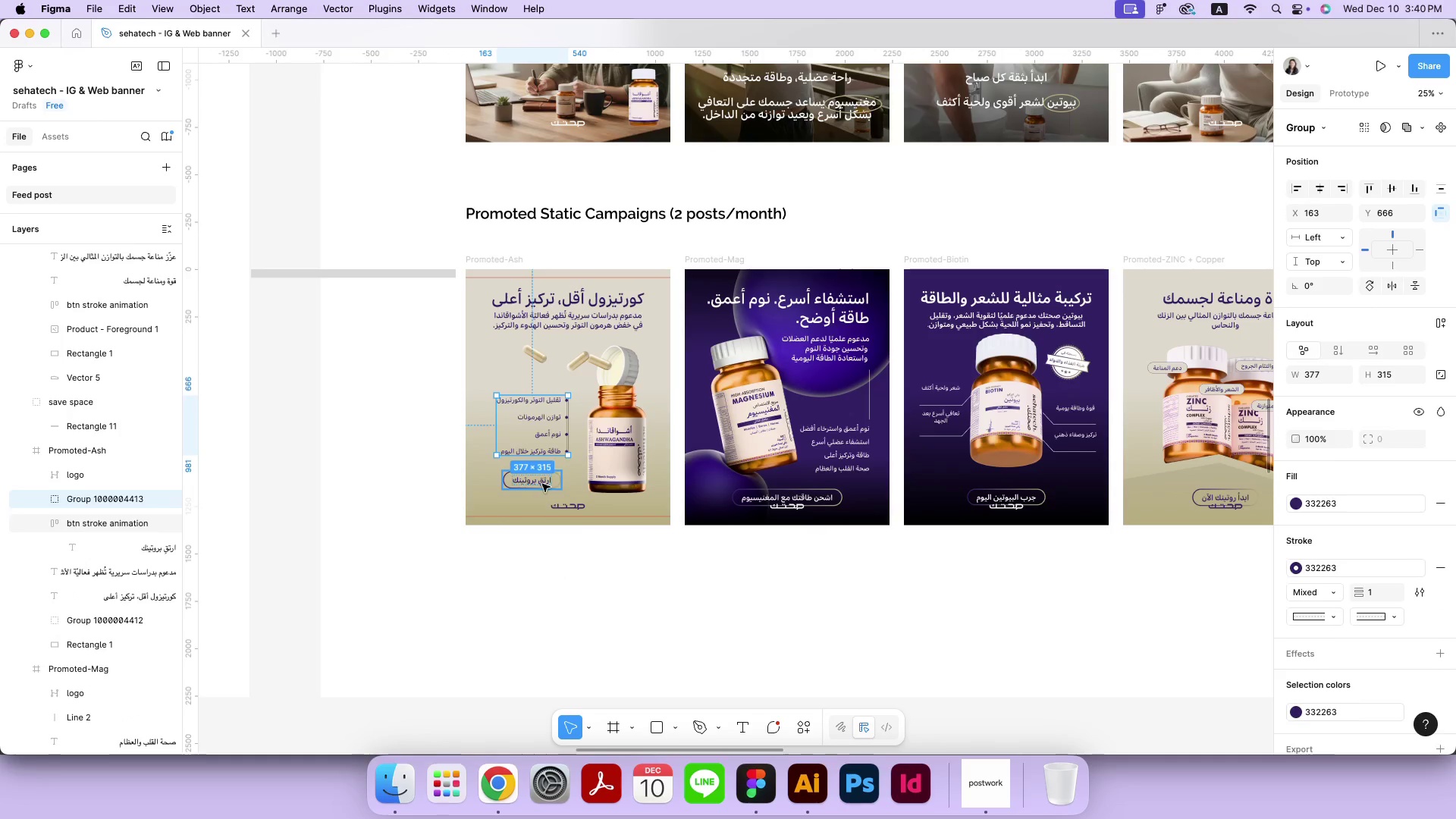 
left_click_drag(start_coordinate=[545, 482], to_coordinate=[546, 477])
 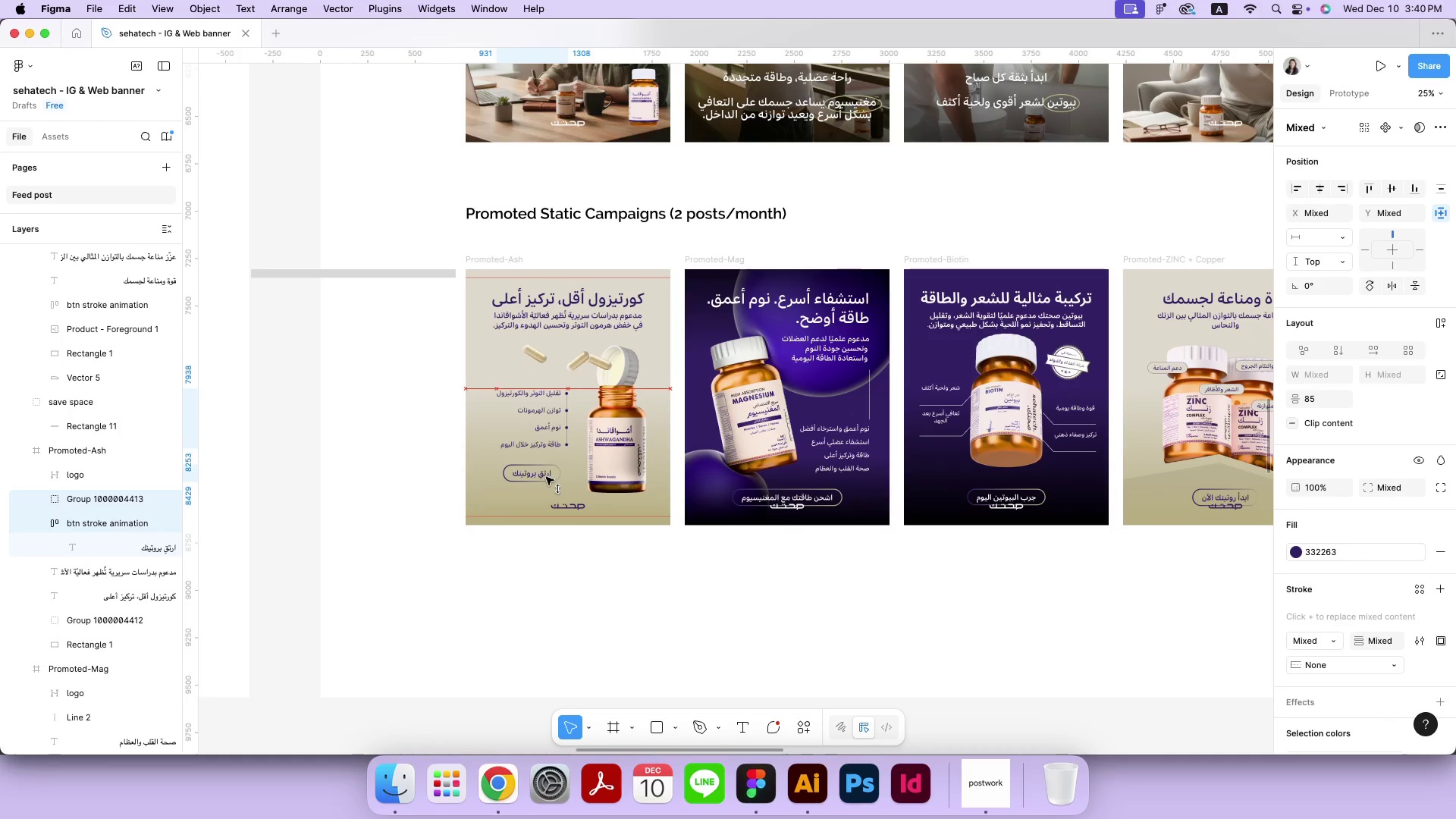 
hold_key(key=ShiftLeft, duration=0.64)
 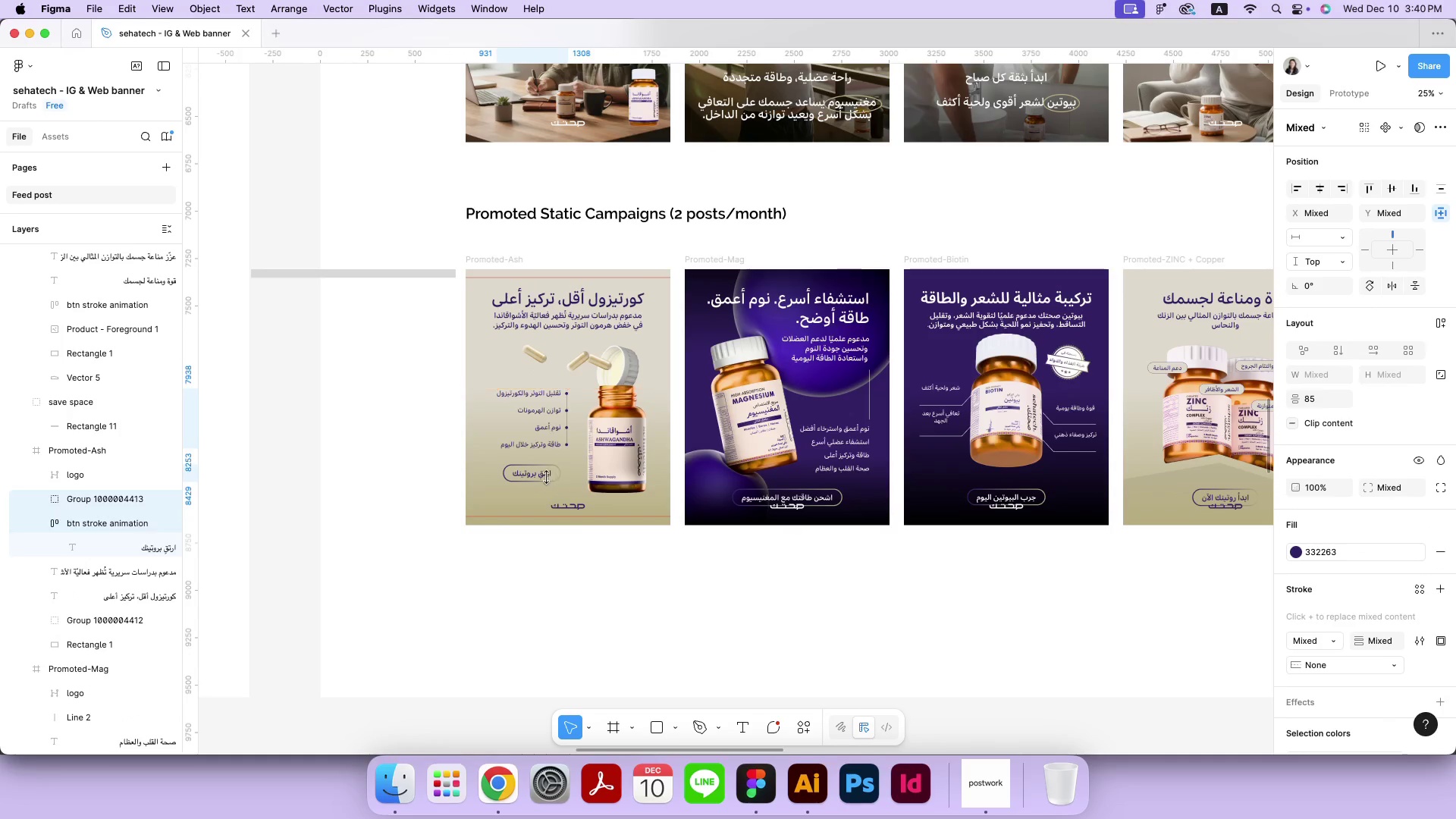 
hold_key(key=Space, duration=1.51)
 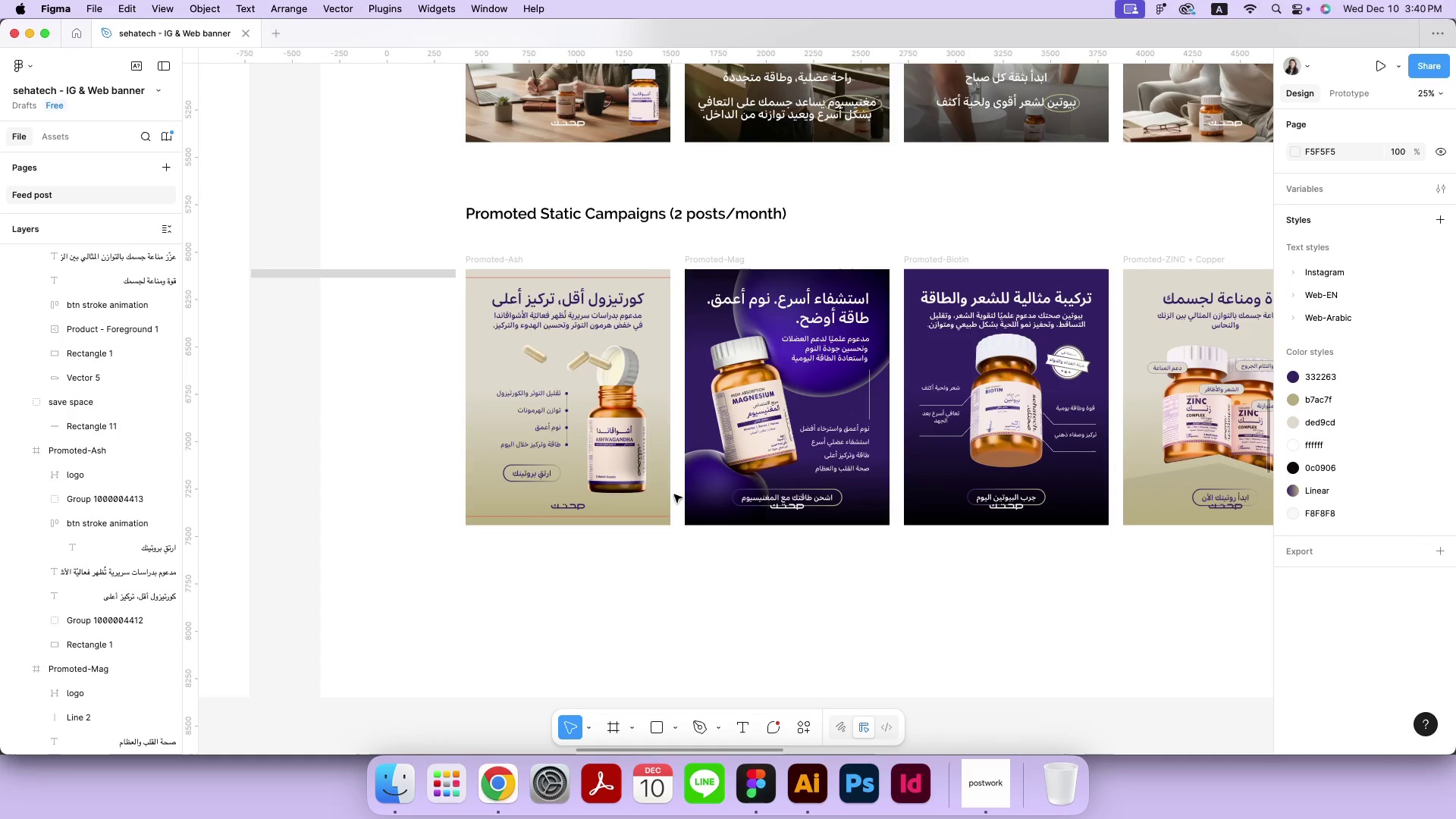 
left_click([620, 456])
 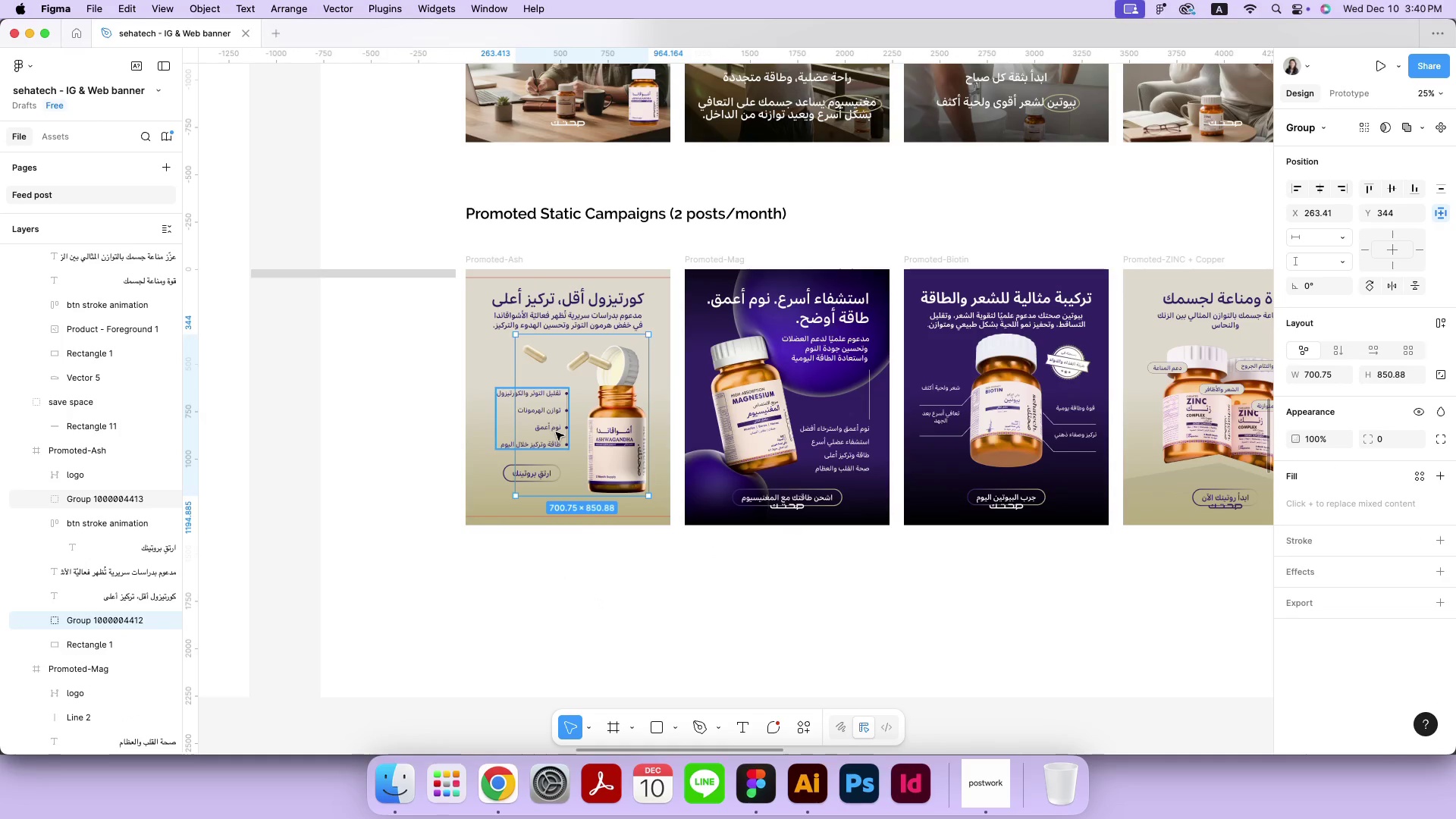 
hold_key(key=ShiftLeft, duration=0.84)
left_click([556, 432])
 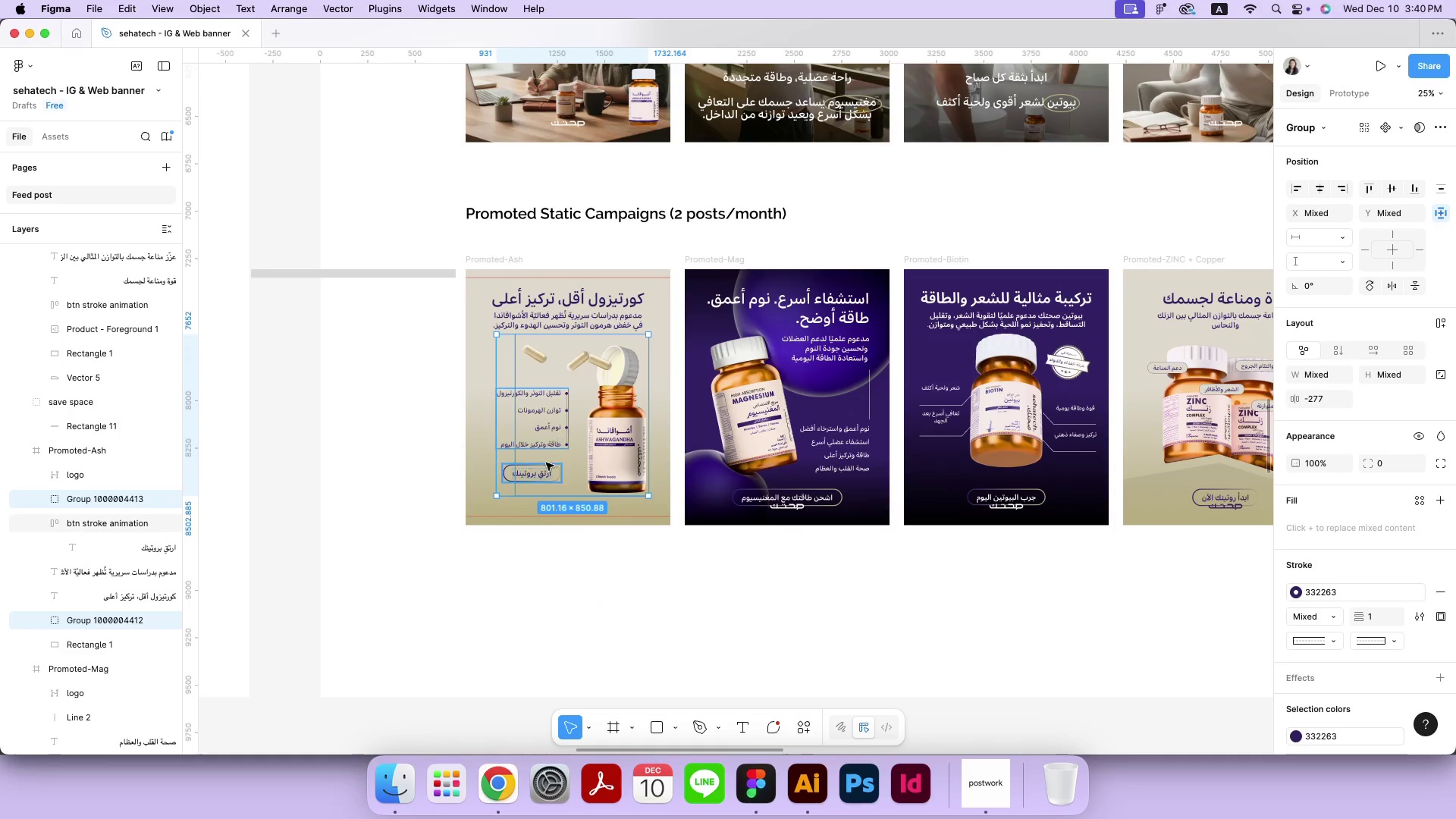 
left_click([544, 468])
 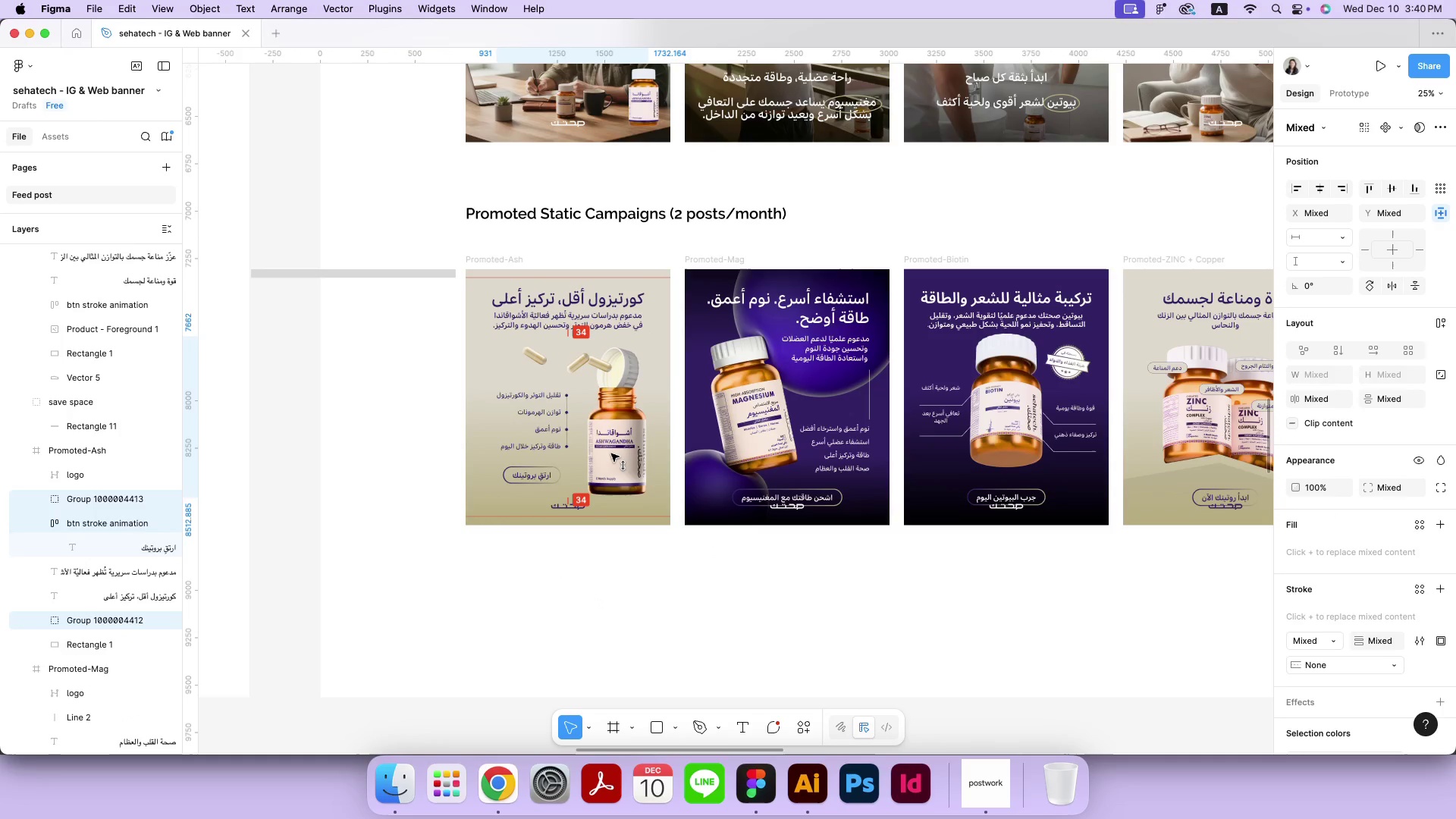 
hold_key(key=ShiftLeft, duration=0.91)
 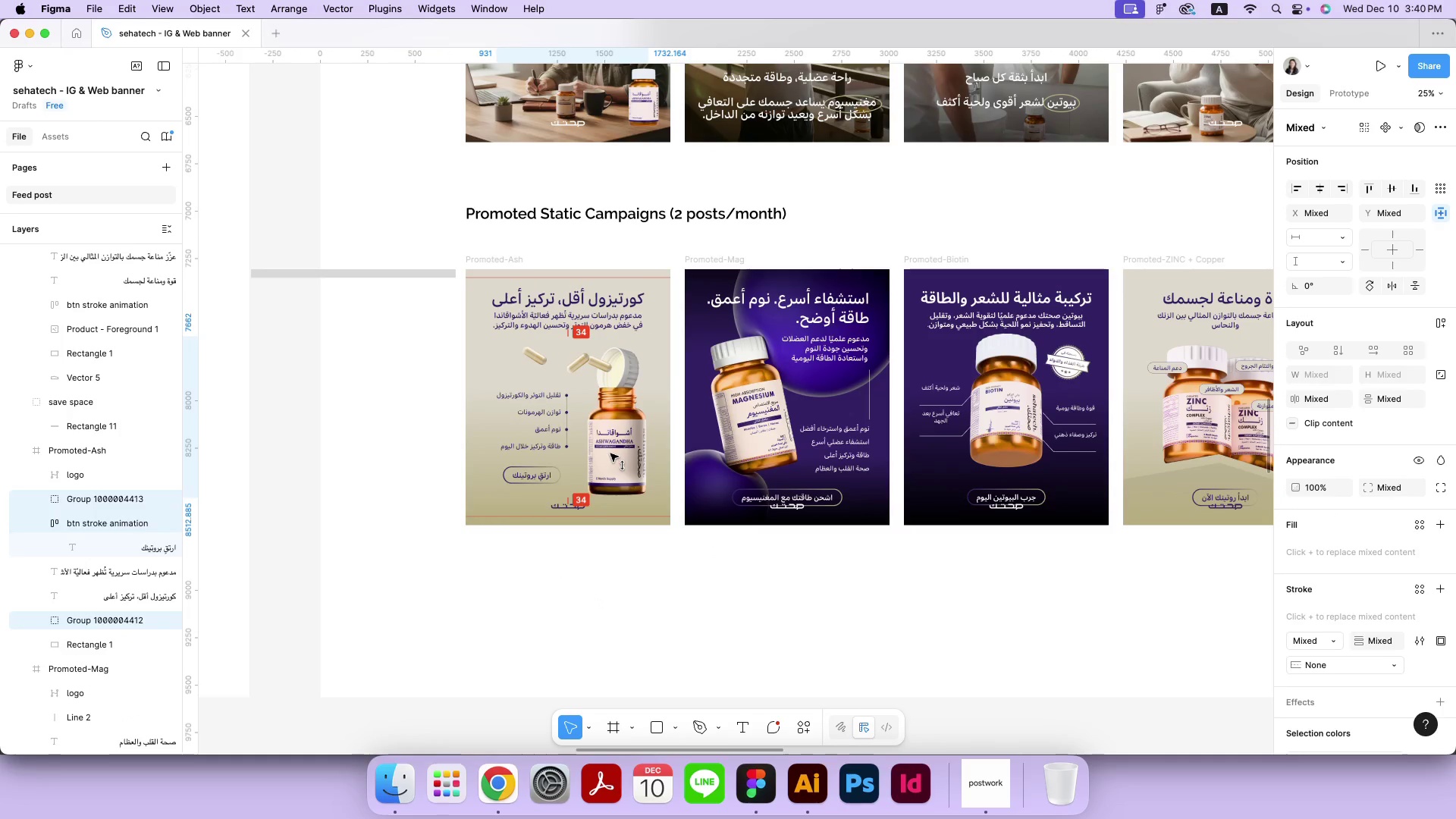 
key(Meta+CommandLeft)
 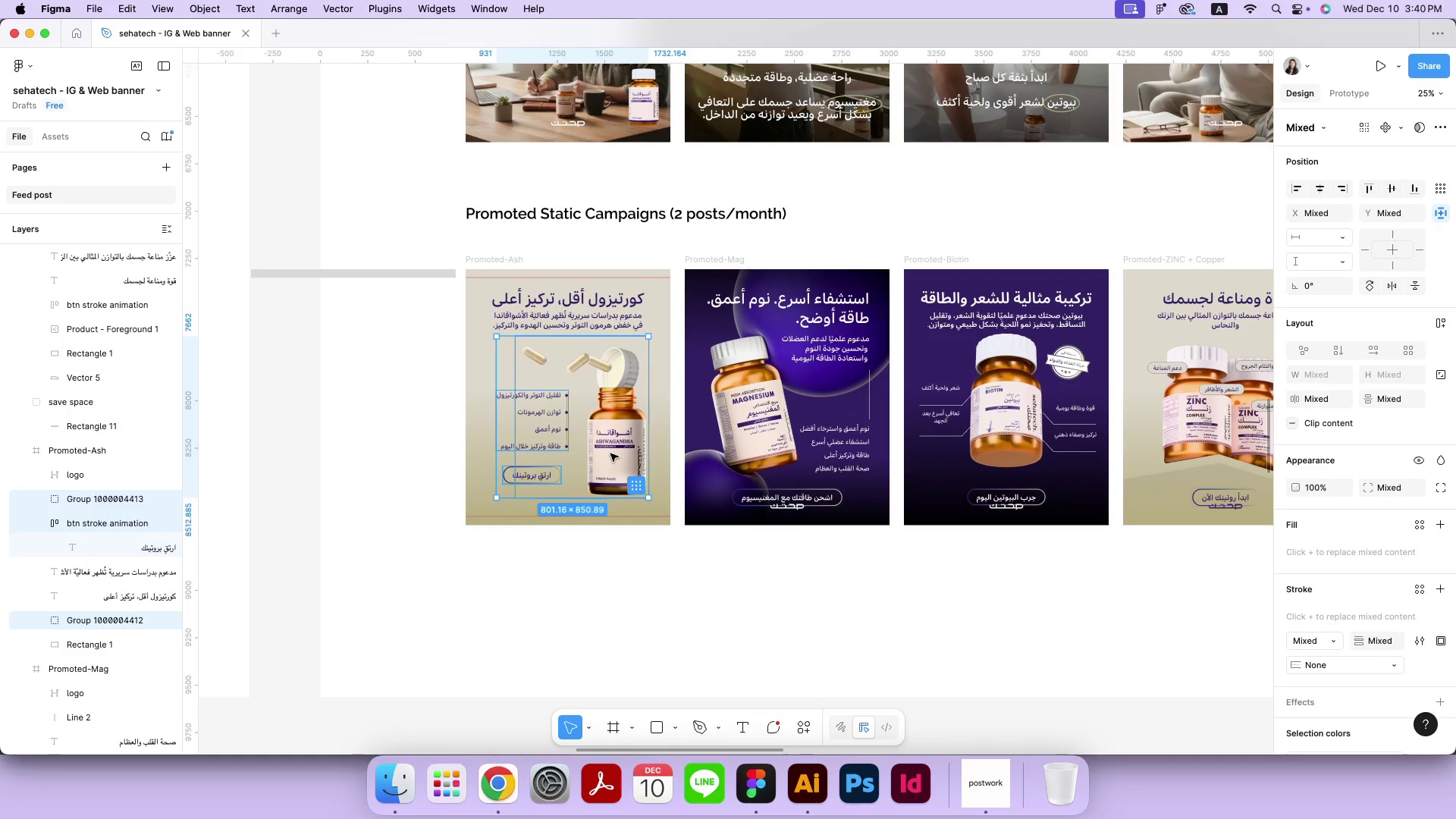 
key(Meta+Z)
 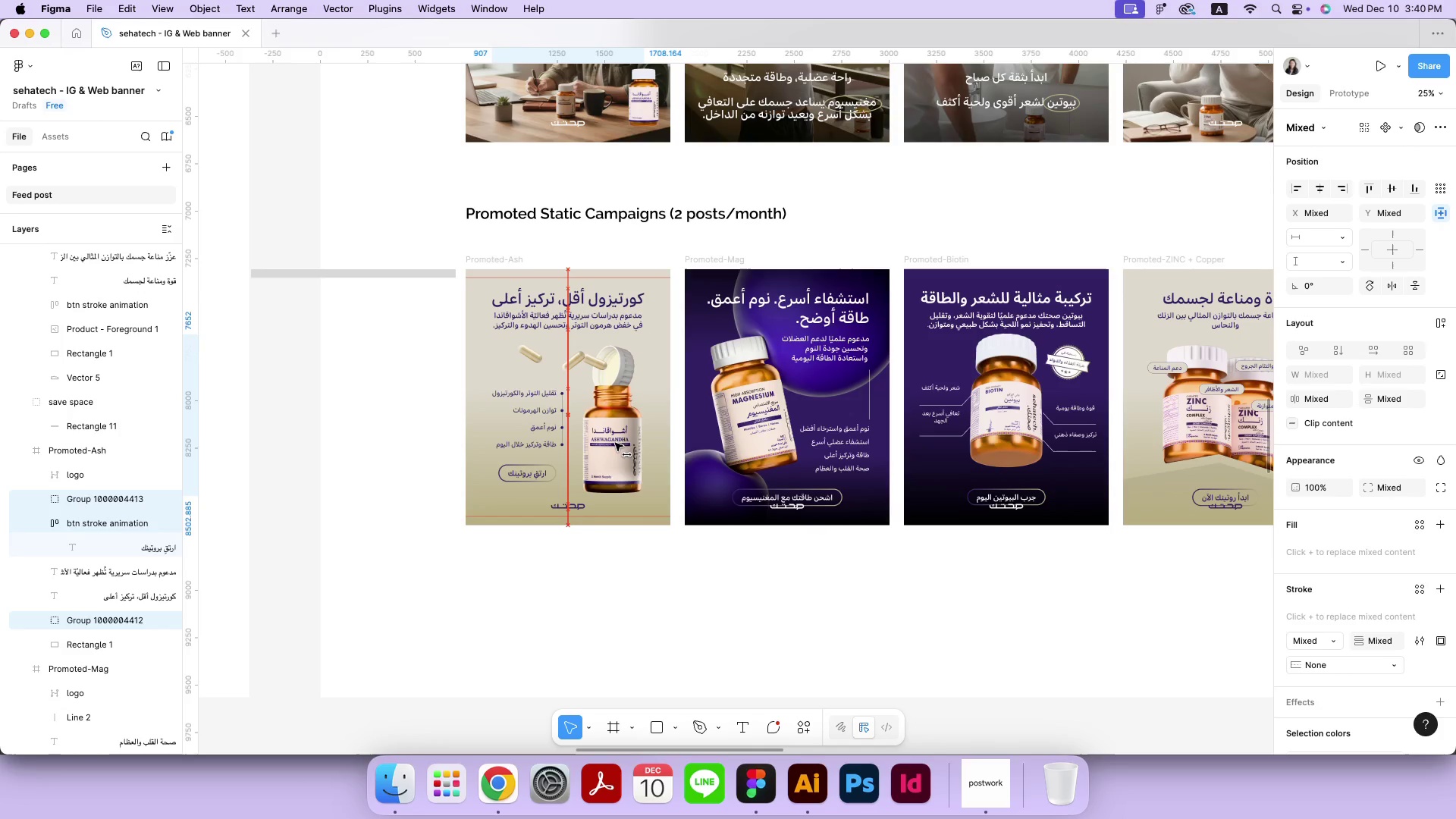 
left_click_drag(start_coordinate=[620, 443], to_coordinate=[615, 443])
 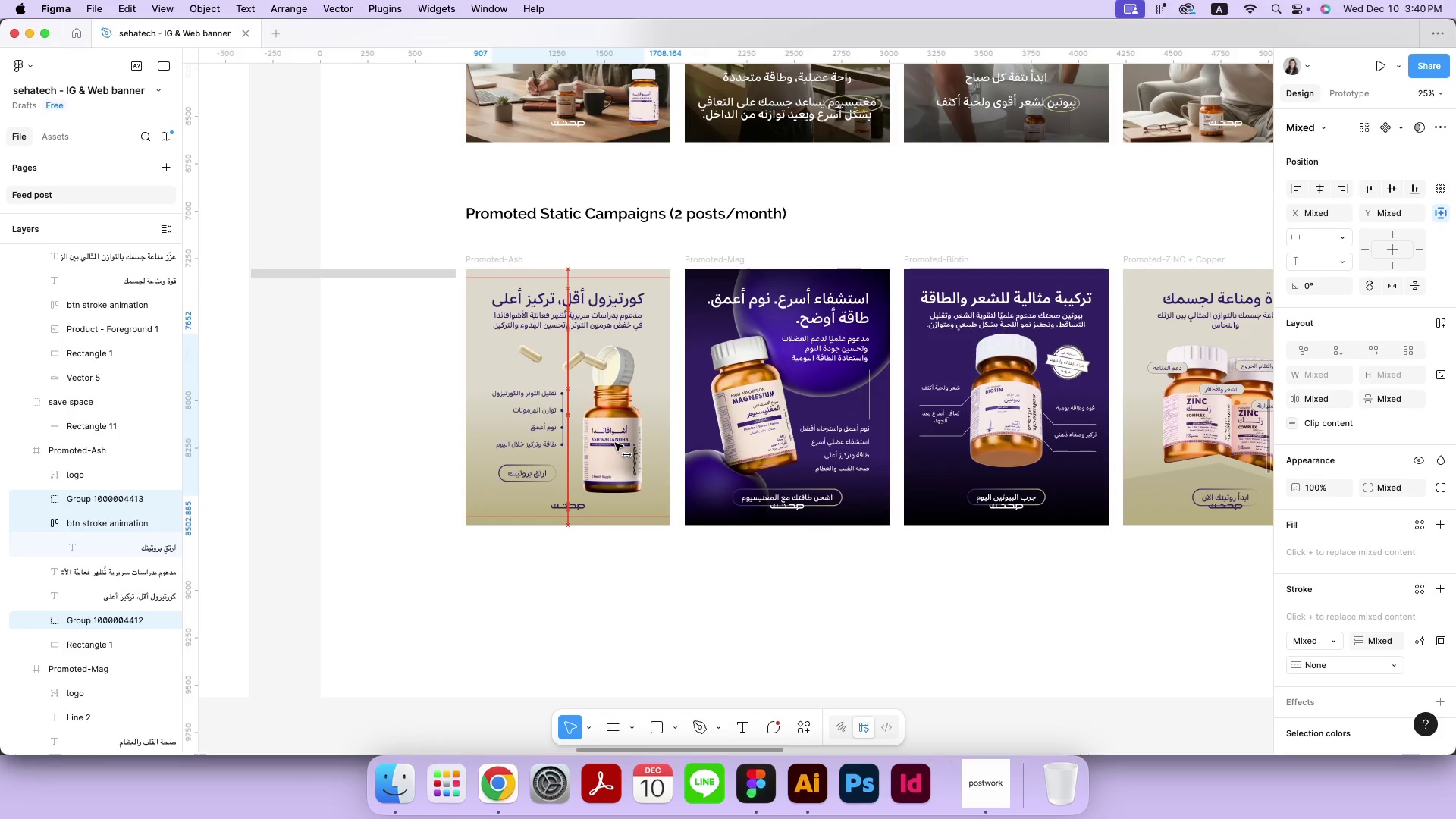 
hold_key(key=ShiftLeft, duration=1.23)
 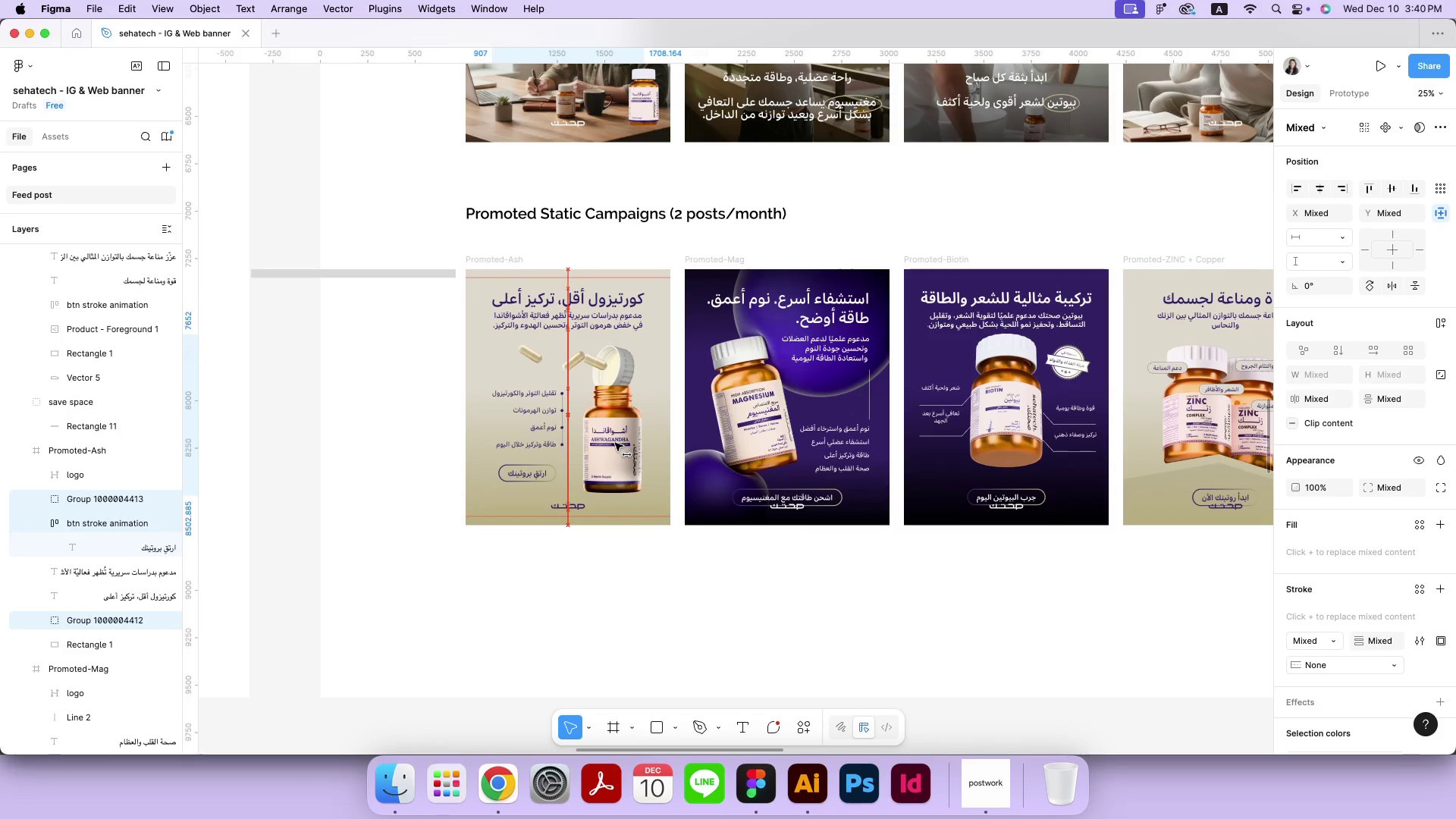 
left_click([731, 626])
 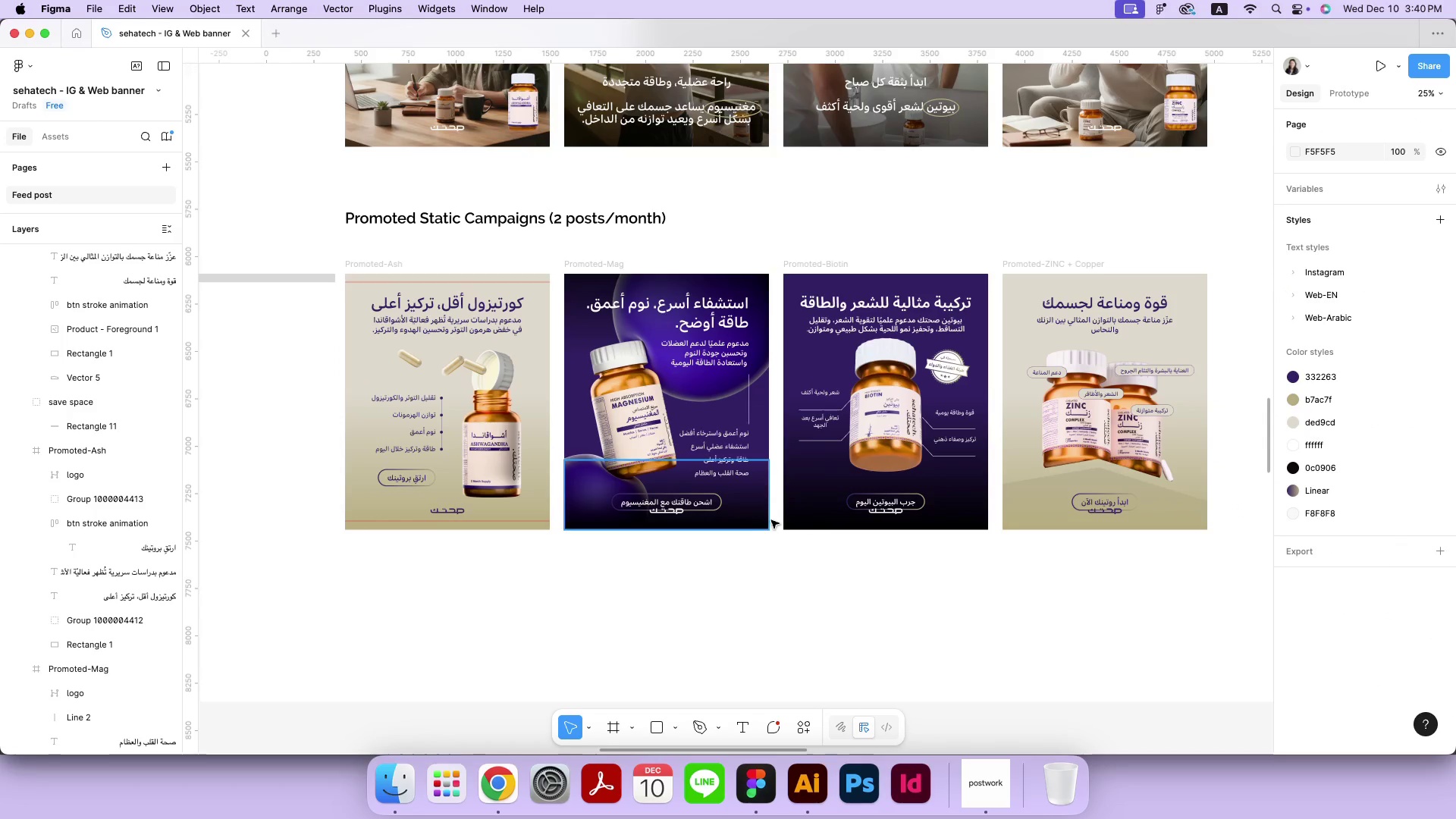 
hold_key(key=Space, duration=0.62)
 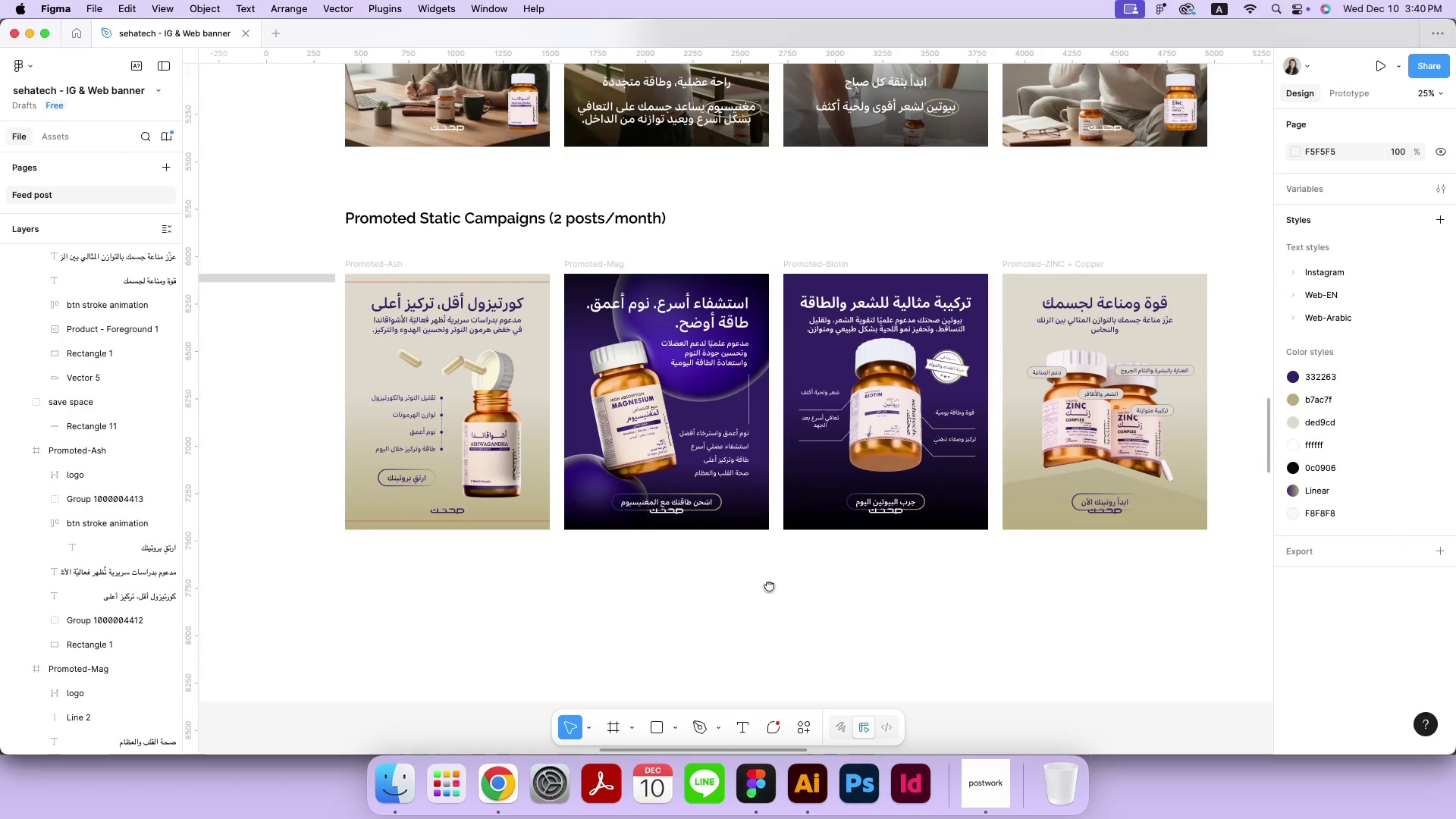 
left_click_drag(start_coordinate=[889, 582], to_coordinate=[769, 585])
 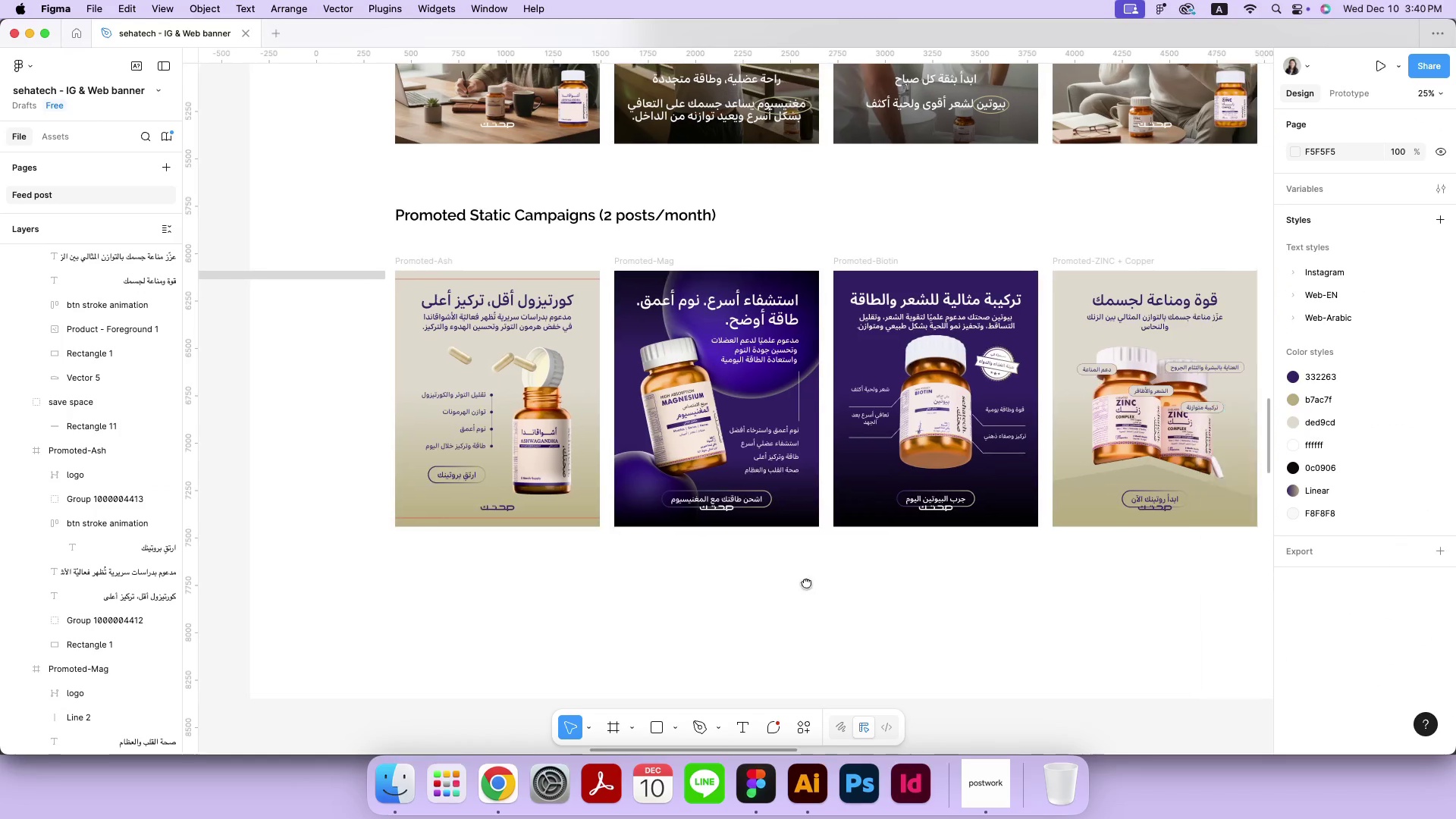 
left_click([717, 501])
 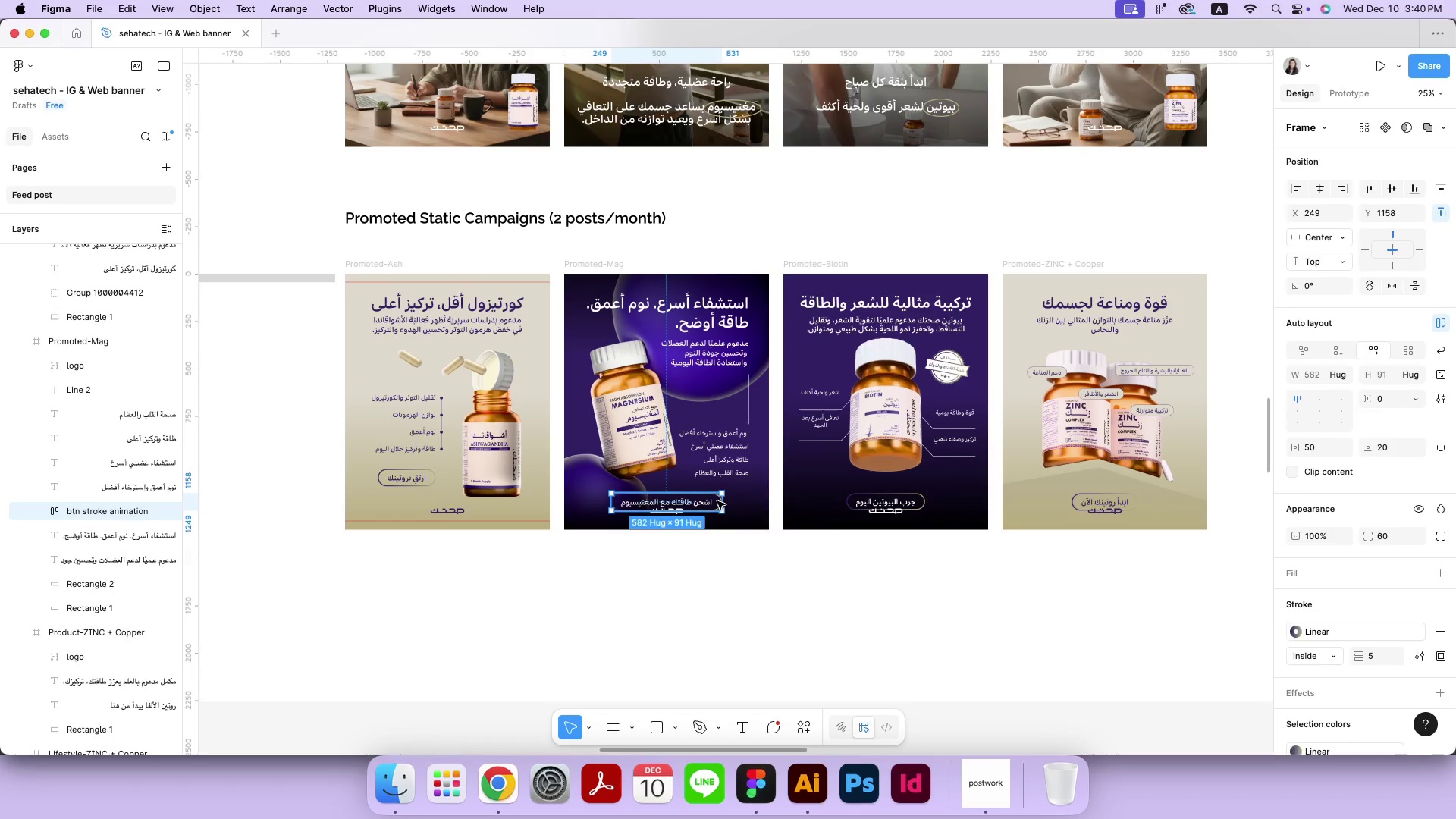 
hold_key(key=ShiftLeft, duration=0.92)
double_click([1119, 502])
 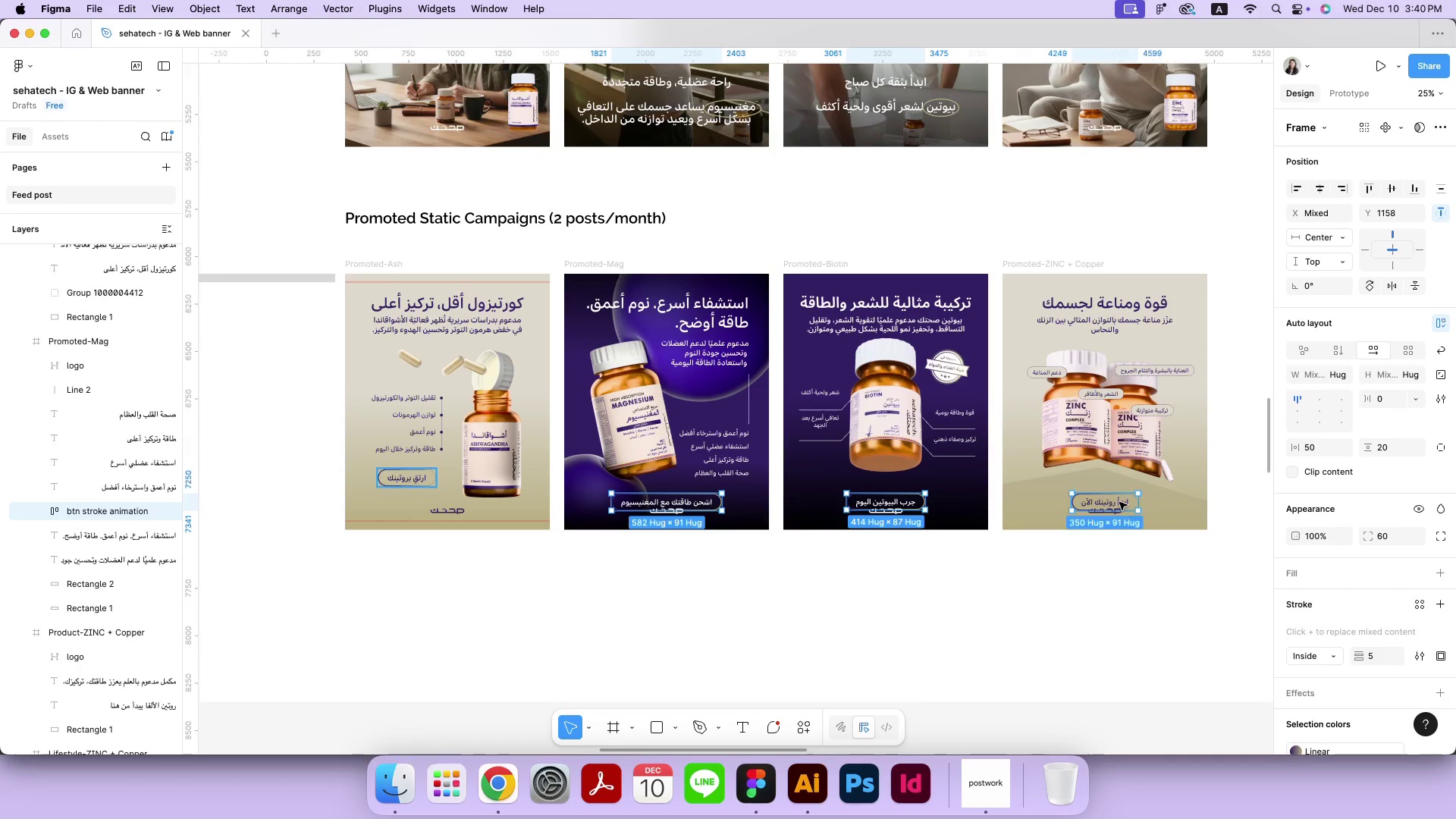 
left_click_drag(start_coordinate=[1090, 504], to_coordinate=[1091, 491])
 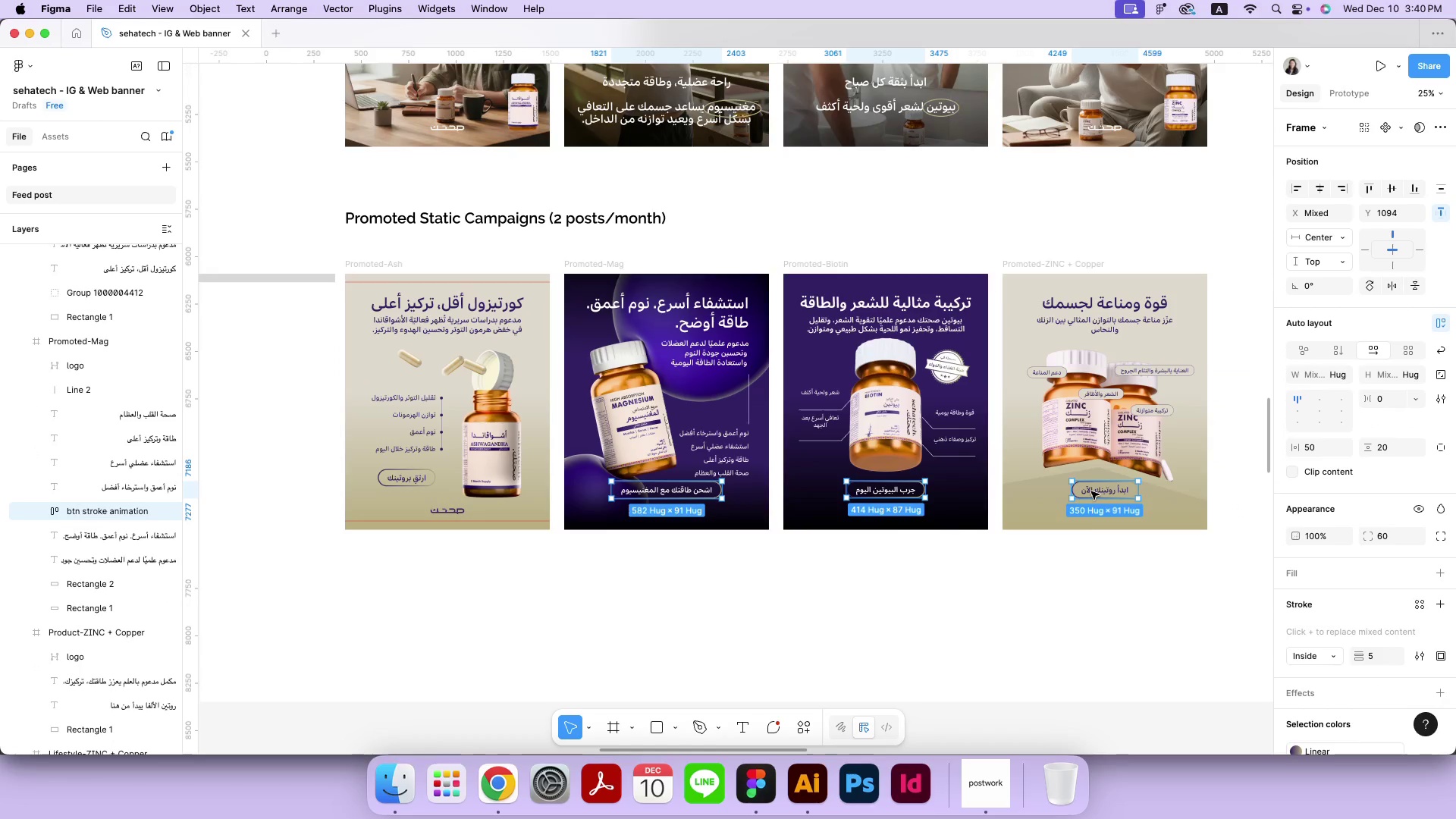 
hold_key(key=ShiftLeft, duration=3.85)
 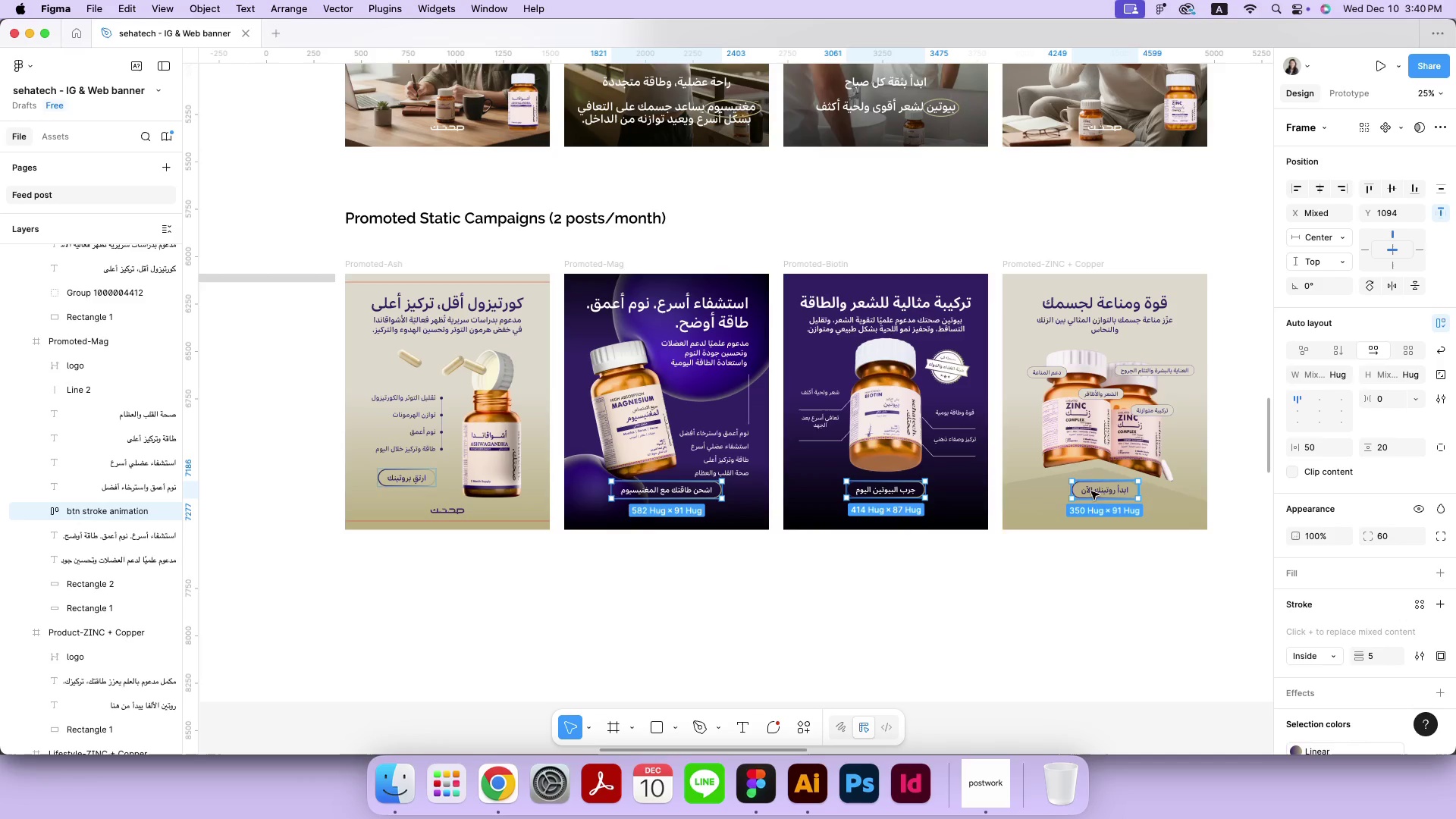 
left_click([972, 620])
 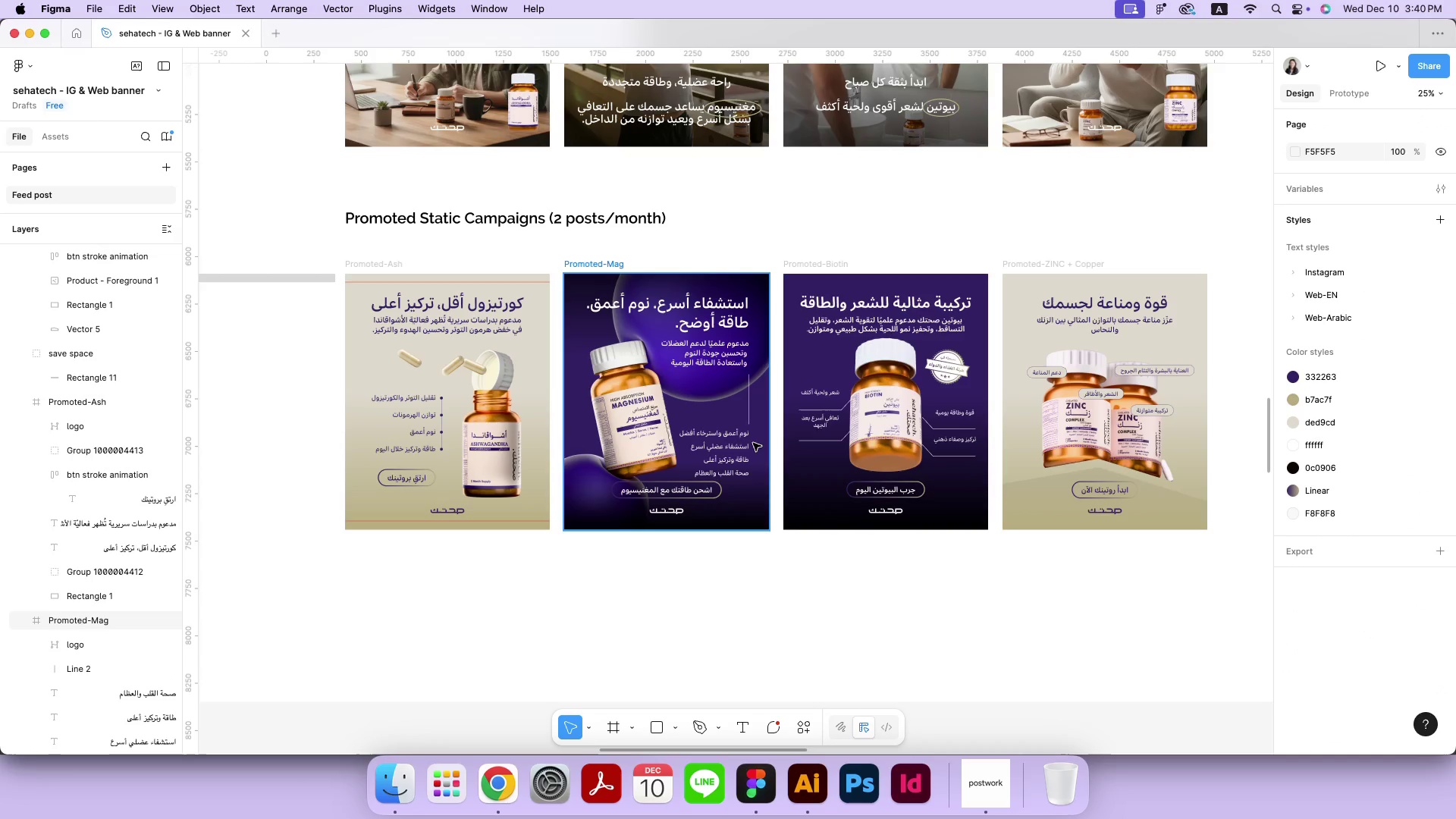 
double_click([625, 421])
 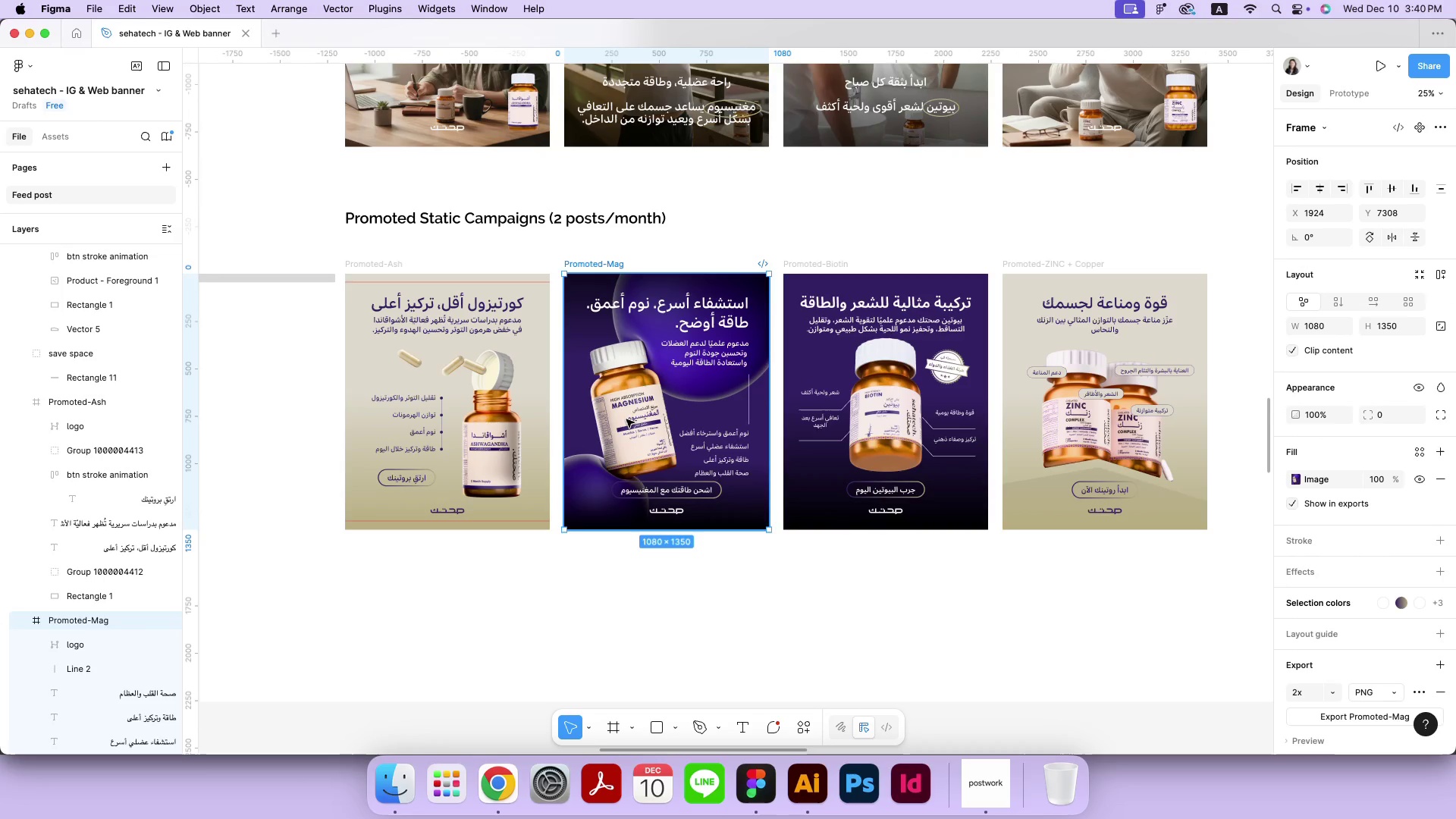 
scroll: coordinate [110, 638], scroll_direction: down, amount: 7.0
 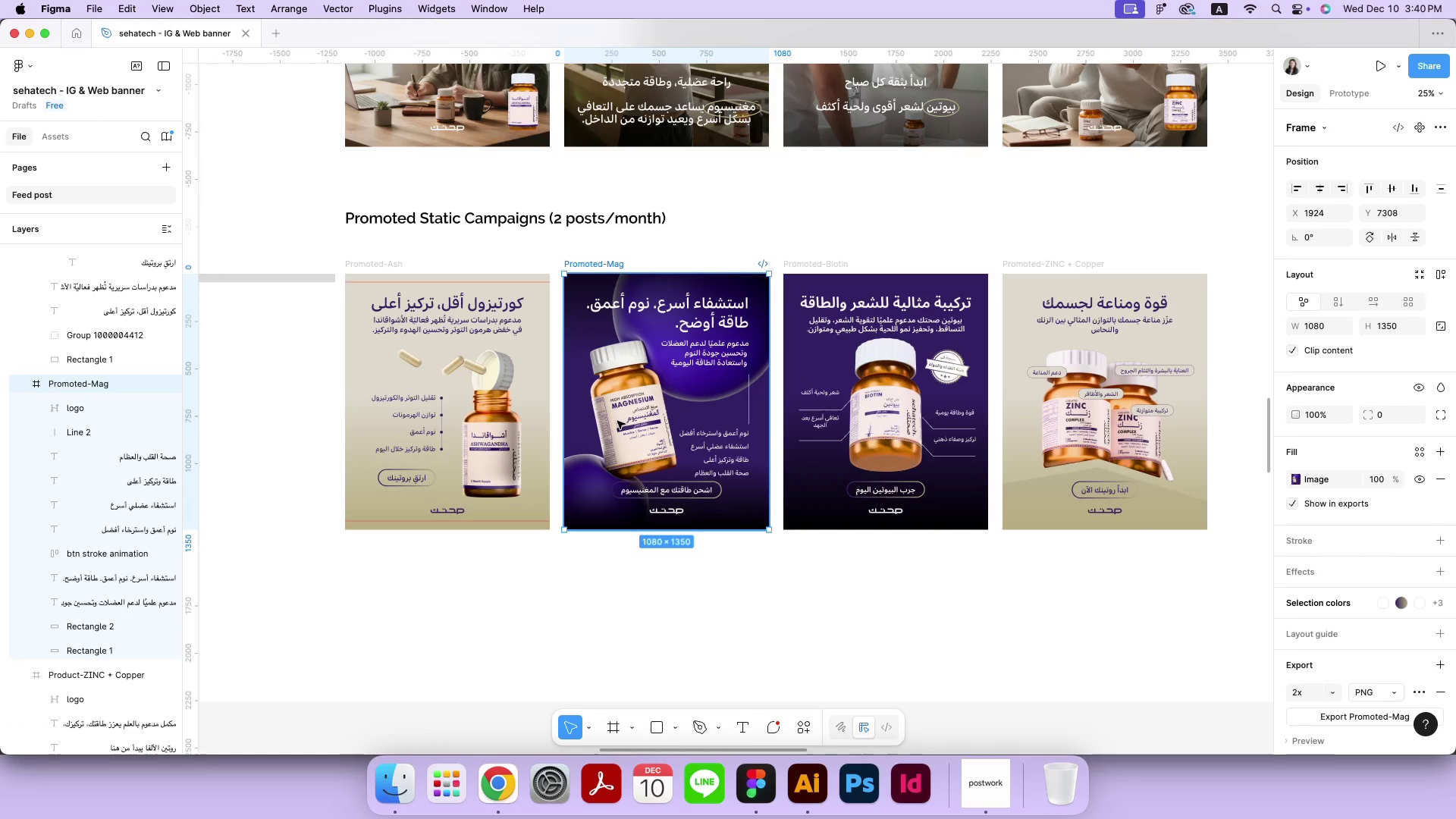 
left_click([1300, 484])
 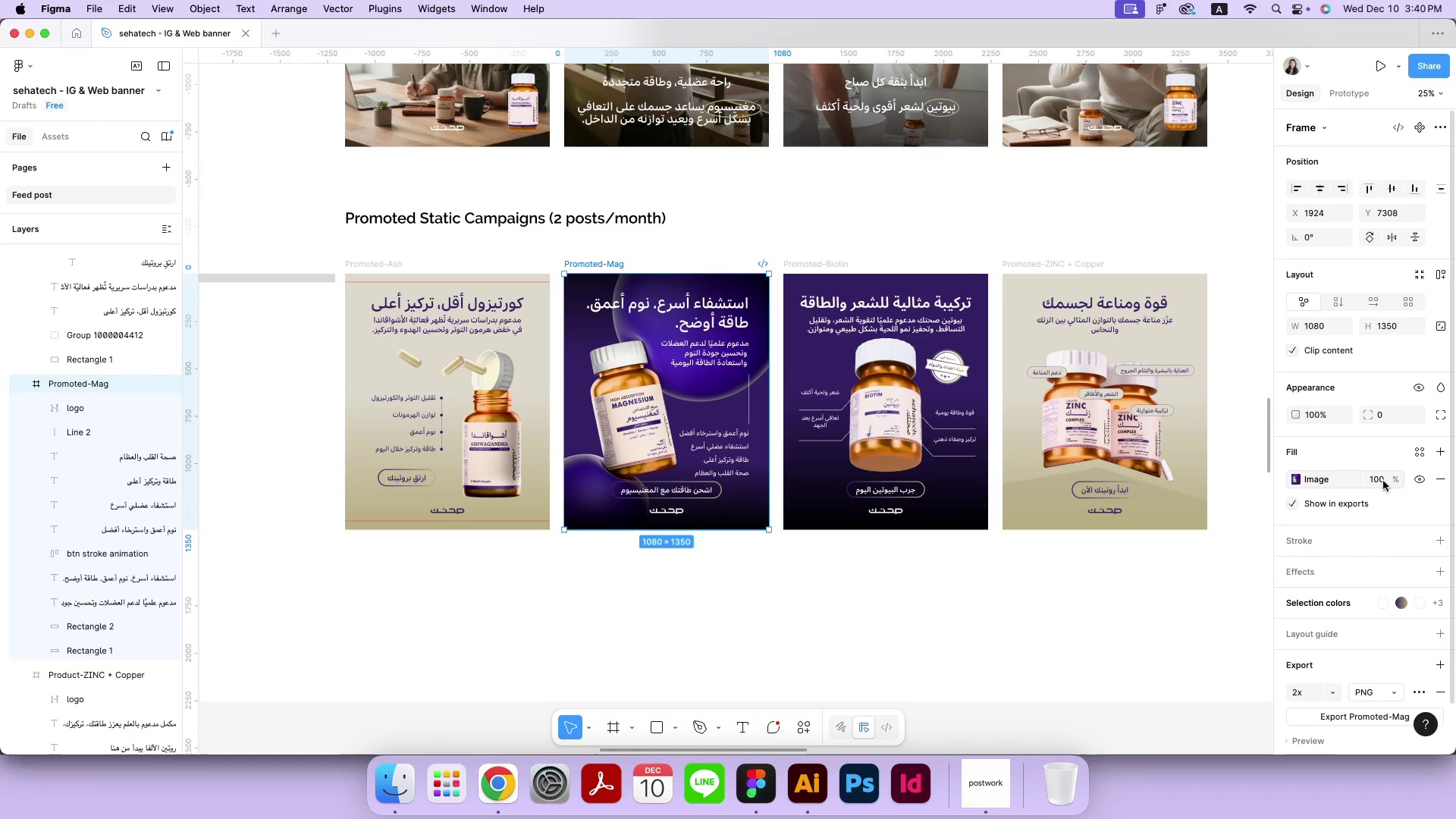 
left_click([1294, 481])
 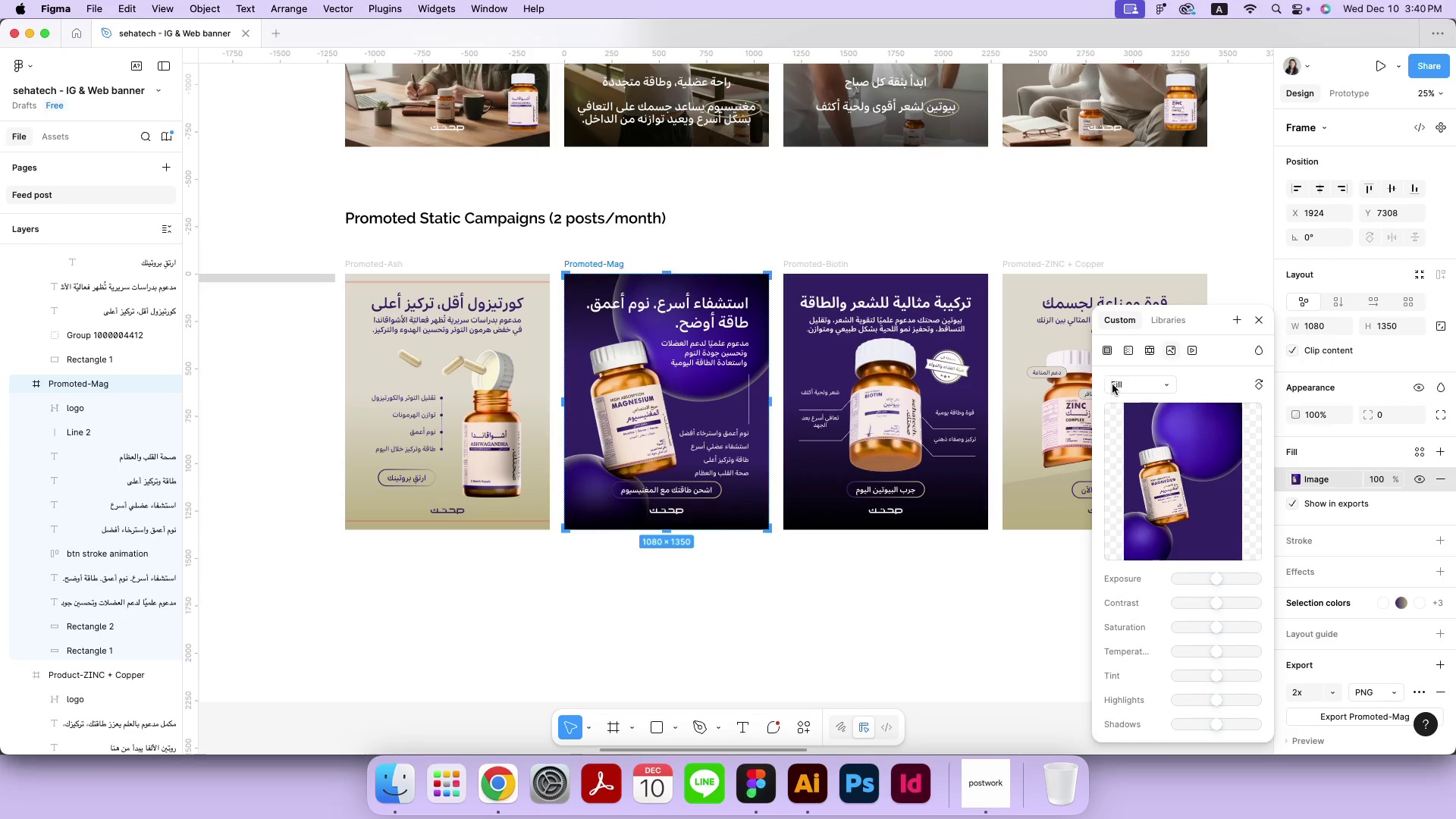 
double_click([1113, 422])
 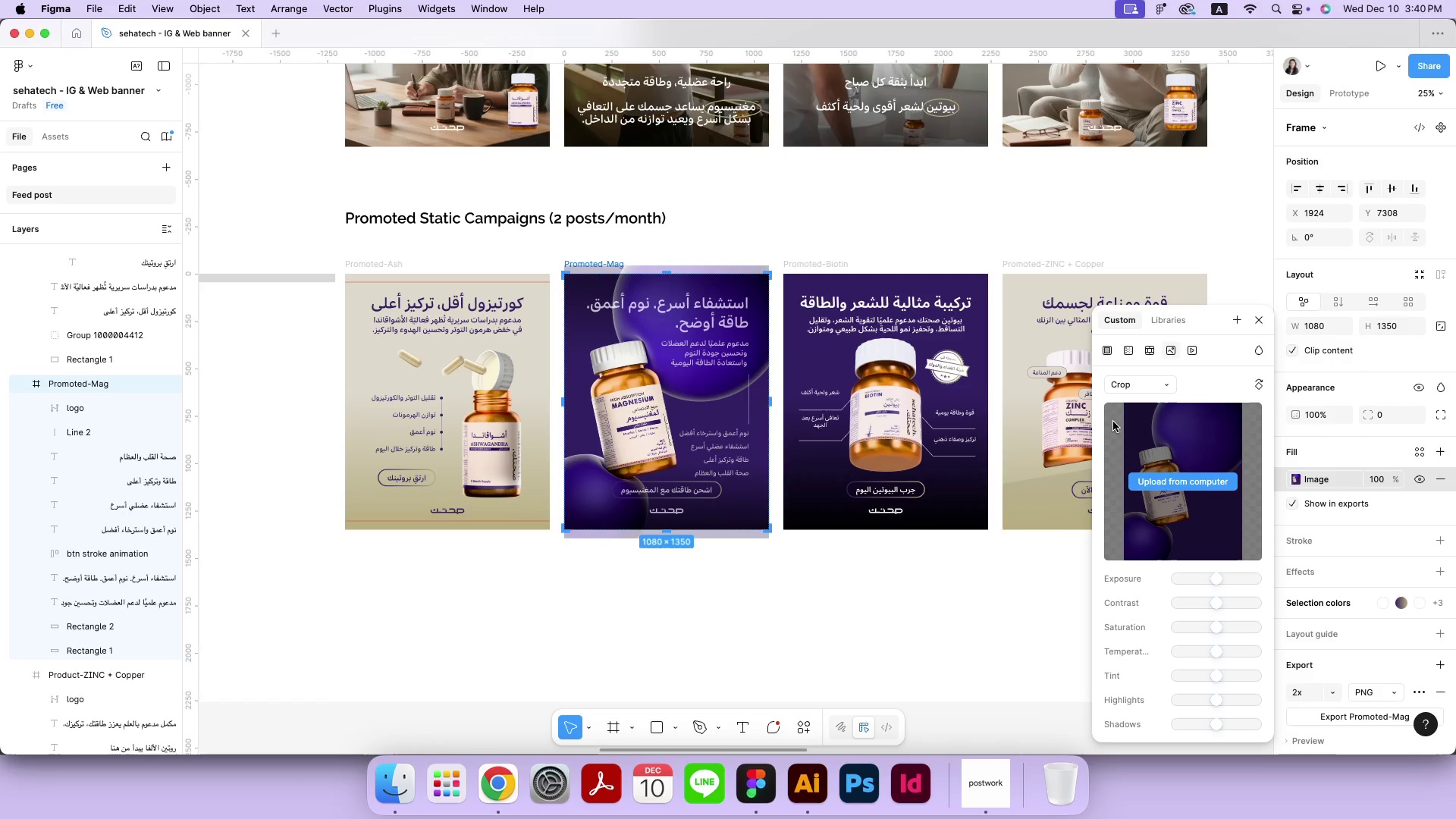 
left_click_drag(start_coordinate=[618, 414], to_coordinate=[620, 406])
 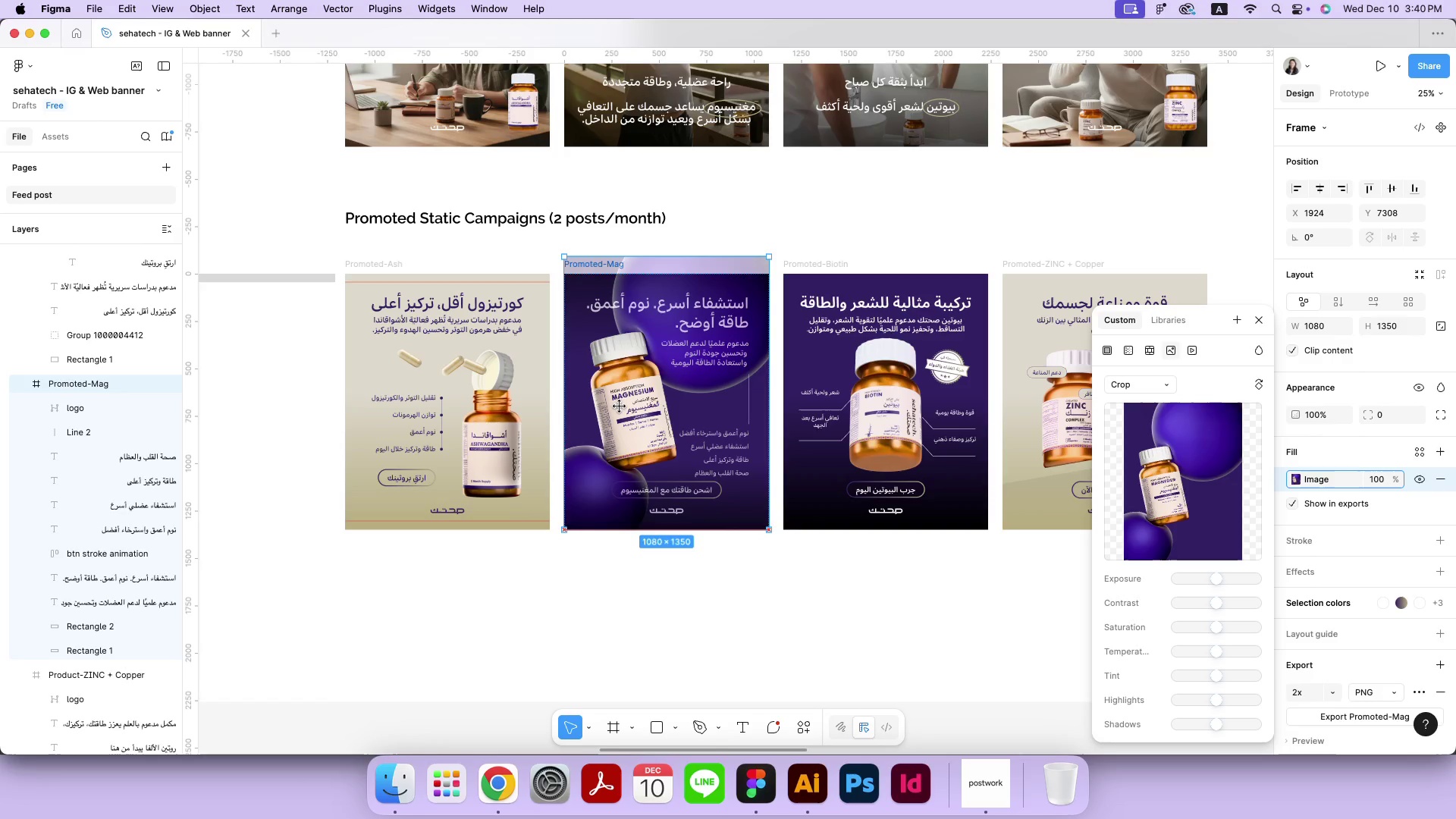 
hold_key(key=ShiftLeft, duration=1.73)
 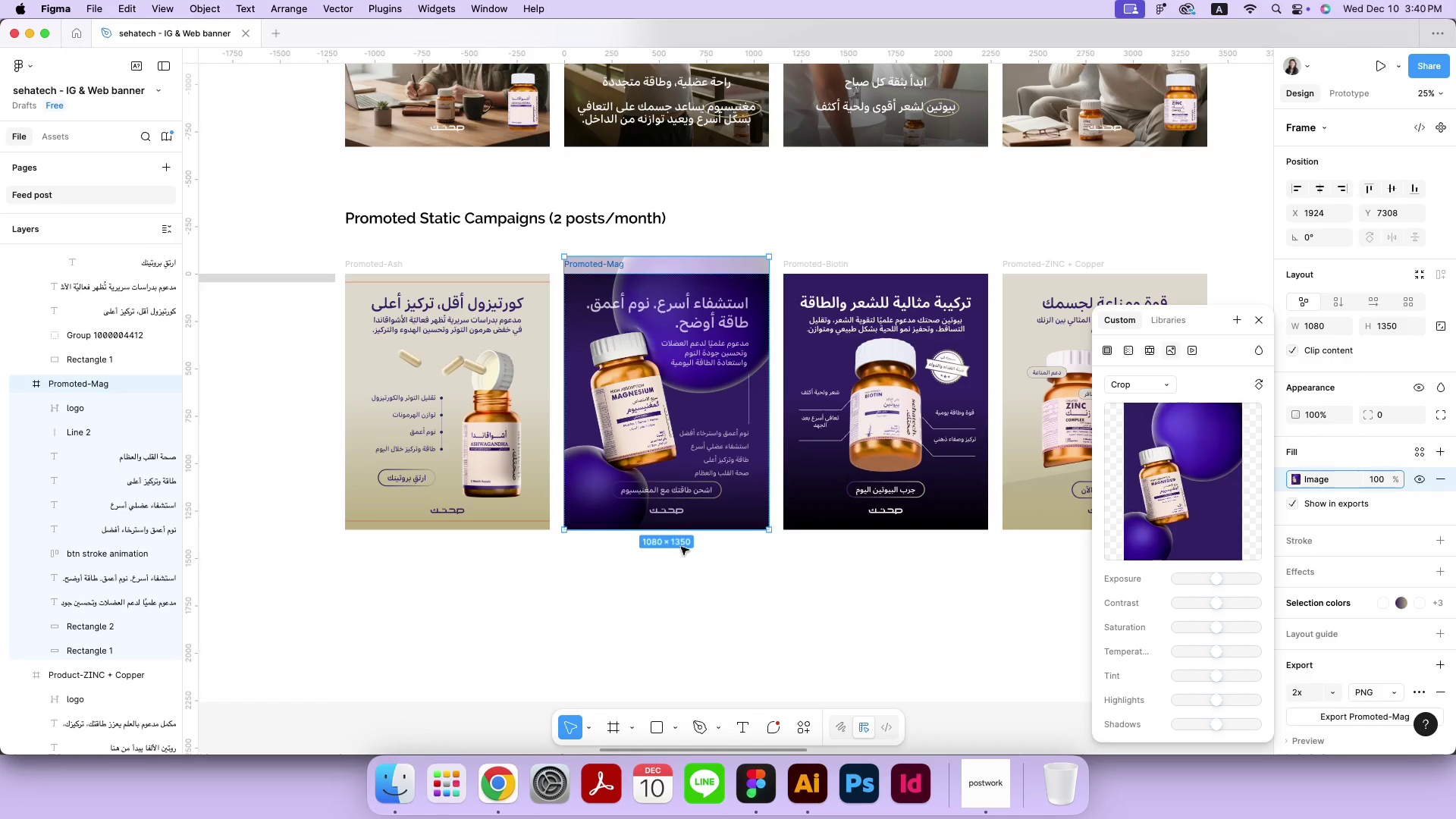 
double_click([702, 596])
 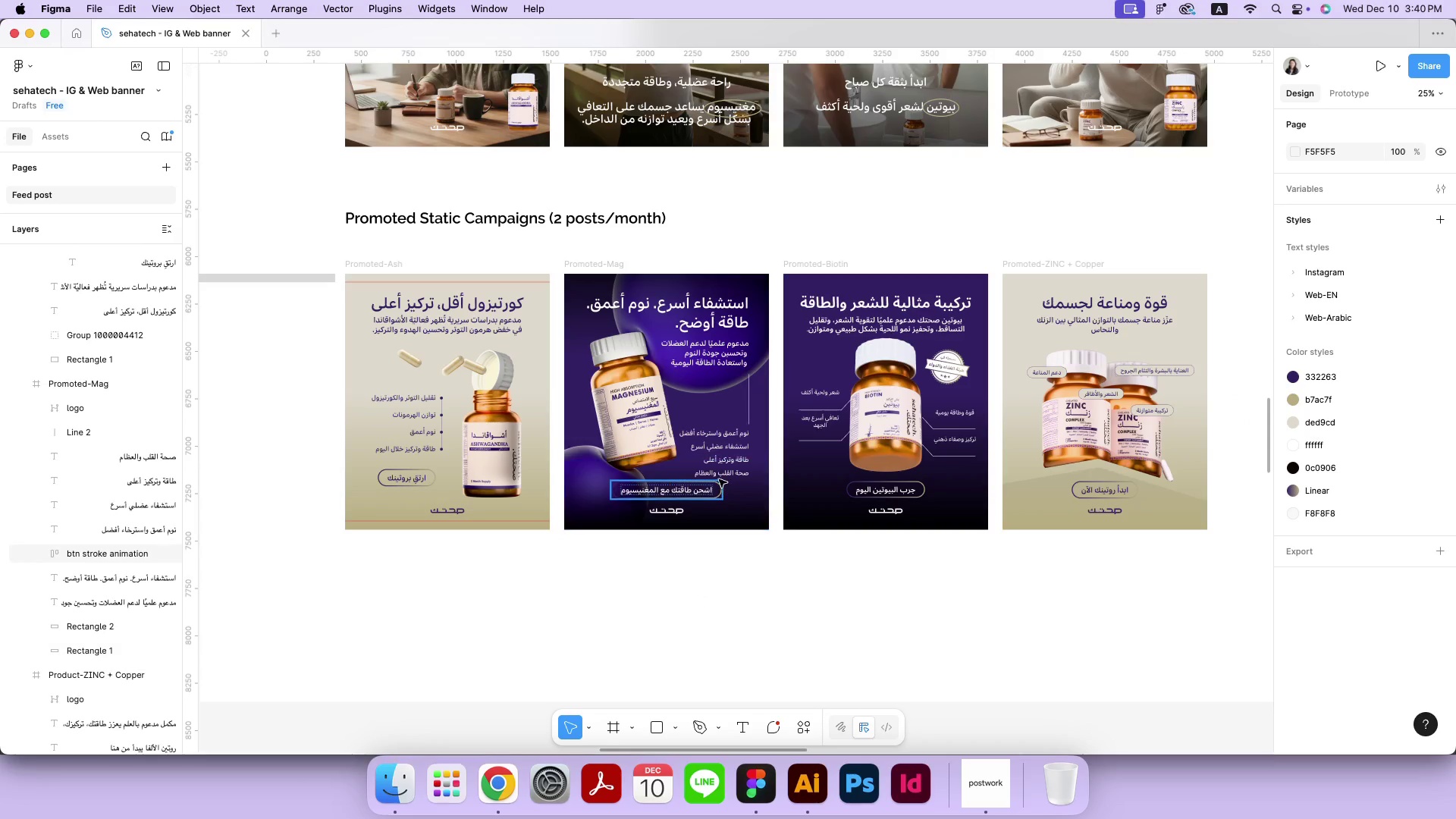 
left_click([722, 473])
 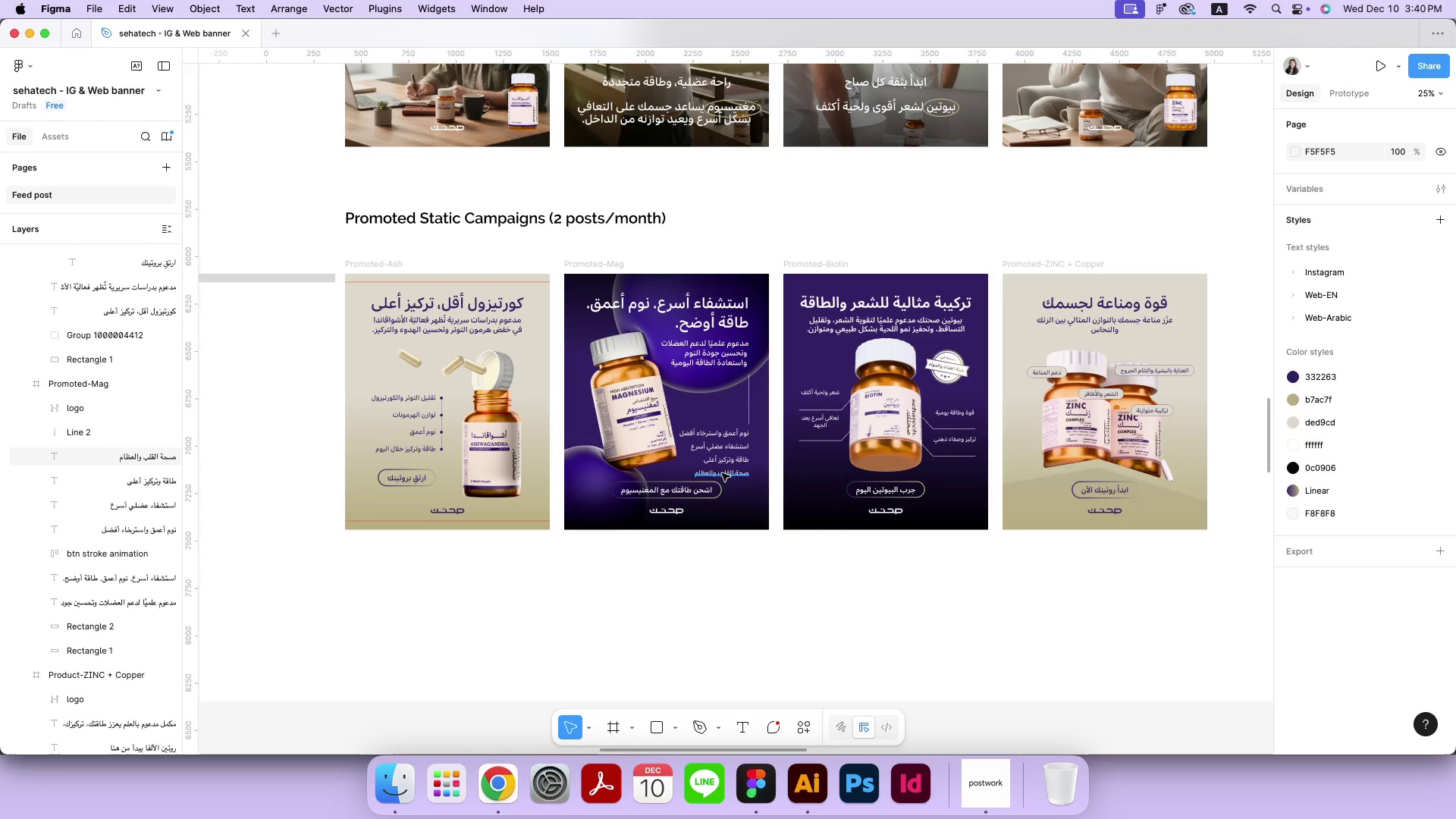 
hold_key(key=ShiftLeft, duration=2.8)
left_click([736, 461])
 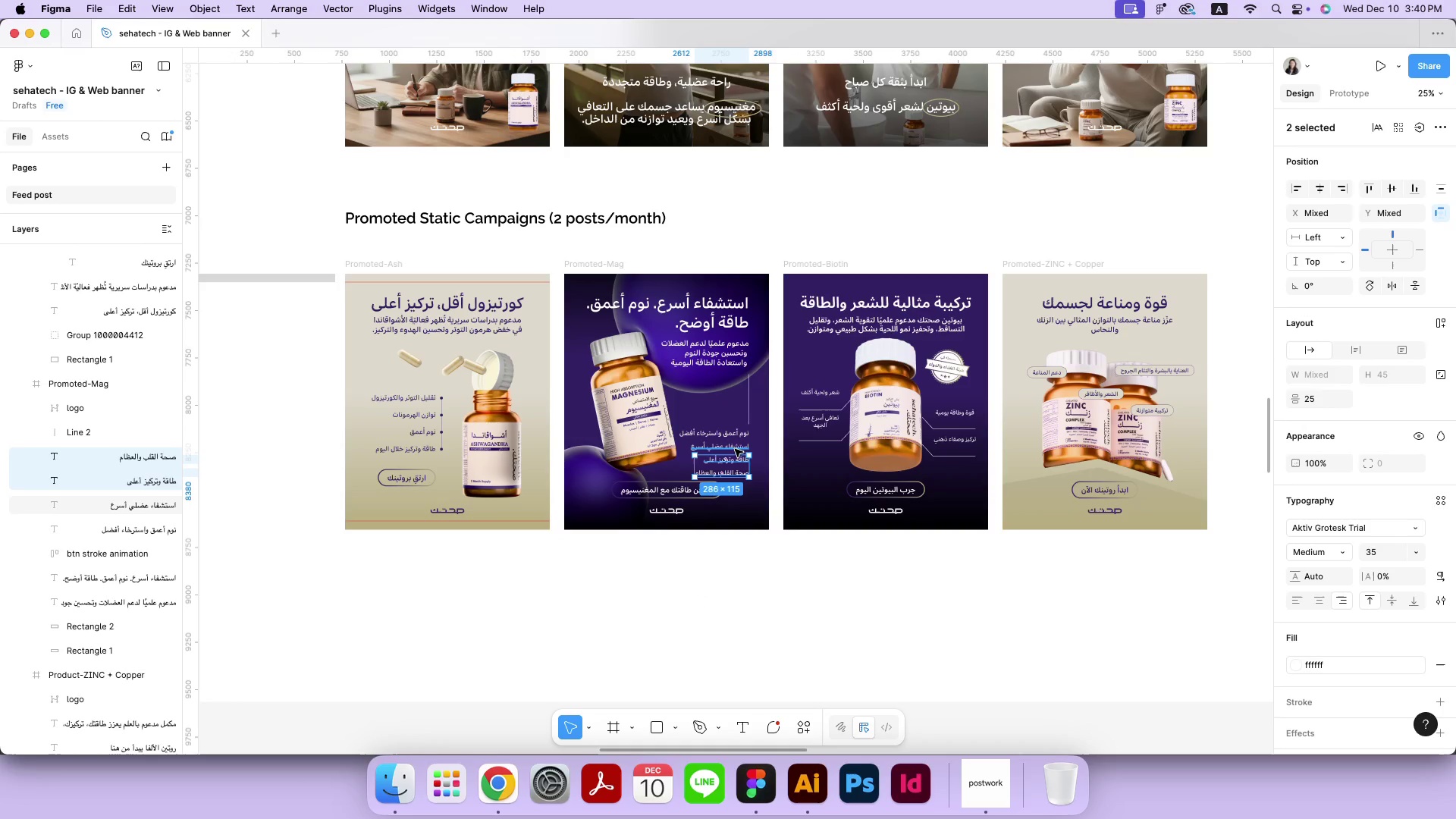 
left_click([736, 447])
 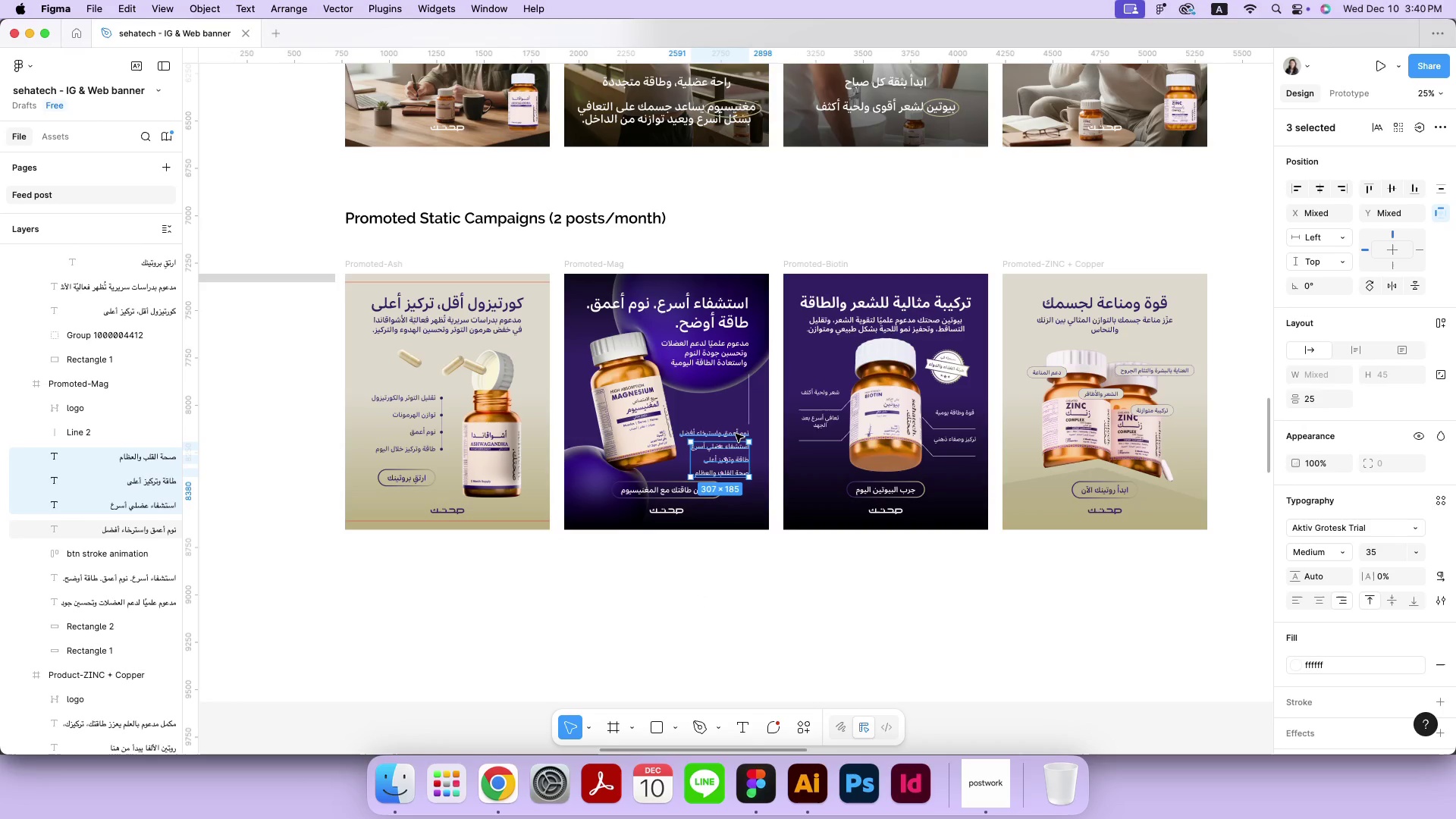 
left_click([736, 432])
 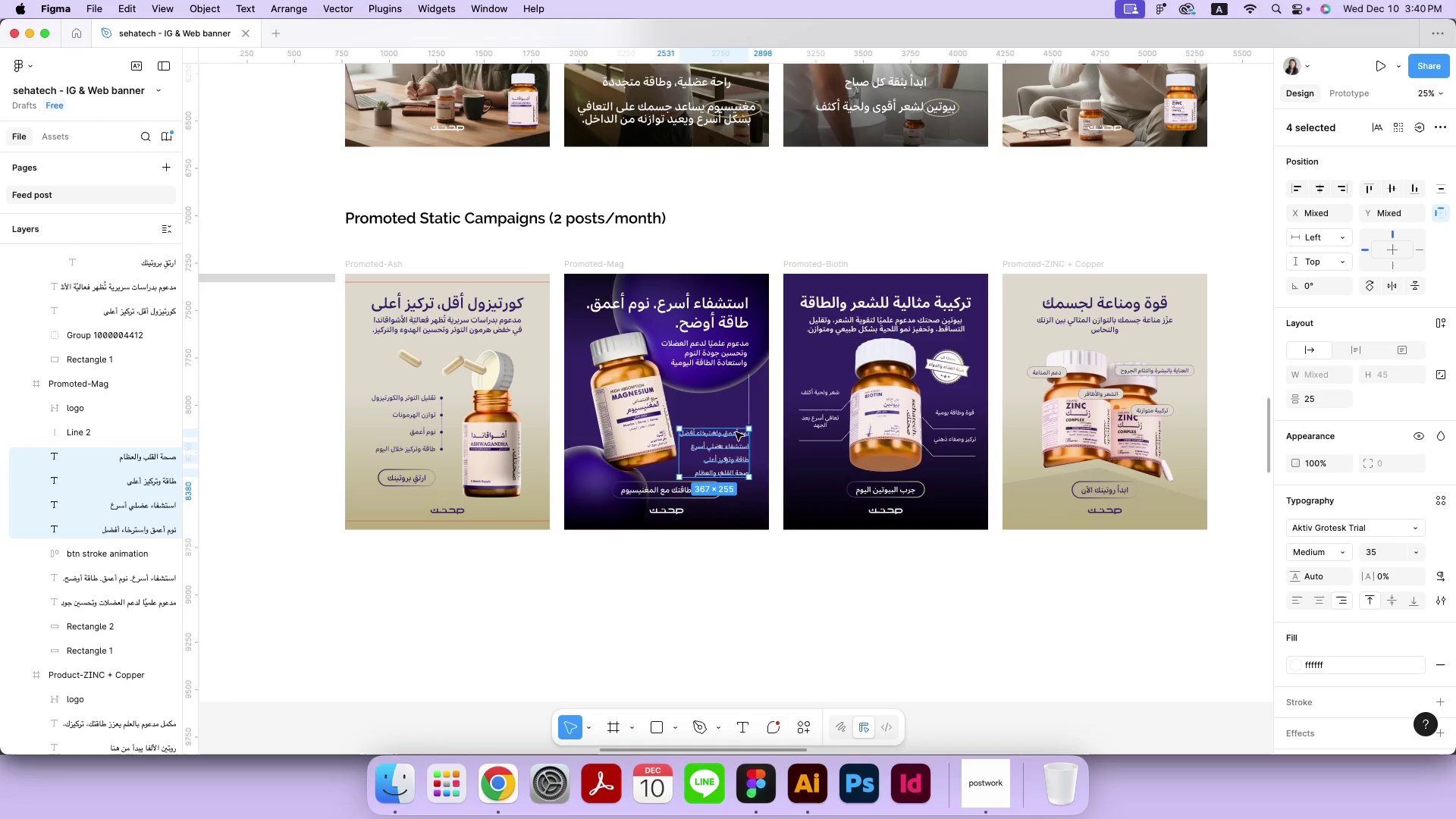 
left_click_drag(start_coordinate=[732, 435], to_coordinate=[733, 425])
 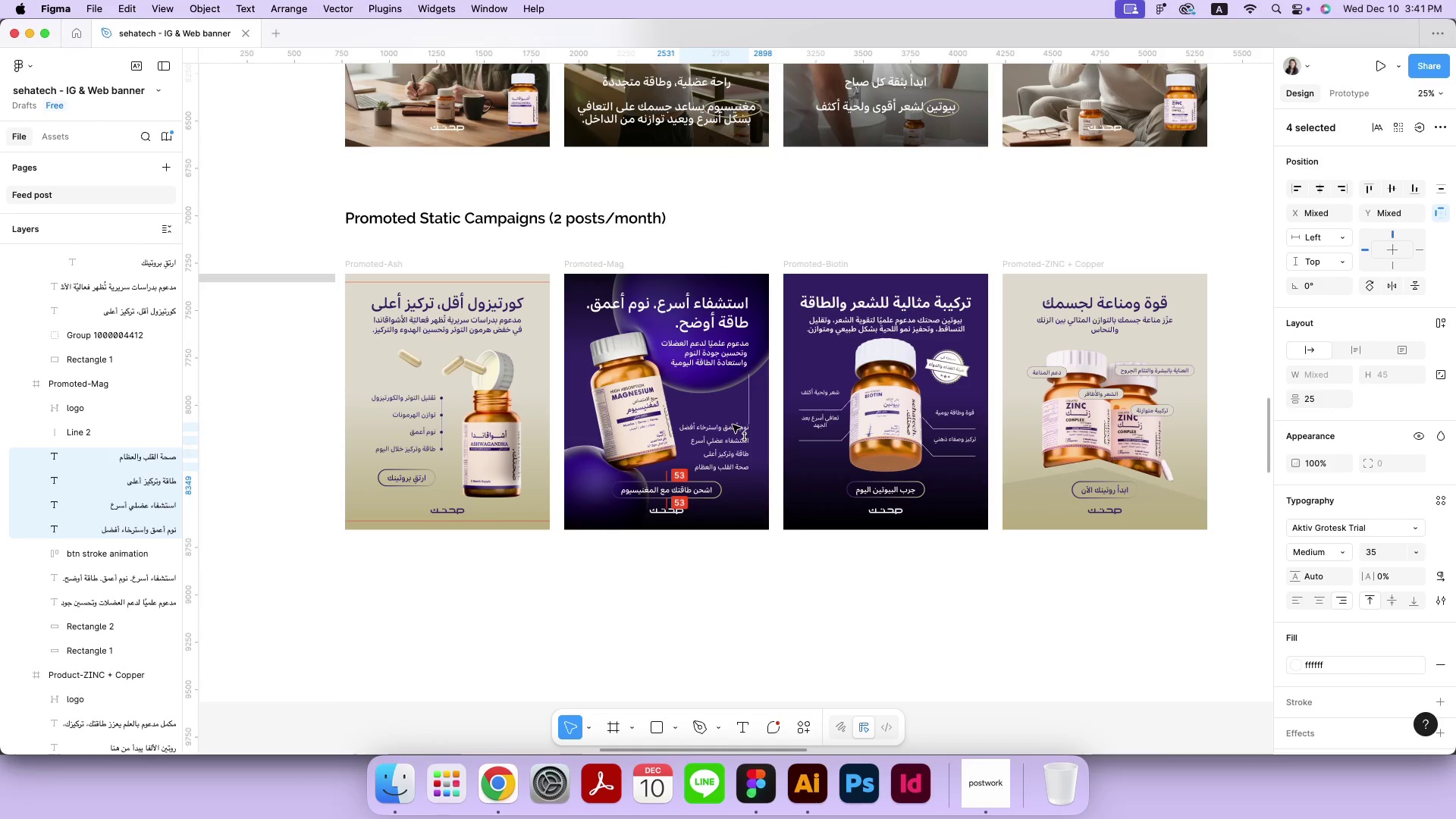 
hold_key(key=ShiftLeft, duration=2.54)
 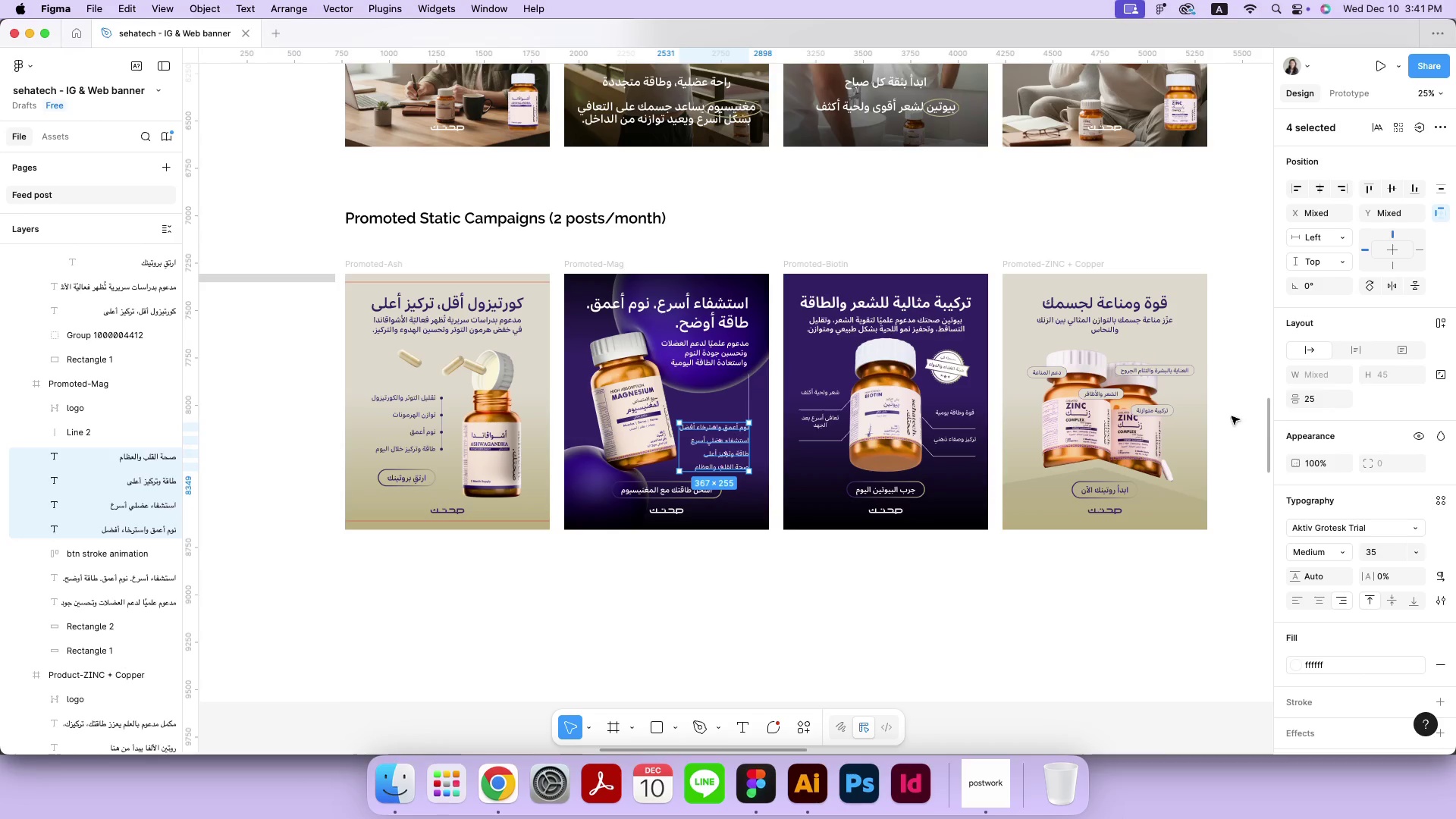 
left_click([1300, 400])
 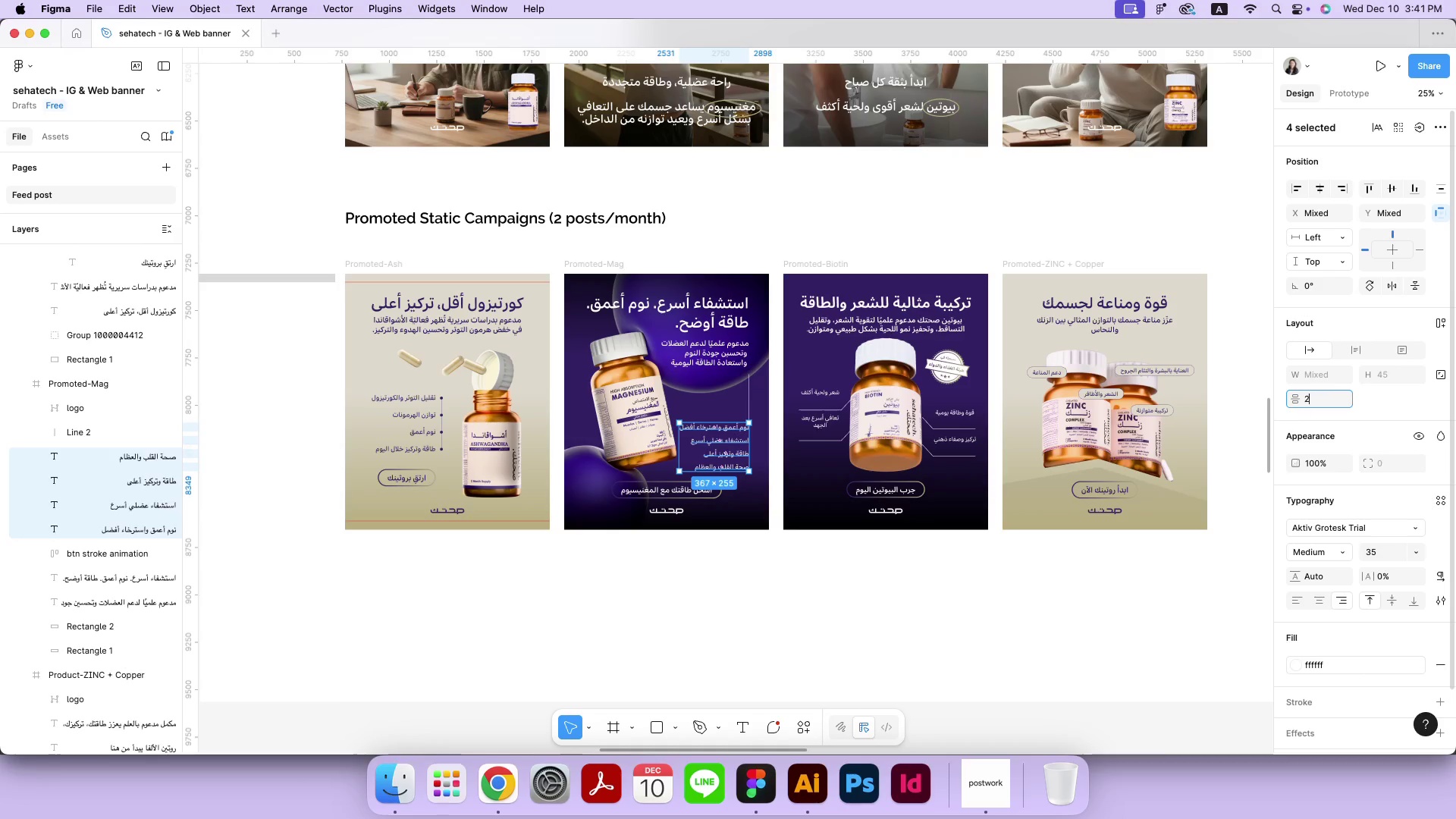 
type(20)
 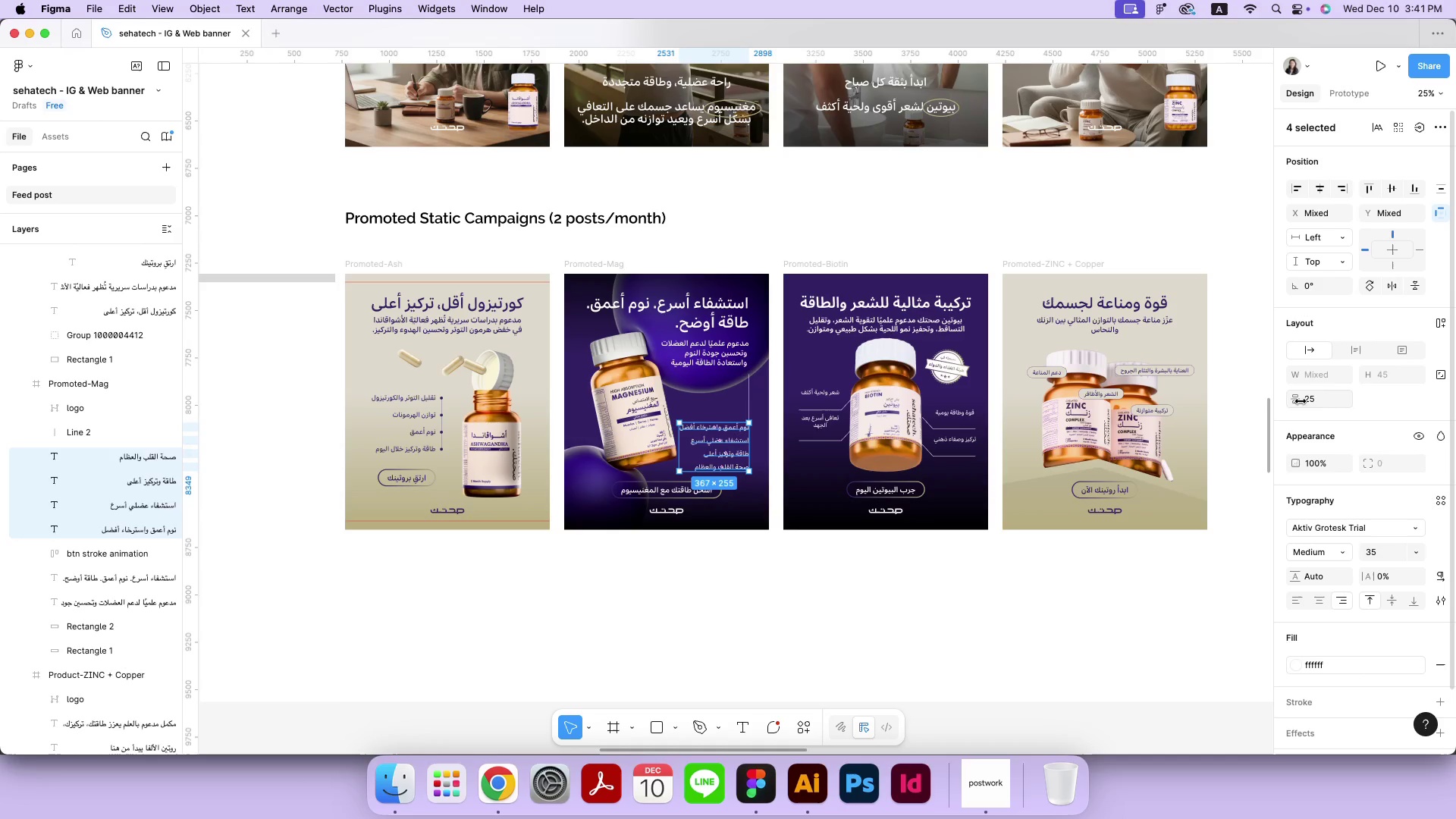 
key(Enter)
 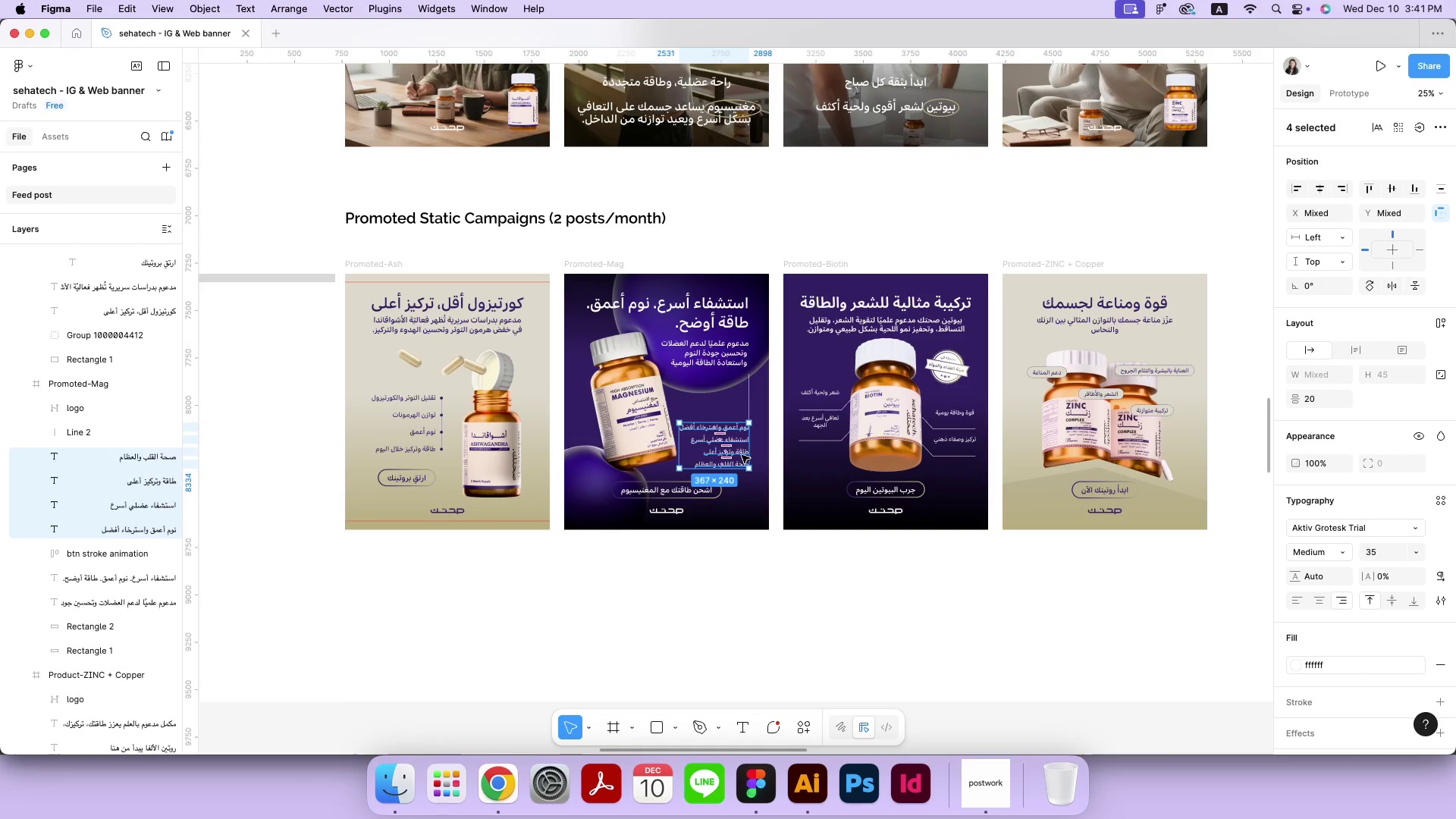 
left_click([752, 386])
 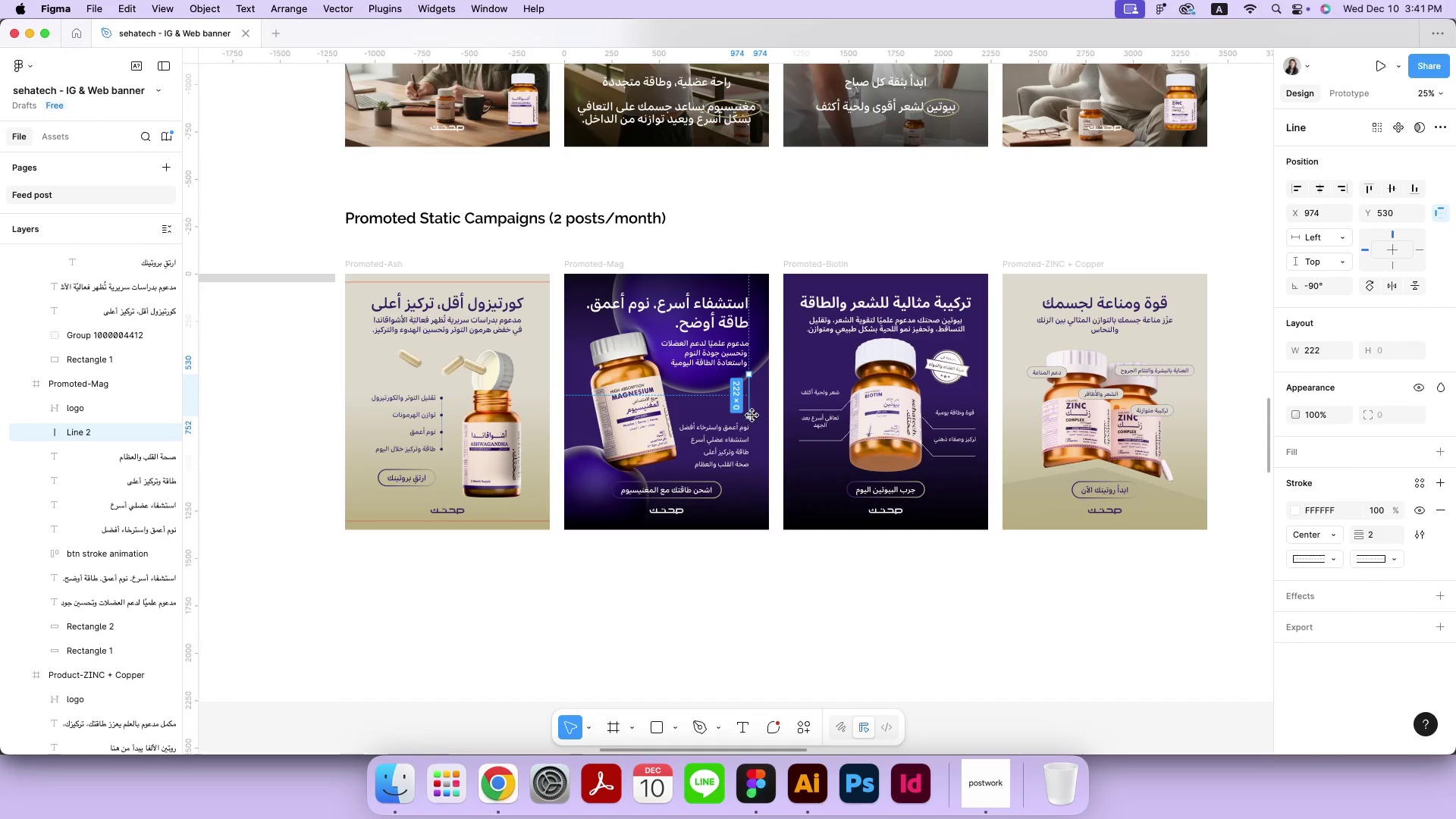 
left_click_drag(start_coordinate=[752, 427], to_coordinate=[752, 416])
 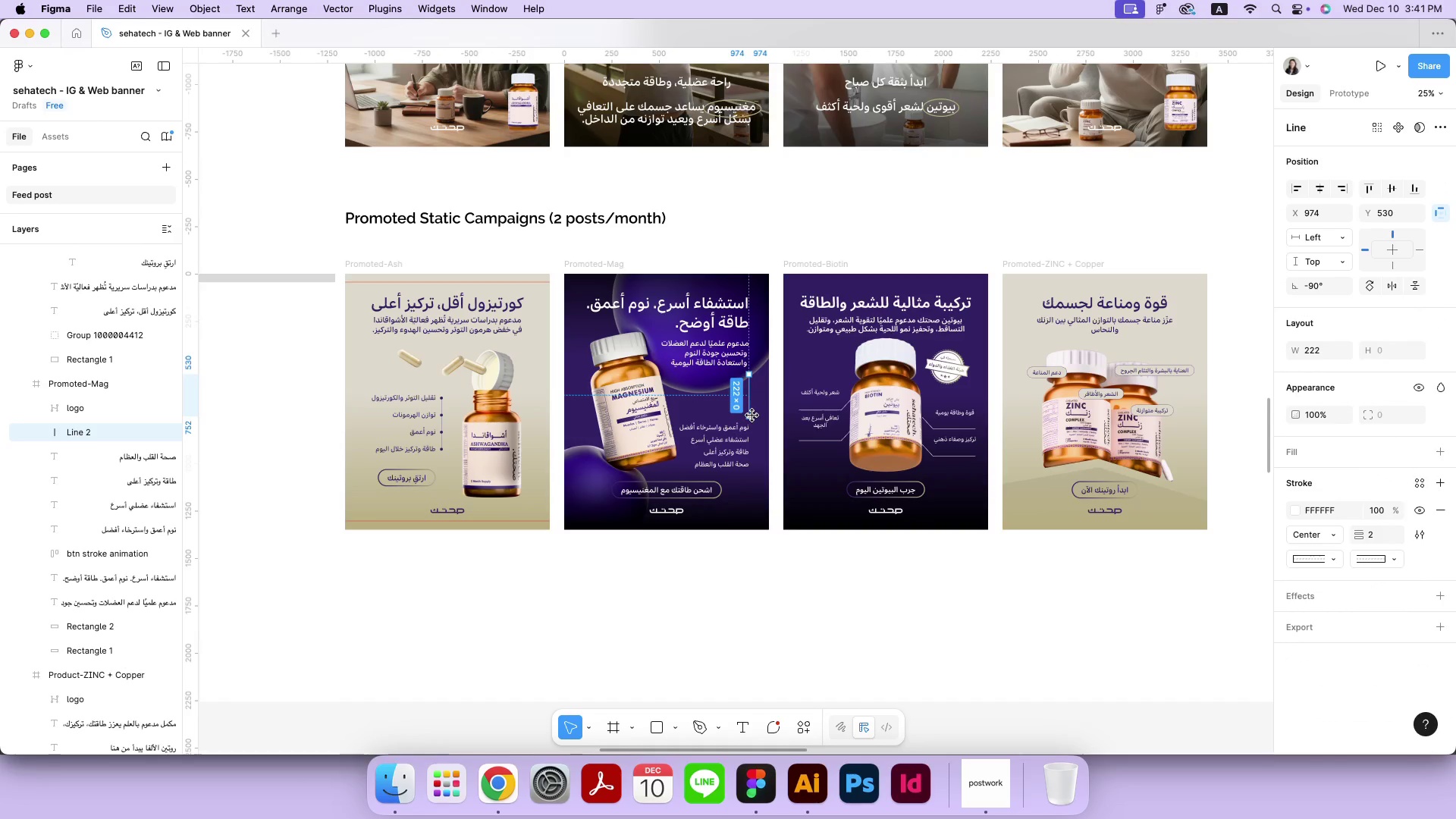 
hold_key(key=ShiftLeft, duration=0.91)
 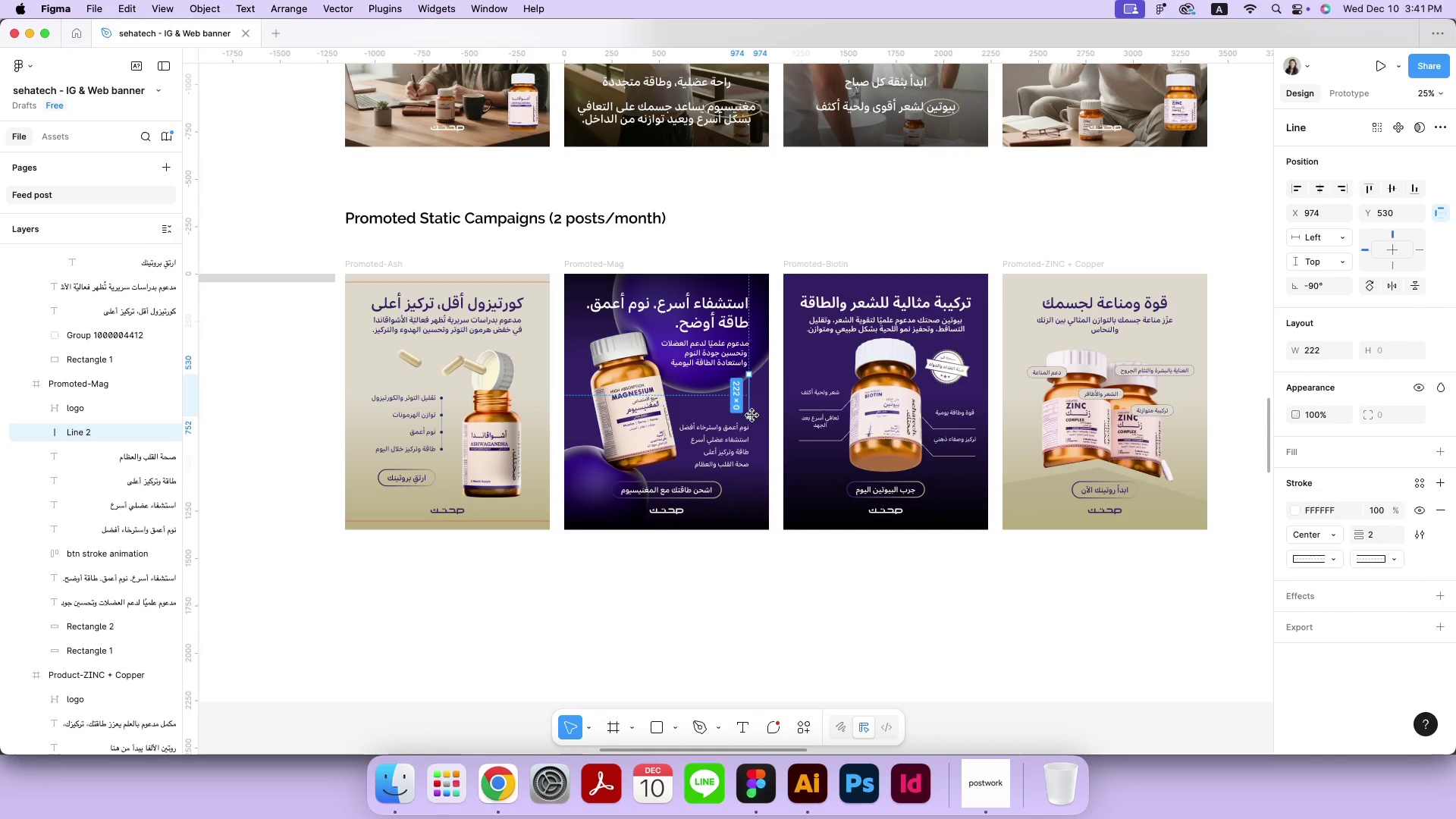 
left_click([765, 664])
 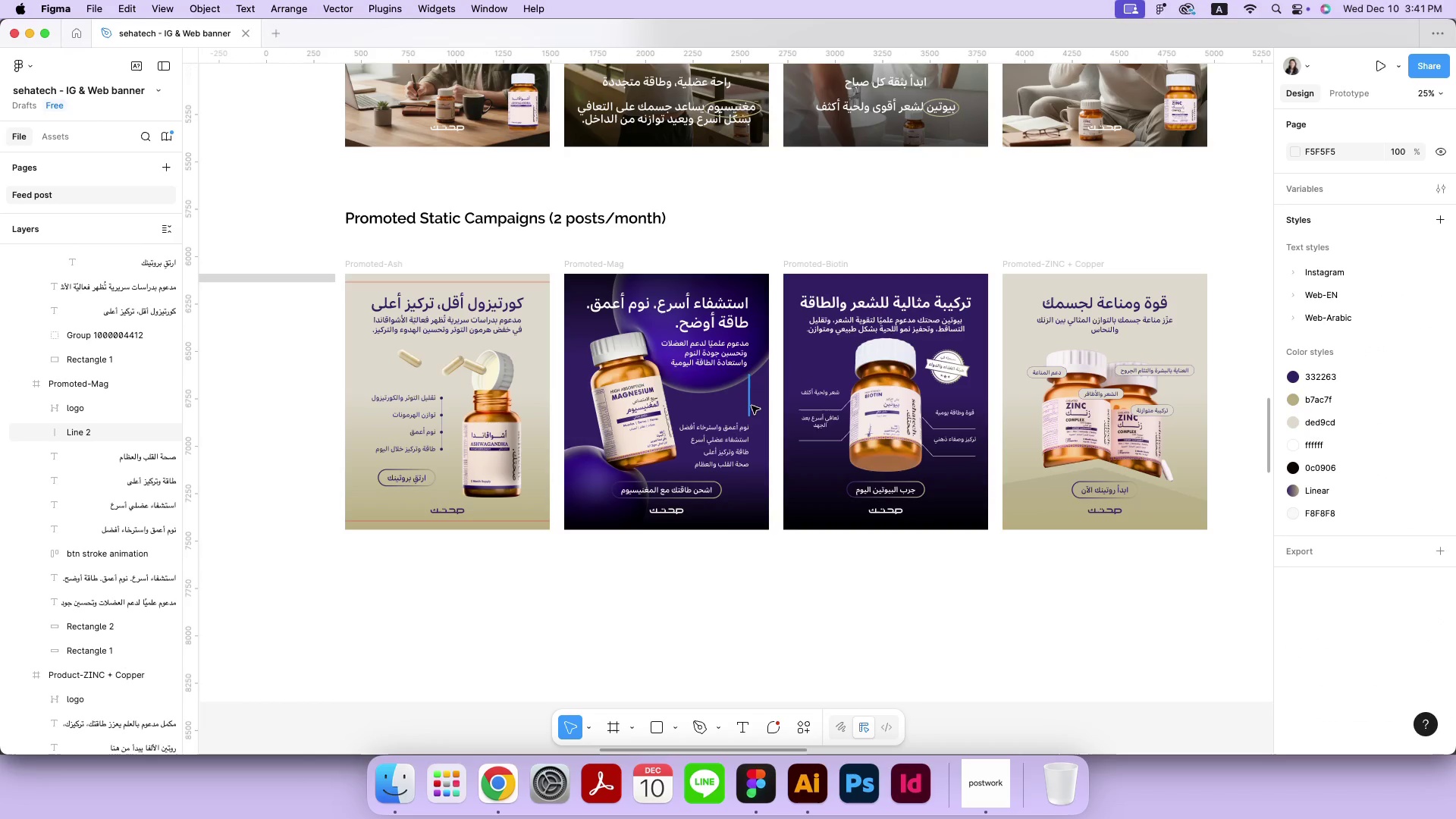 
left_click([751, 405])
 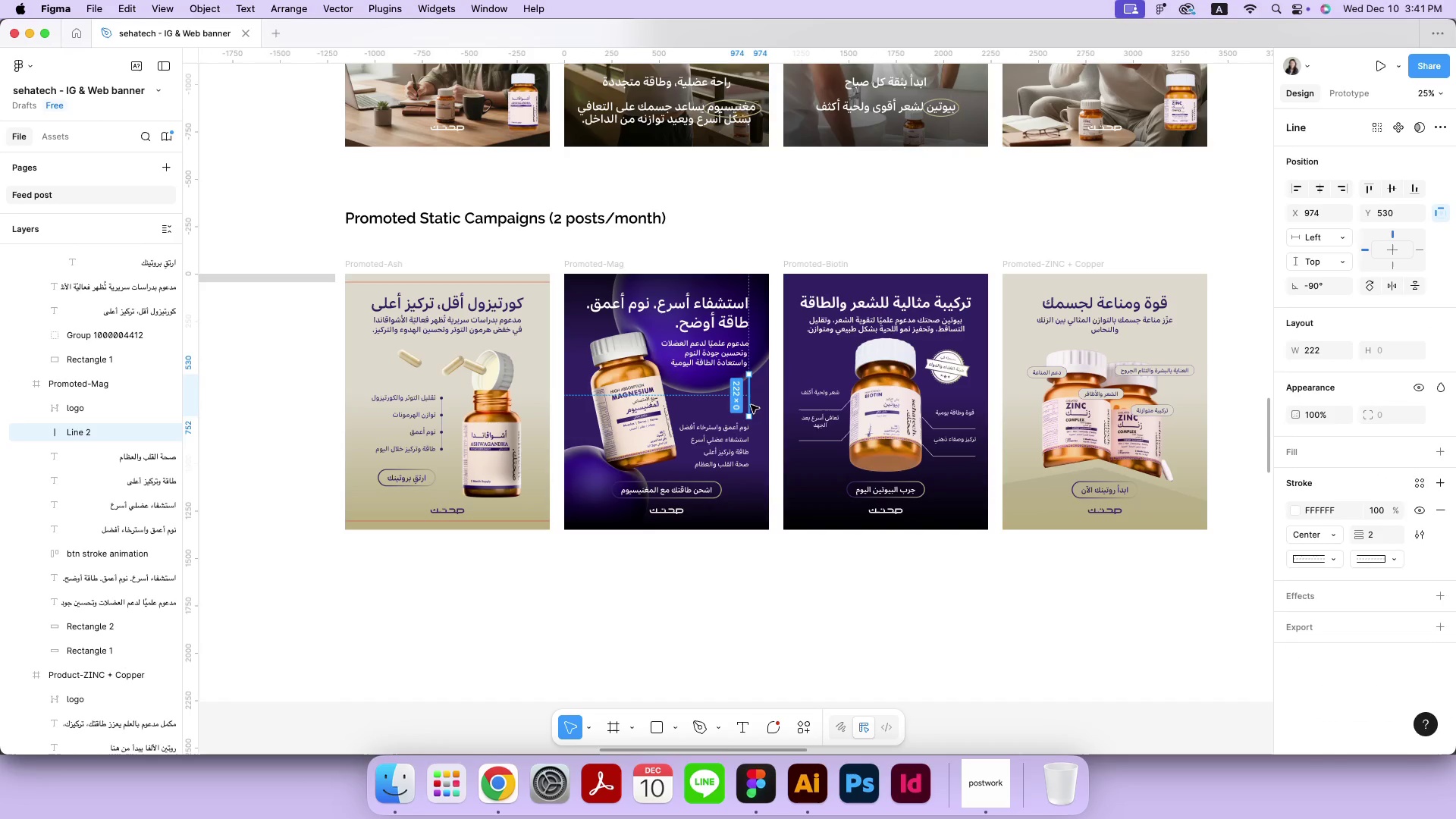 
key(ArrowDown)
 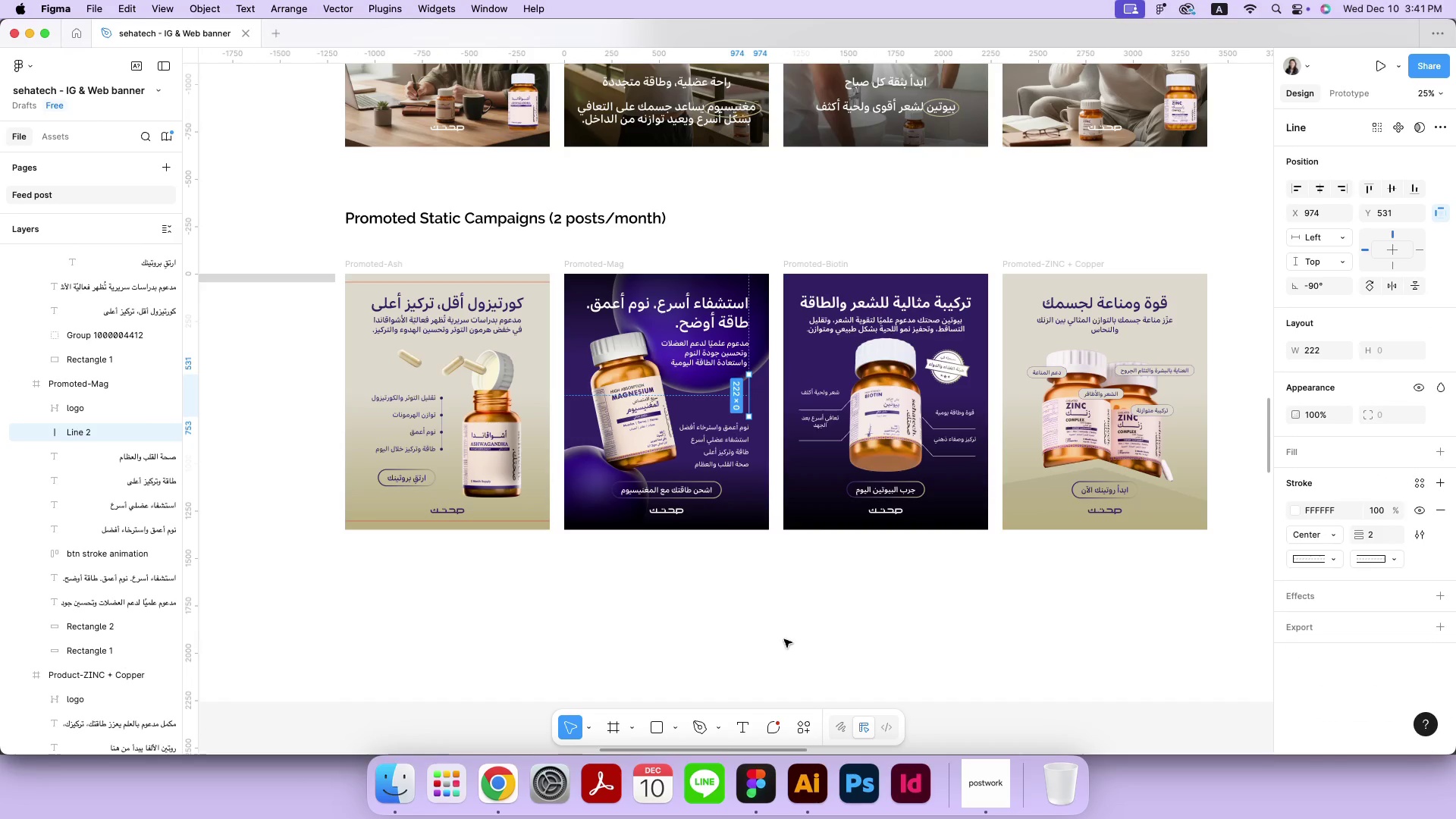 
key(ArrowDown)
 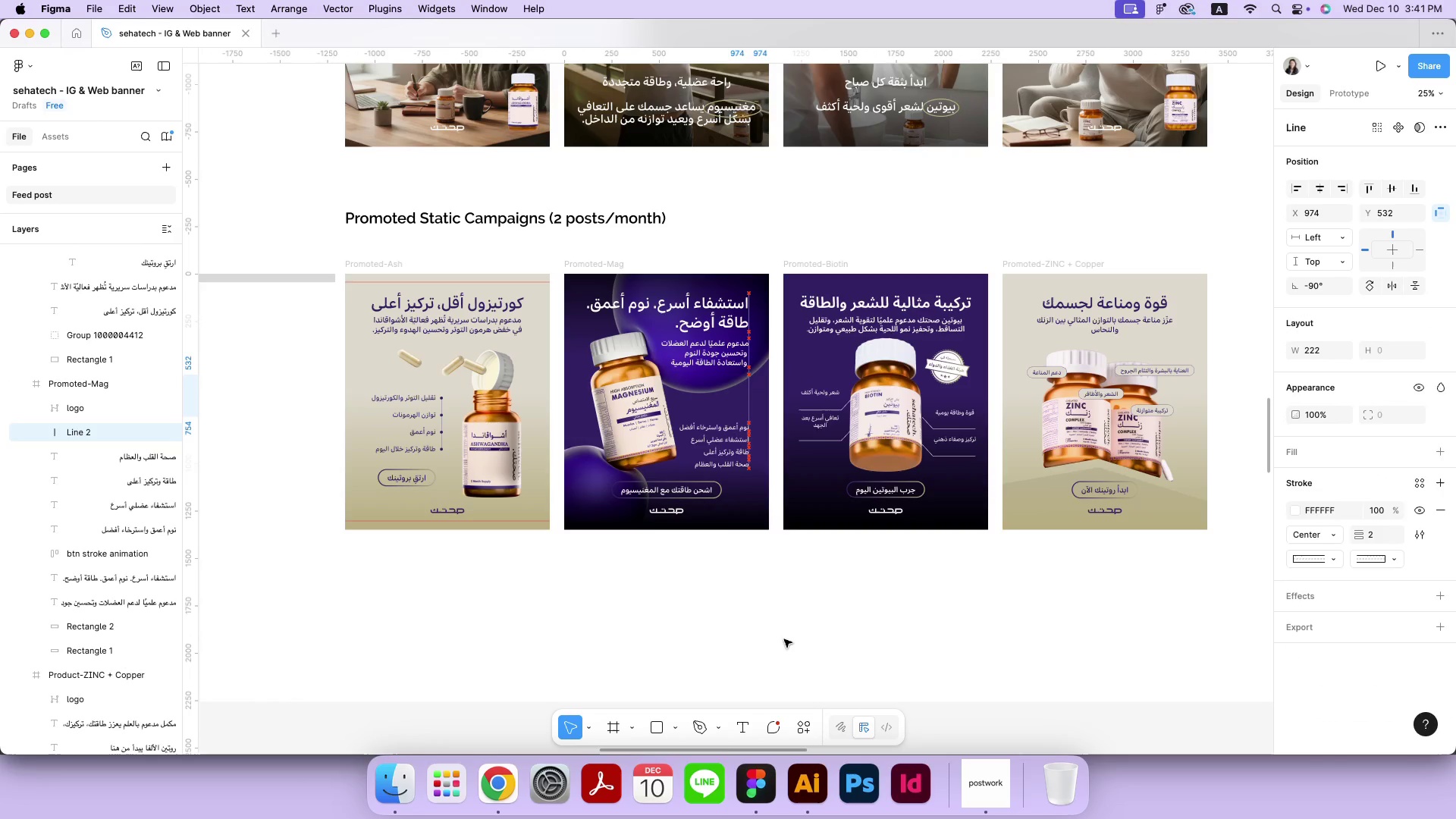 
left_click([783, 639])
 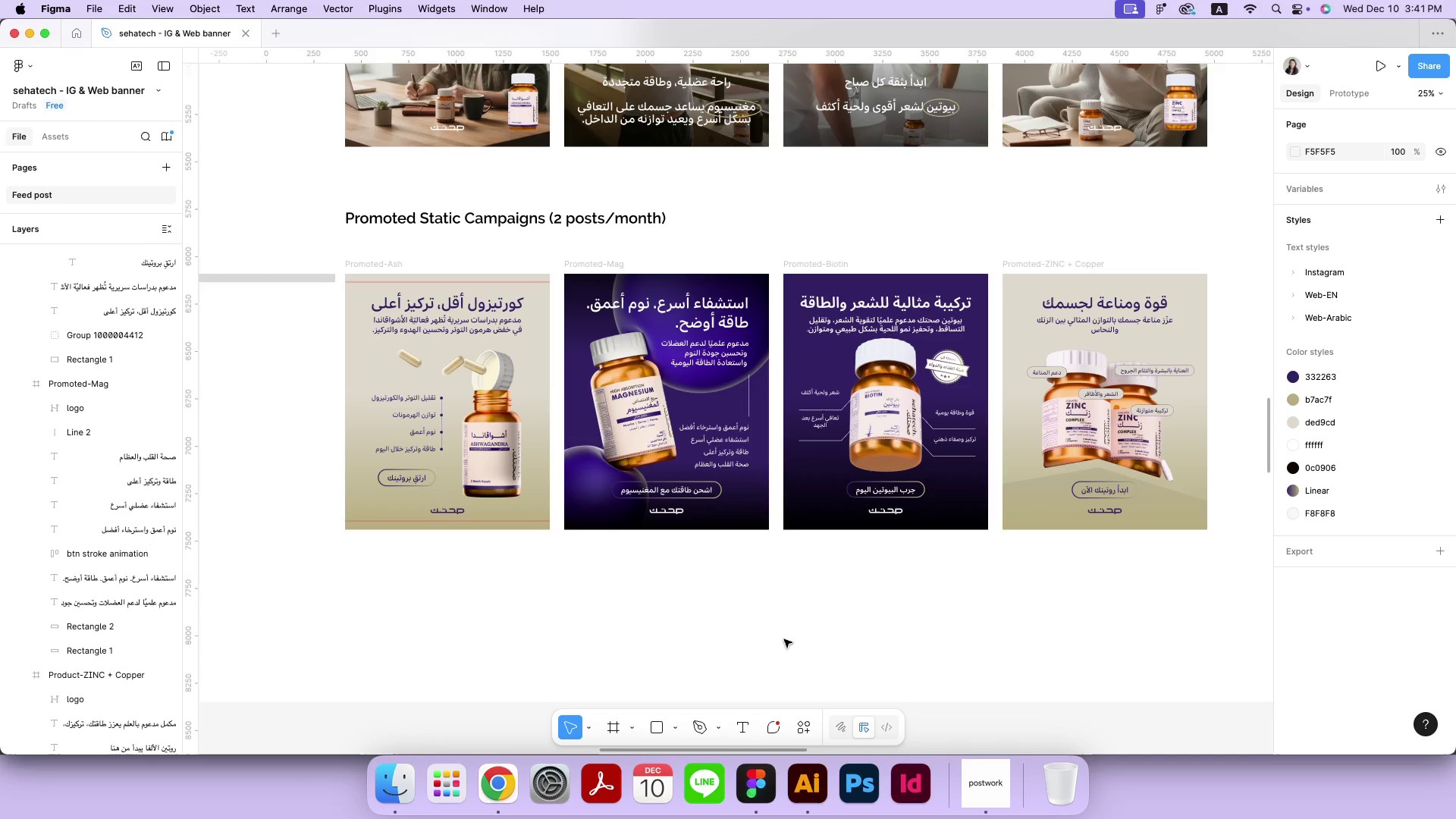 
hold_key(key=Space, duration=1.26)
 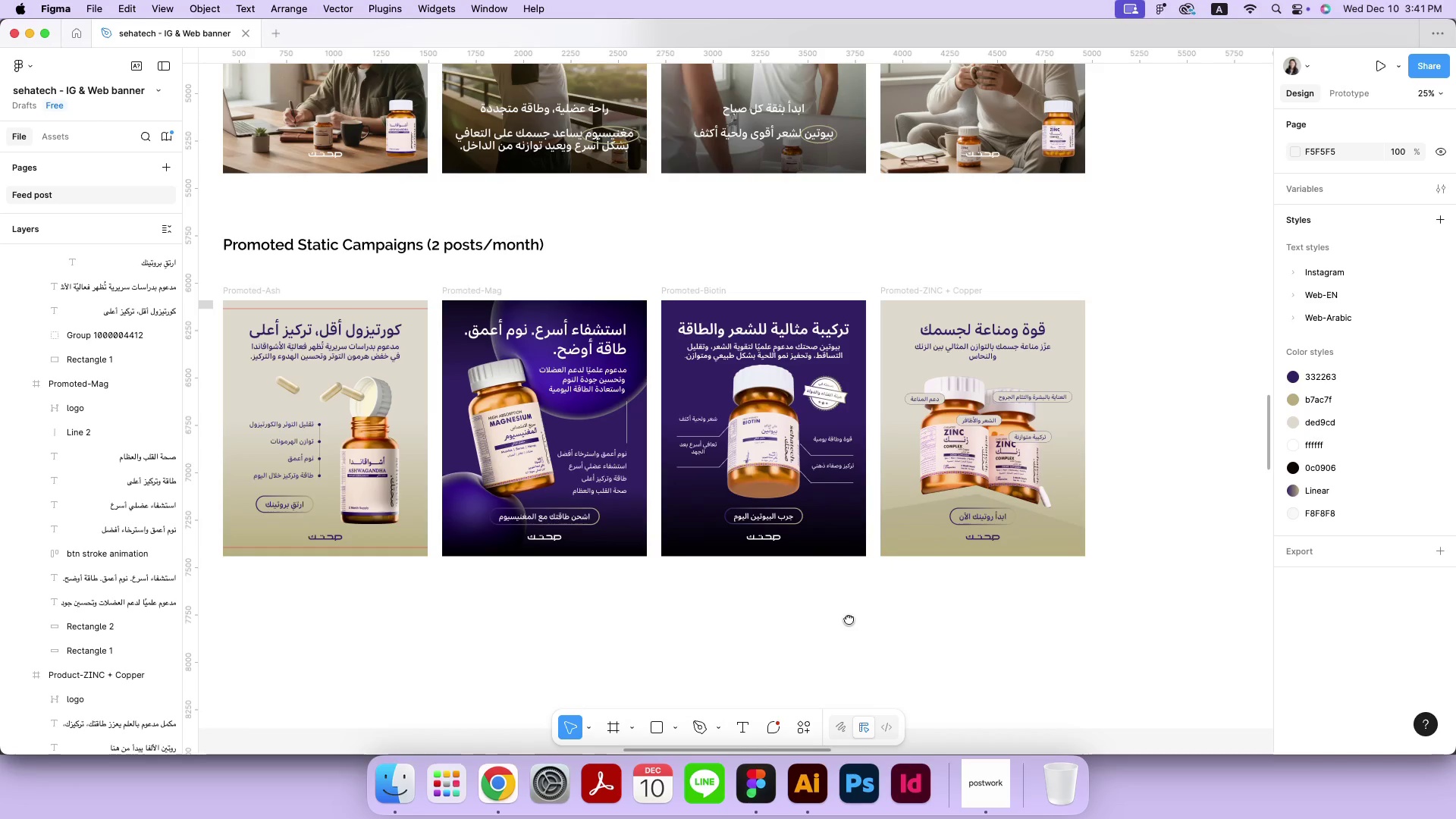 
left_click_drag(start_coordinate=[971, 592], to_coordinate=[849, 619])
 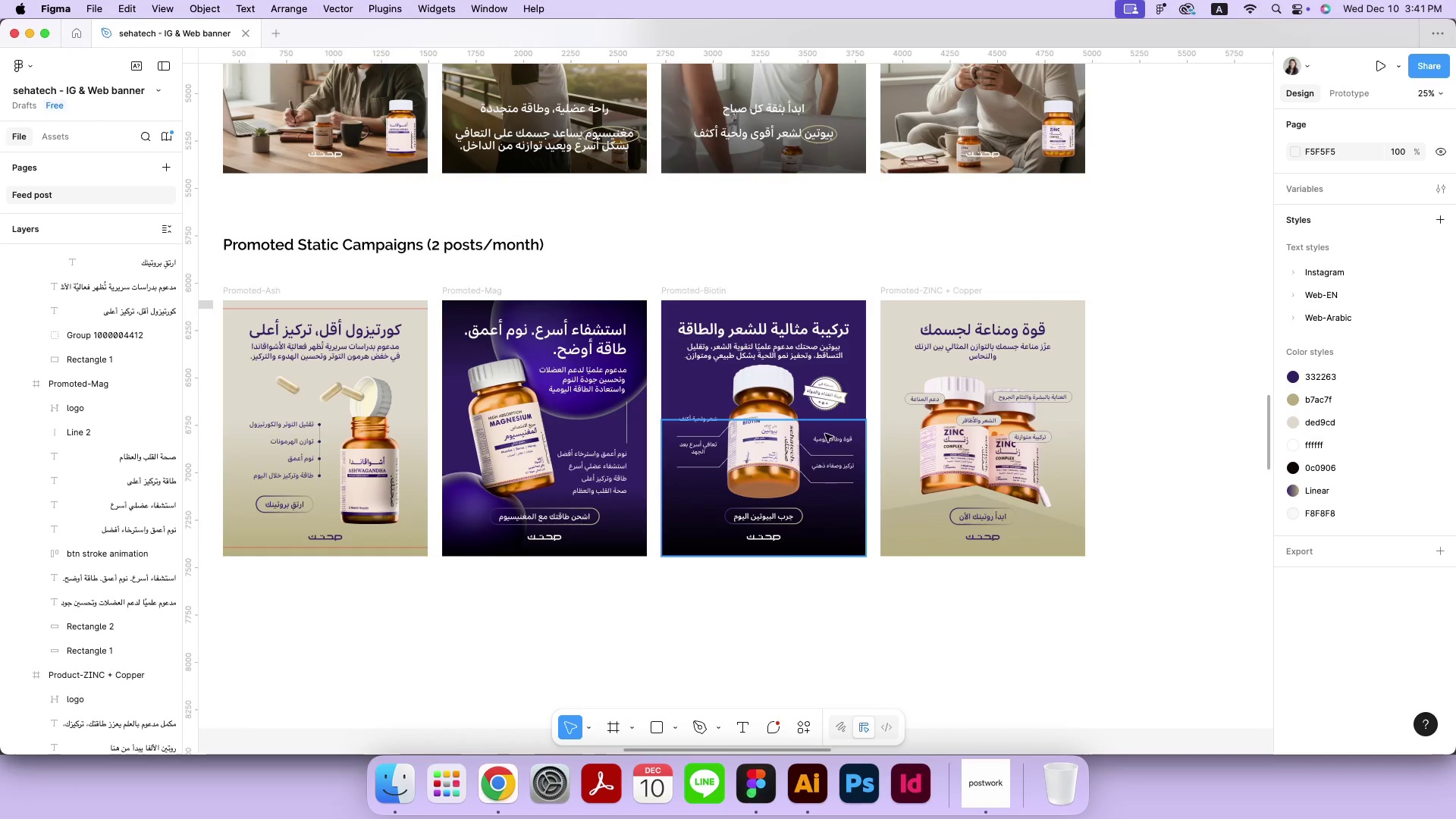 
left_click([778, 431])
 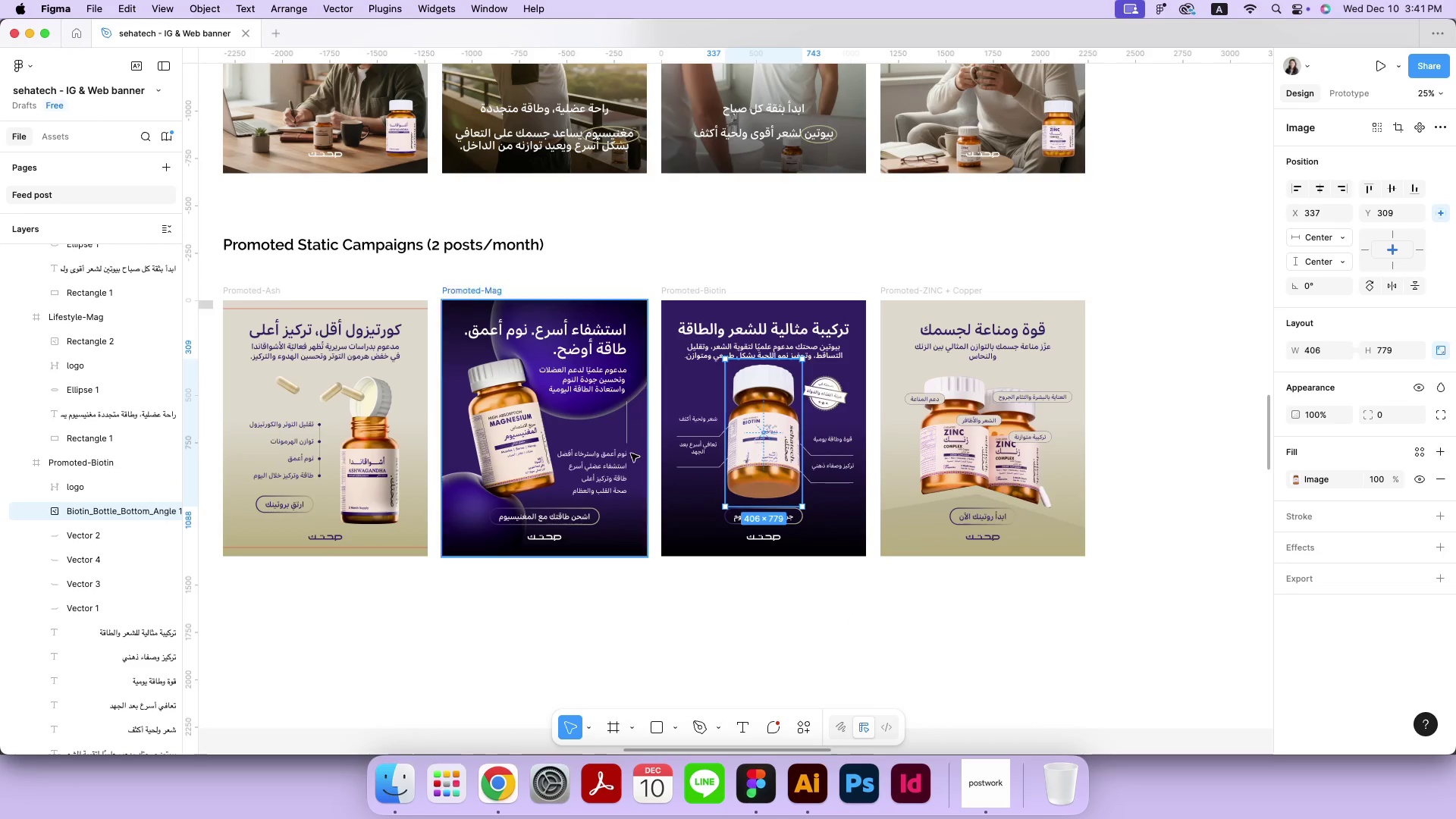 
left_click_drag(start_coordinate=[783, 507], to_coordinate=[782, 500])
 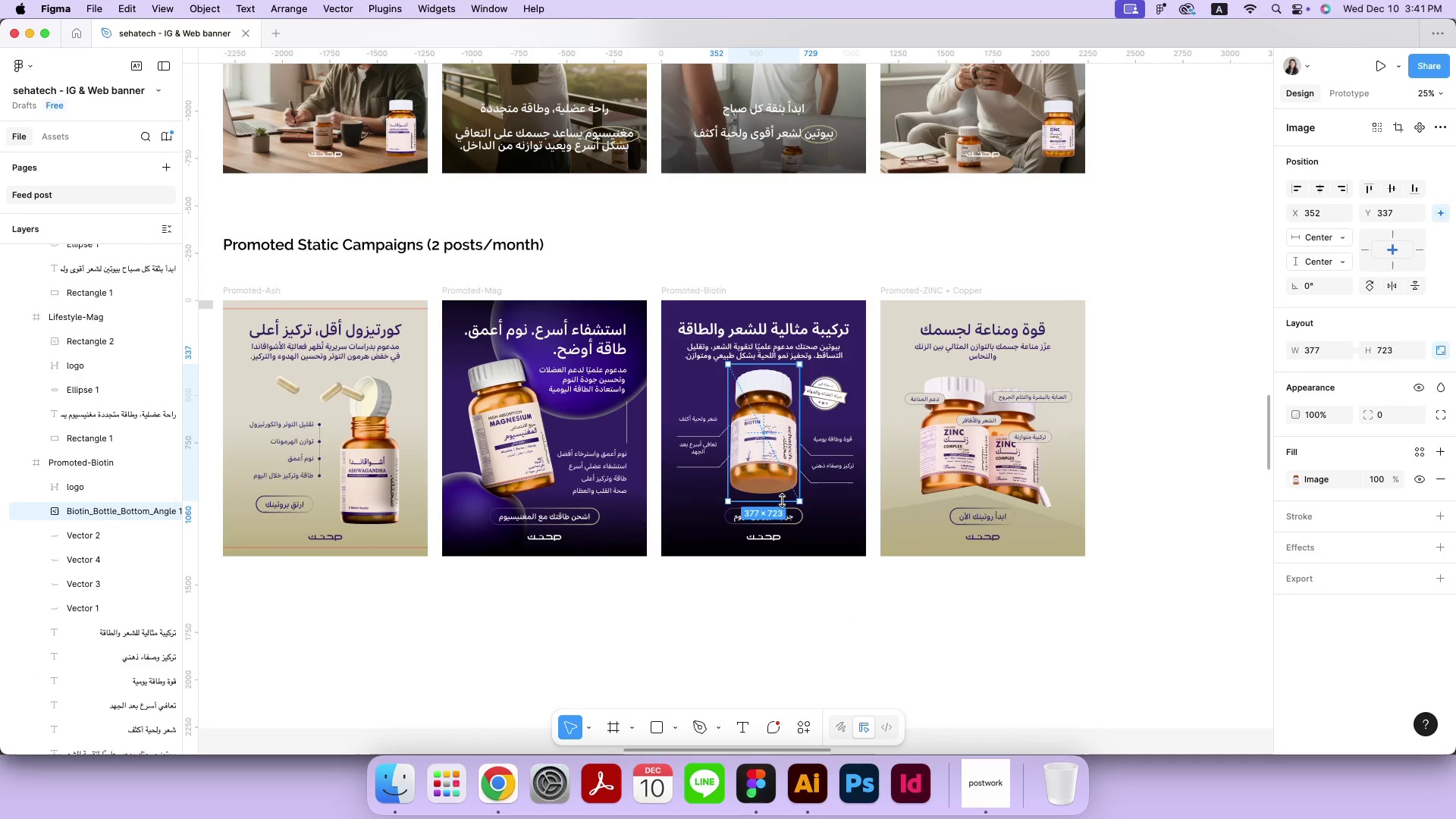 
hold_key(key=ShiftLeft, duration=1.36)
 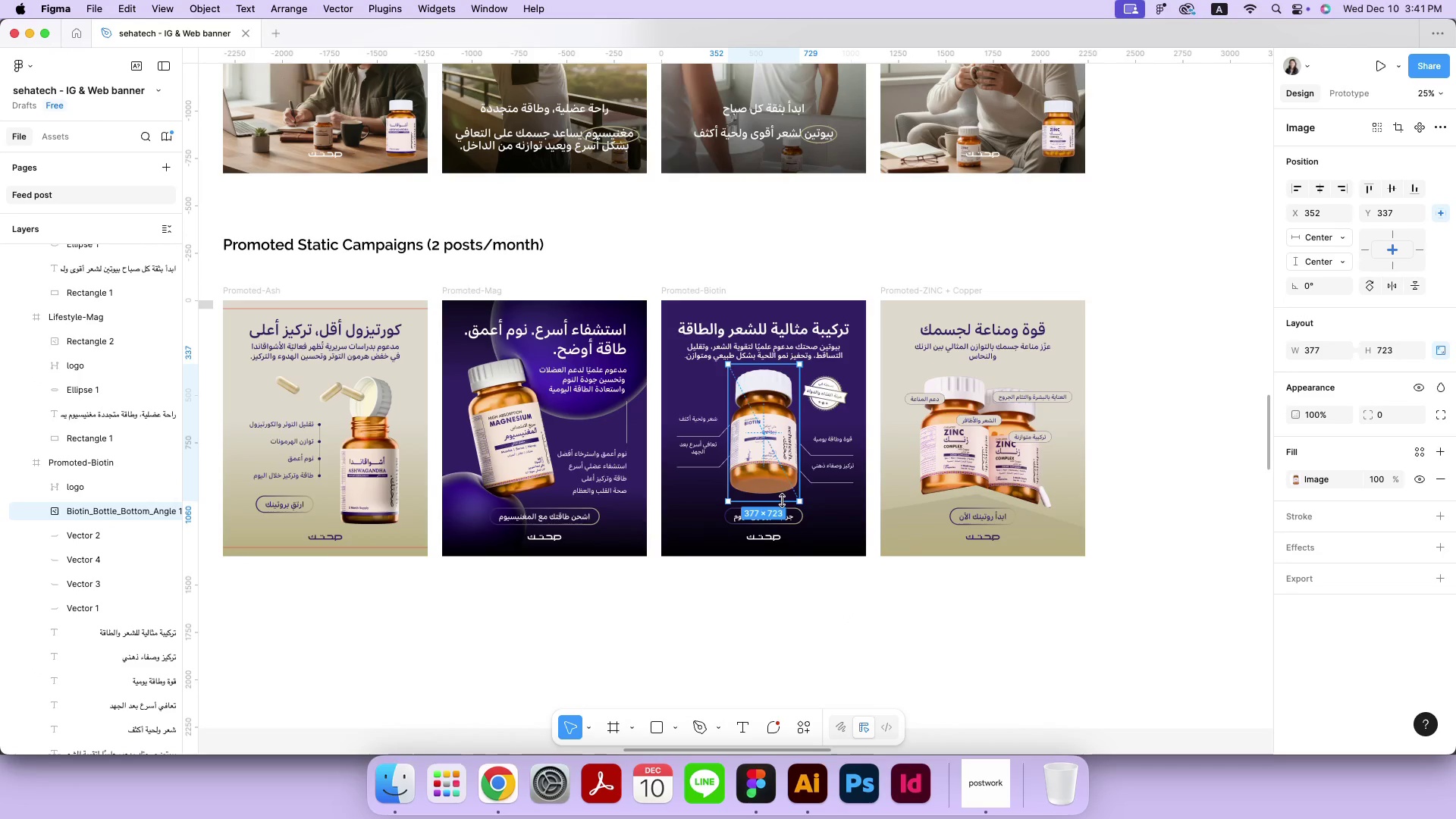 
hold_key(key=OptionLeft, duration=1.36)
 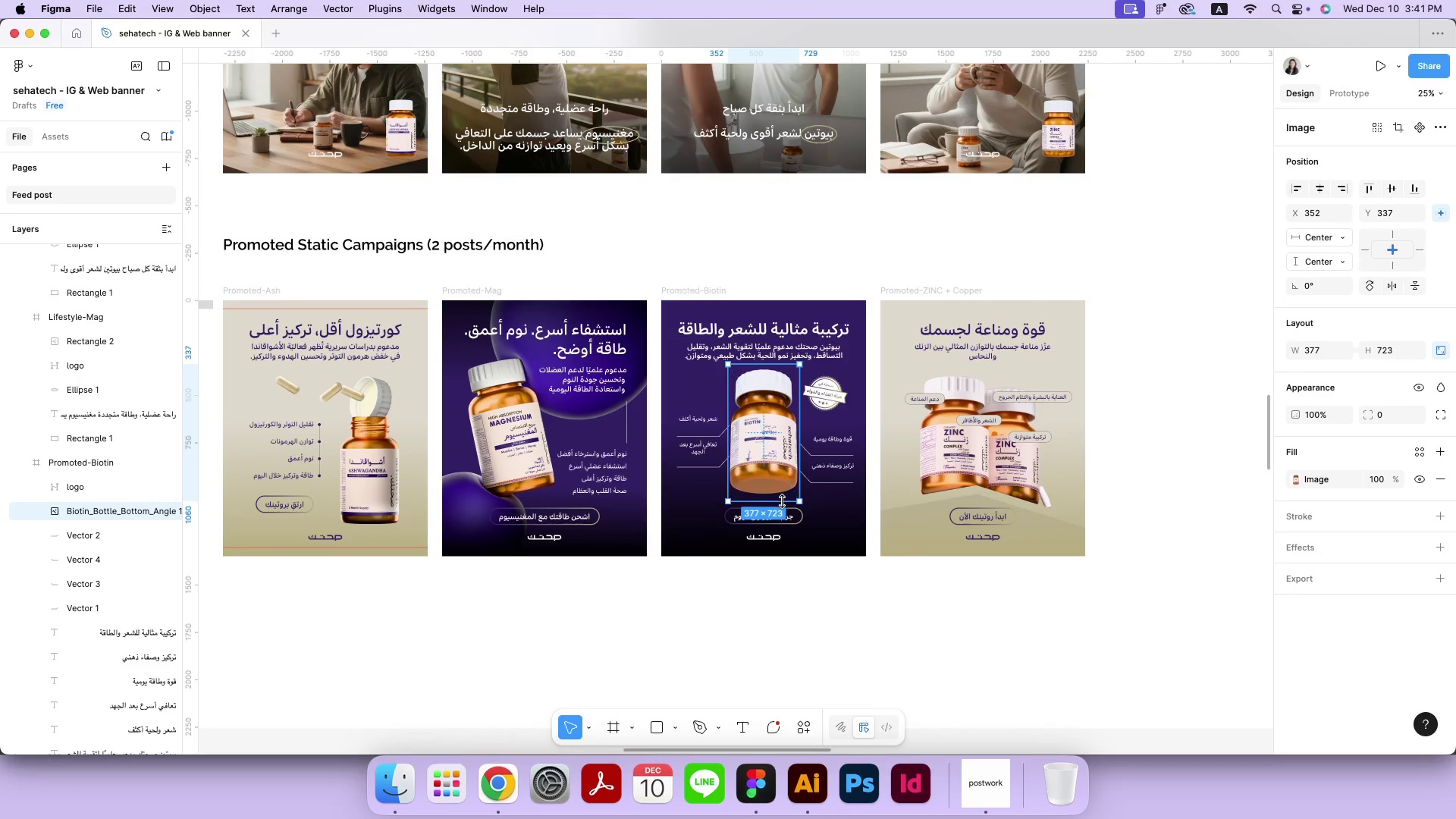 
left_click([801, 674])
 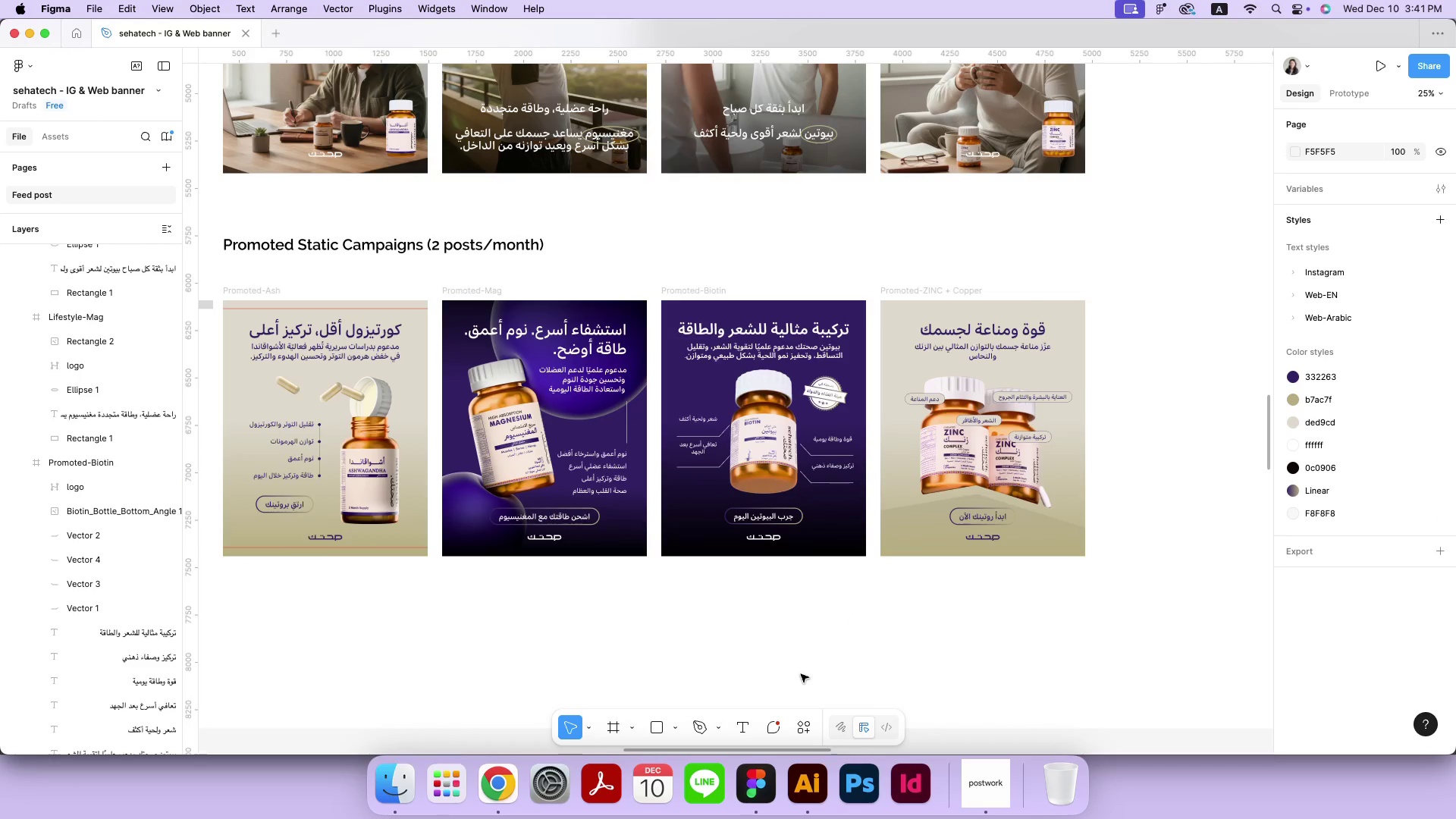 
key(Meta+Equal)
 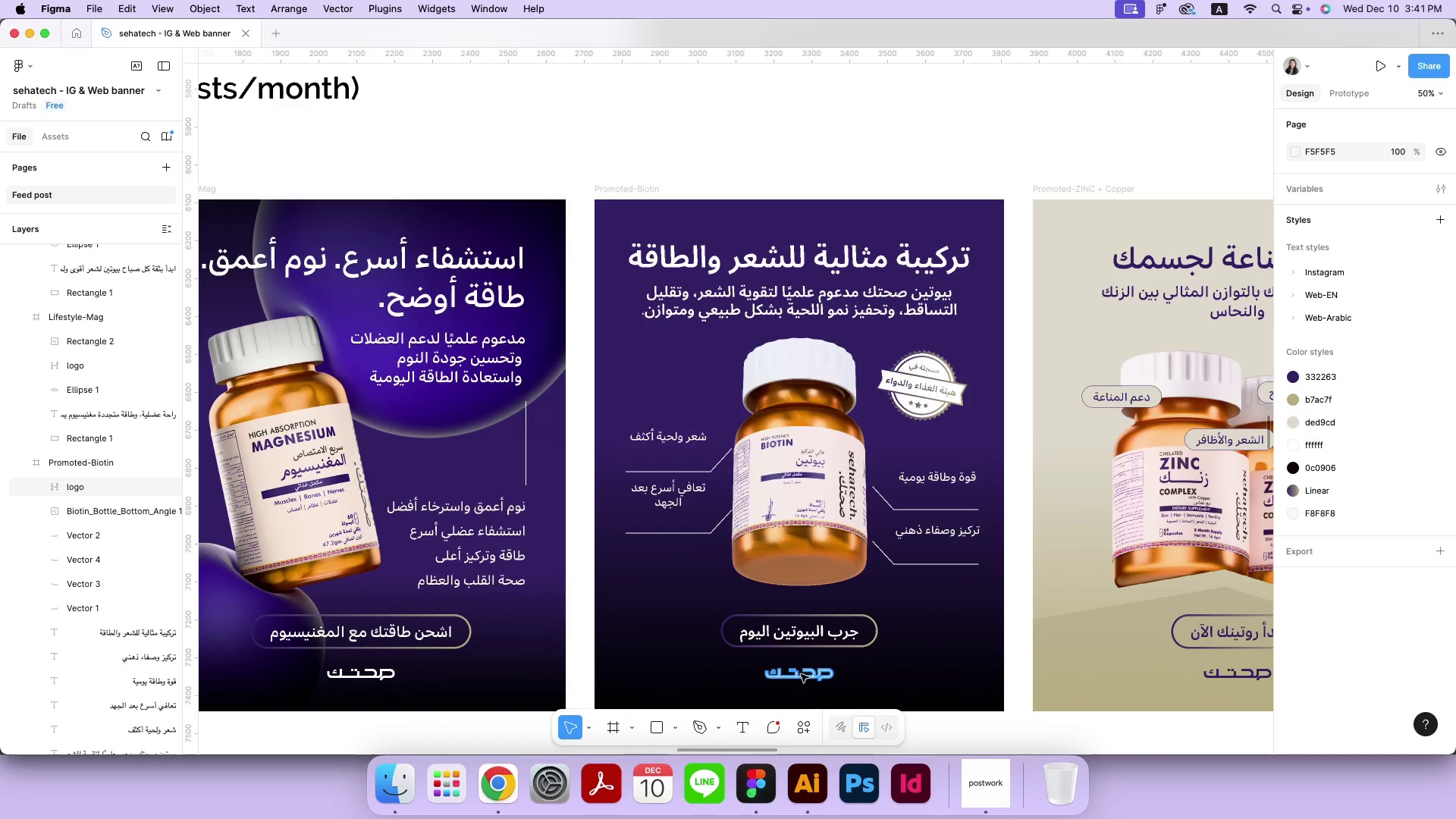 
left_click_drag(start_coordinate=[833, 453], to_coordinate=[833, 457])
 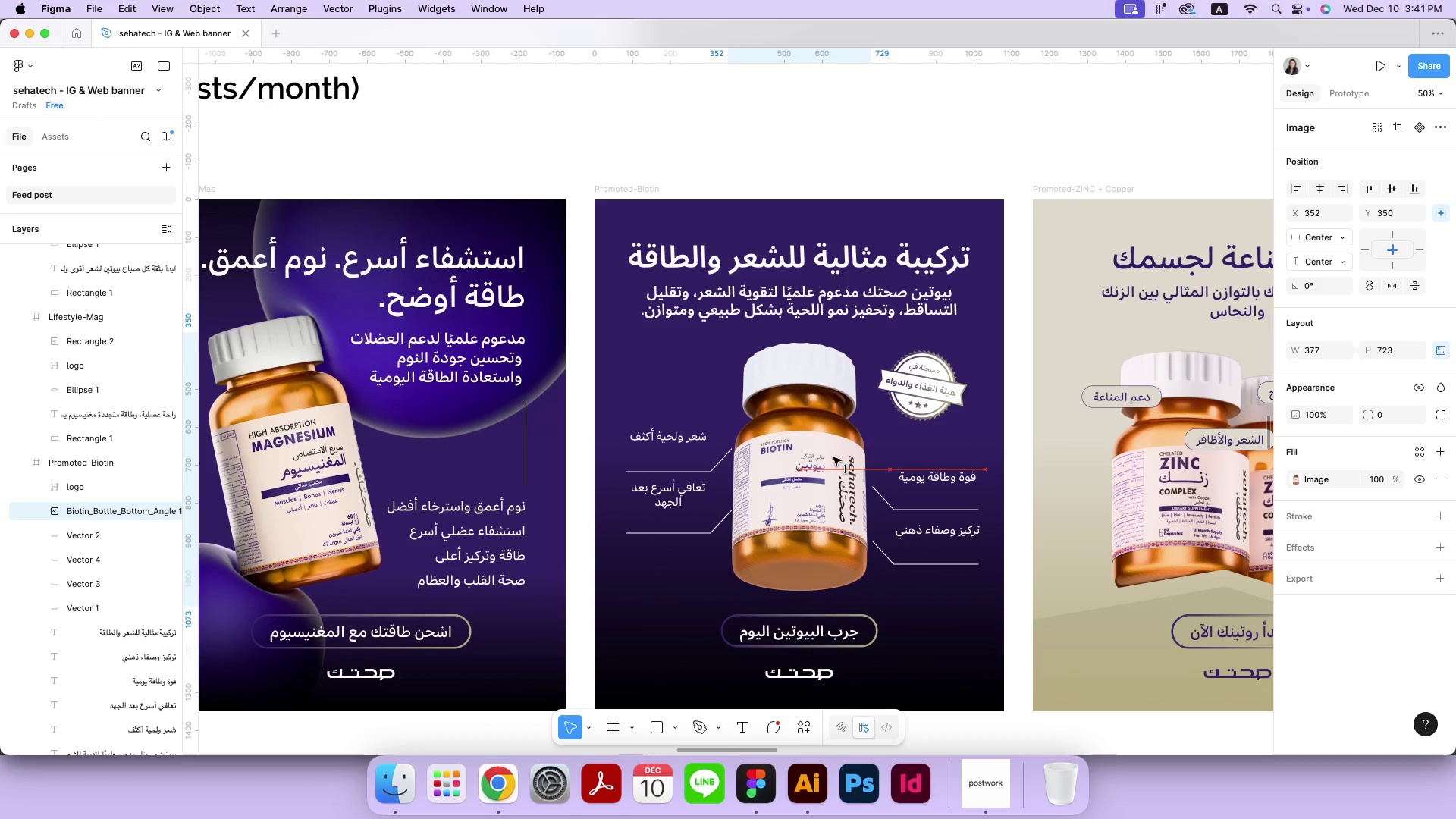 
hold_key(key=ShiftRight, duration=0.94)
 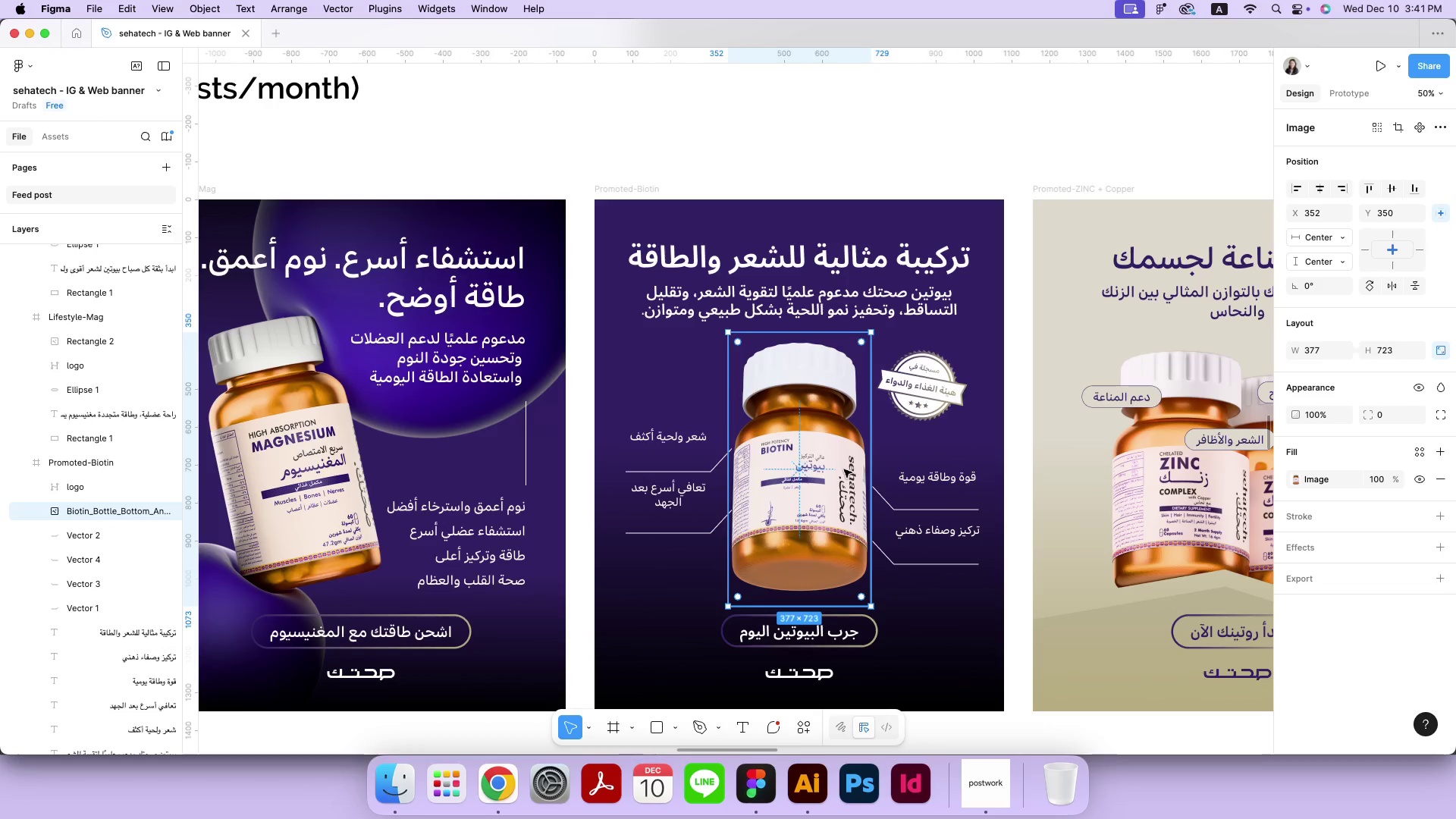 
left_click_drag(start_coordinate=[803, 605], to_coordinate=[804, 611])
 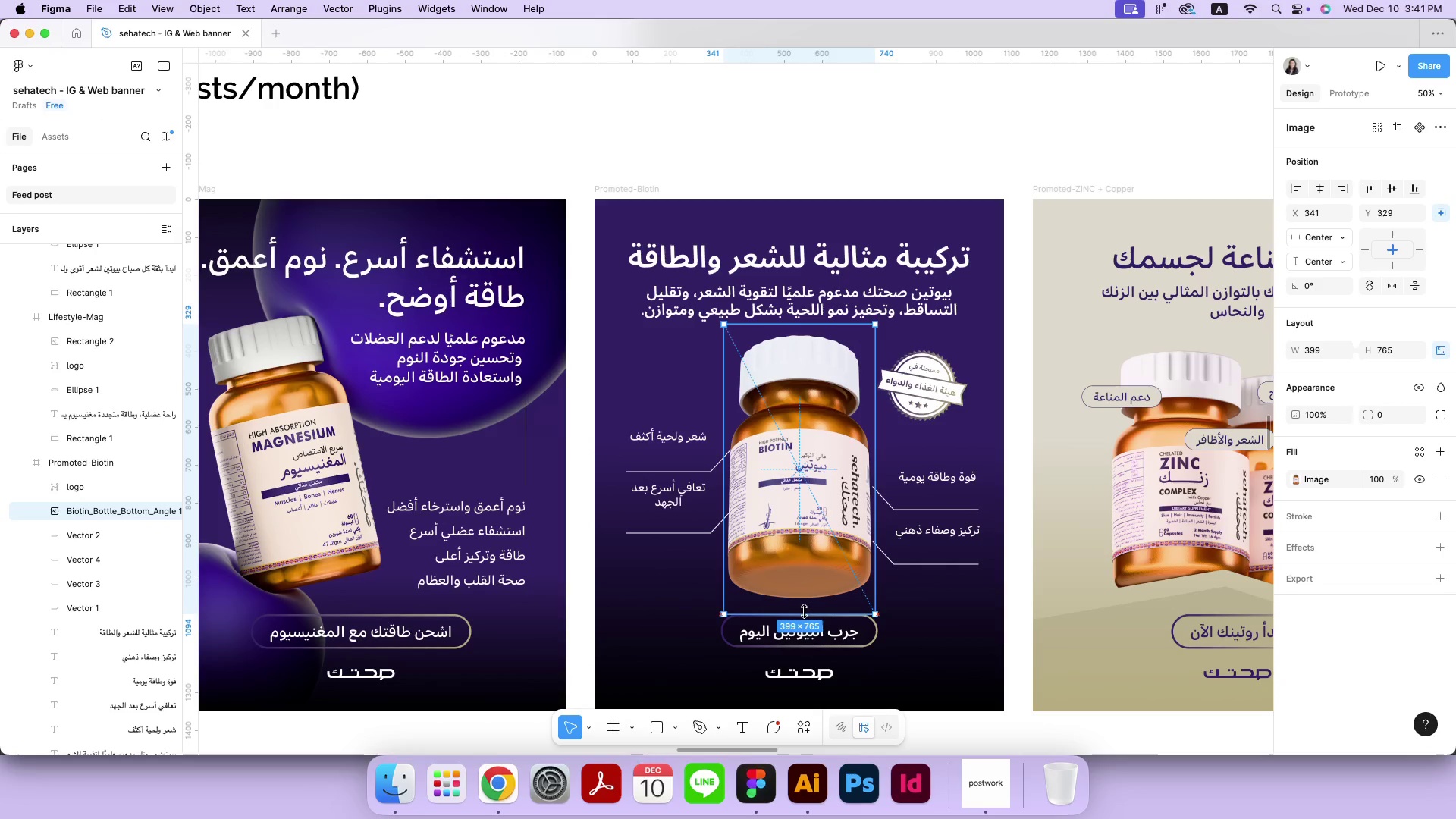 
hold_key(key=ShiftLeft, duration=1.99)
 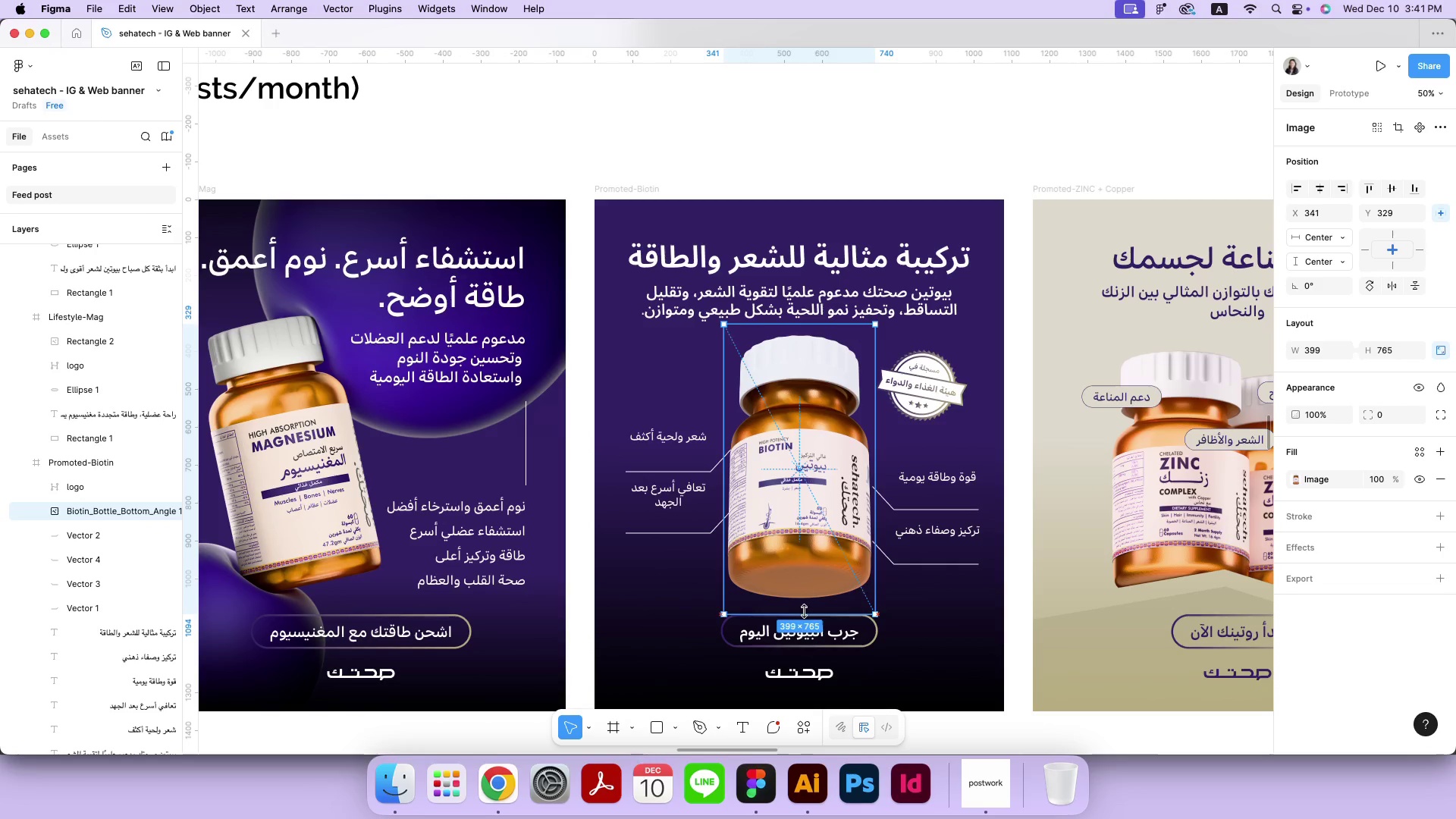 
hold_key(key=OptionLeft, duration=1.98)
 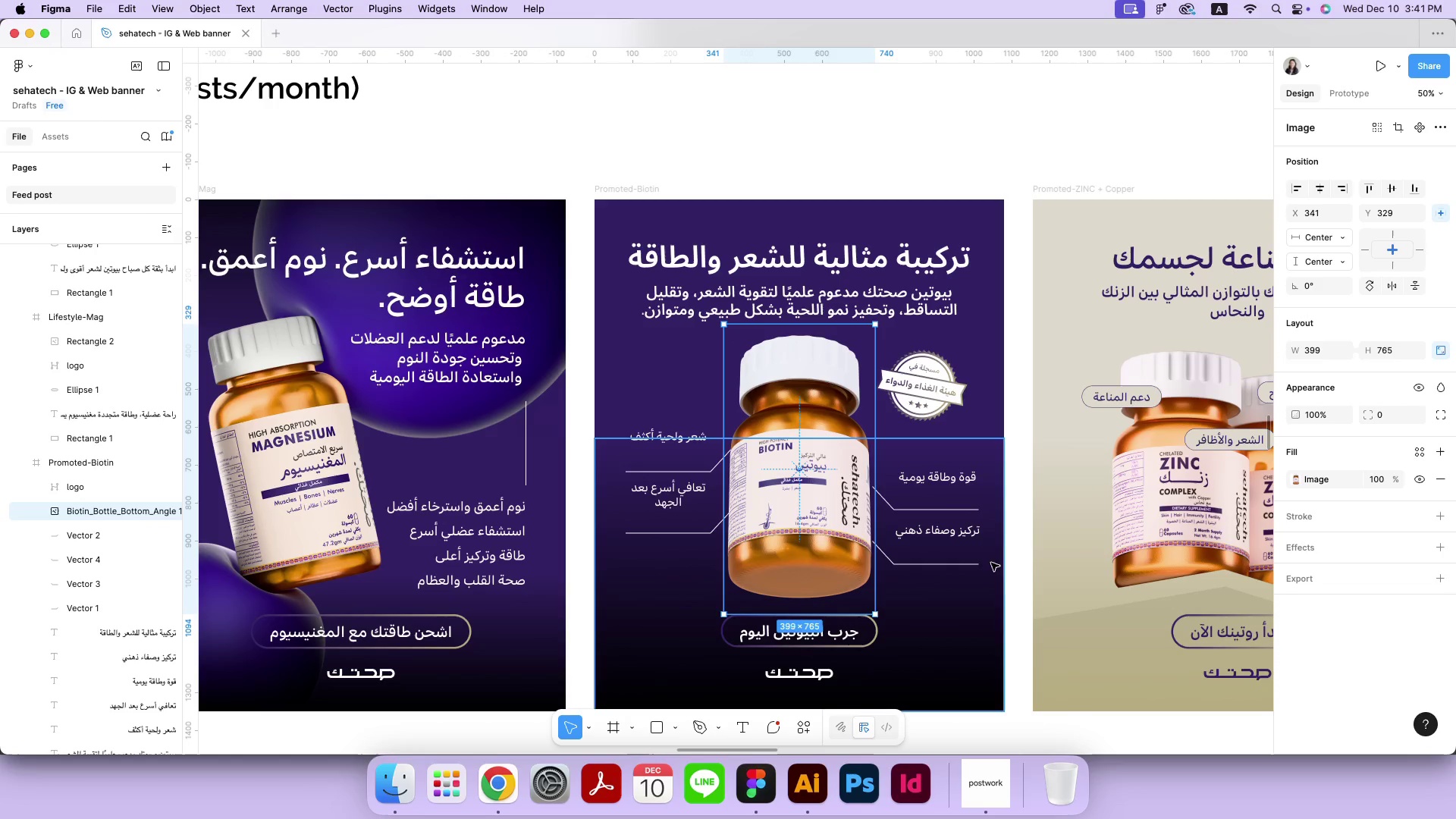 
left_click([1013, 557])
 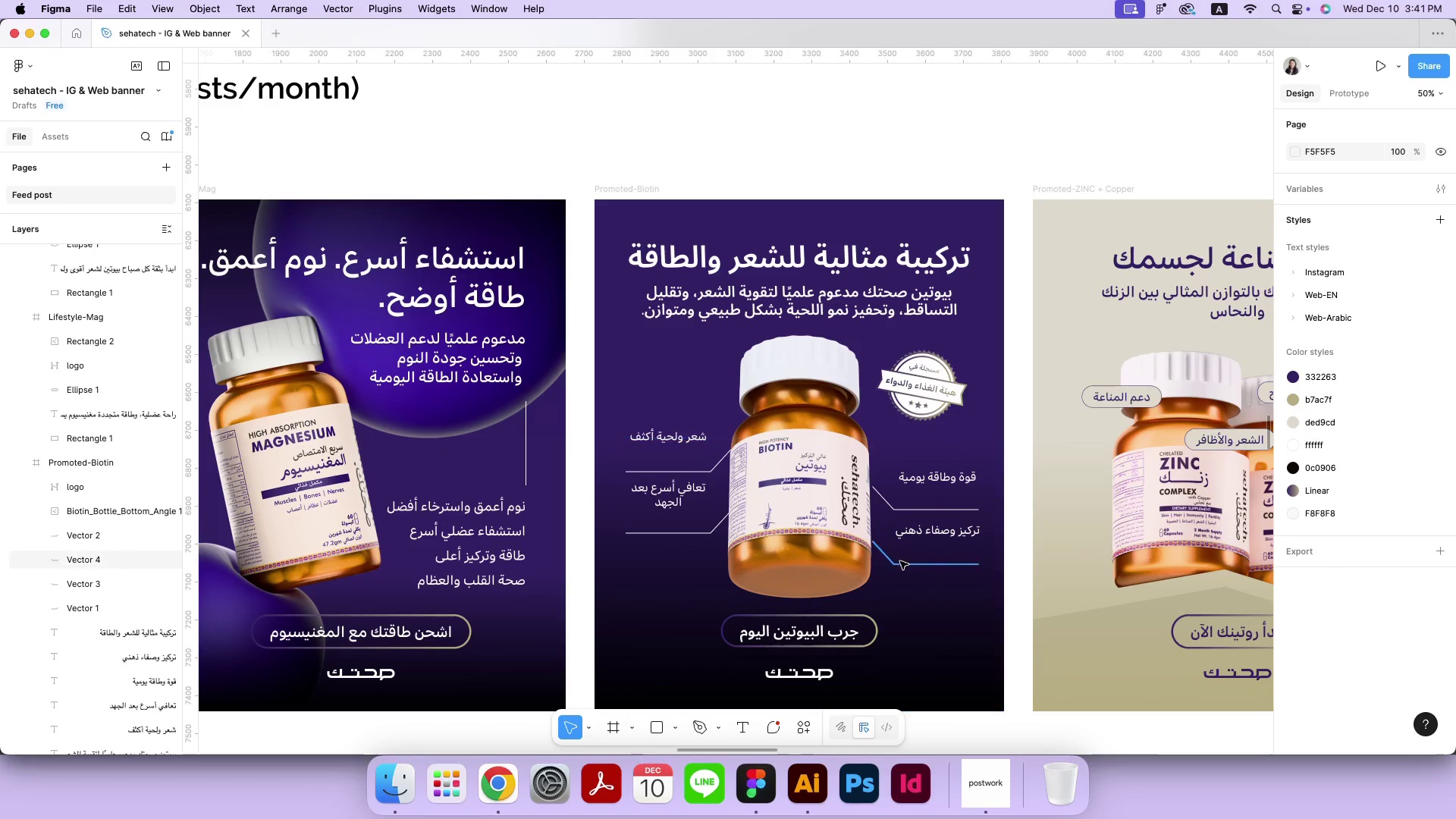 
left_click([901, 563])
 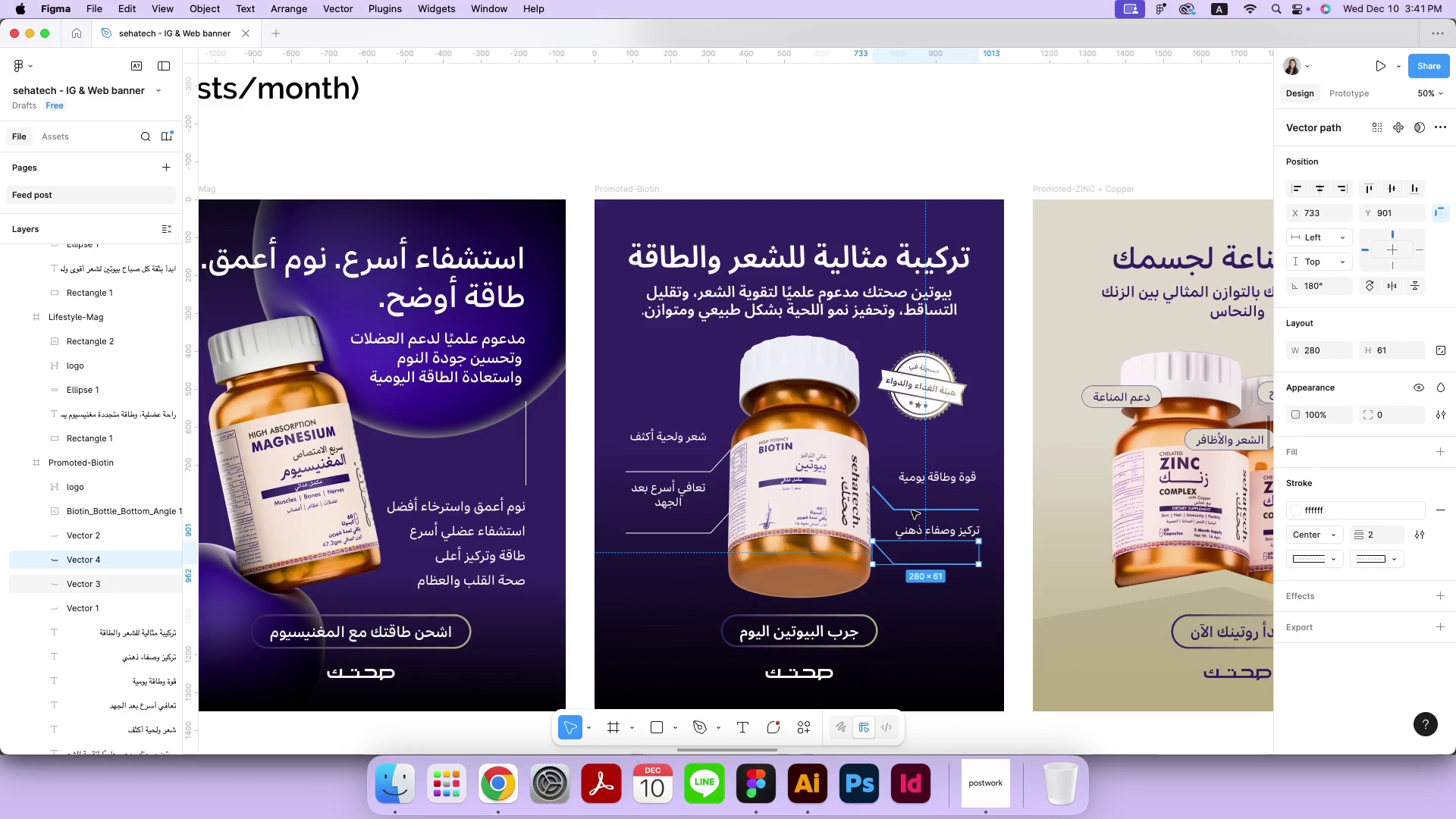 
hold_key(key=ShiftRight, duration=0.39)
left_click([912, 510])
 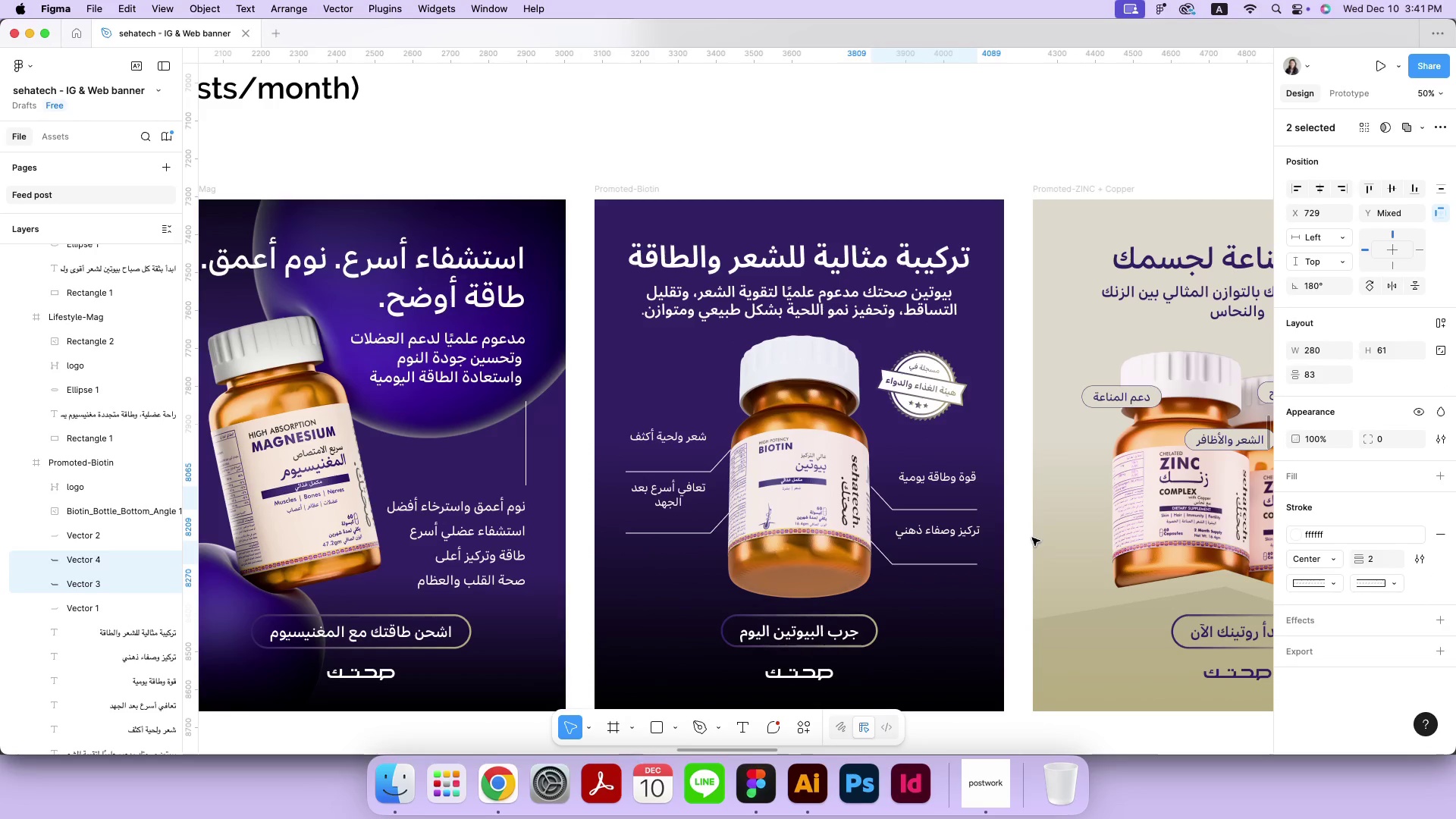 
hold_key(key=ArrowLeft, duration=0.9)
 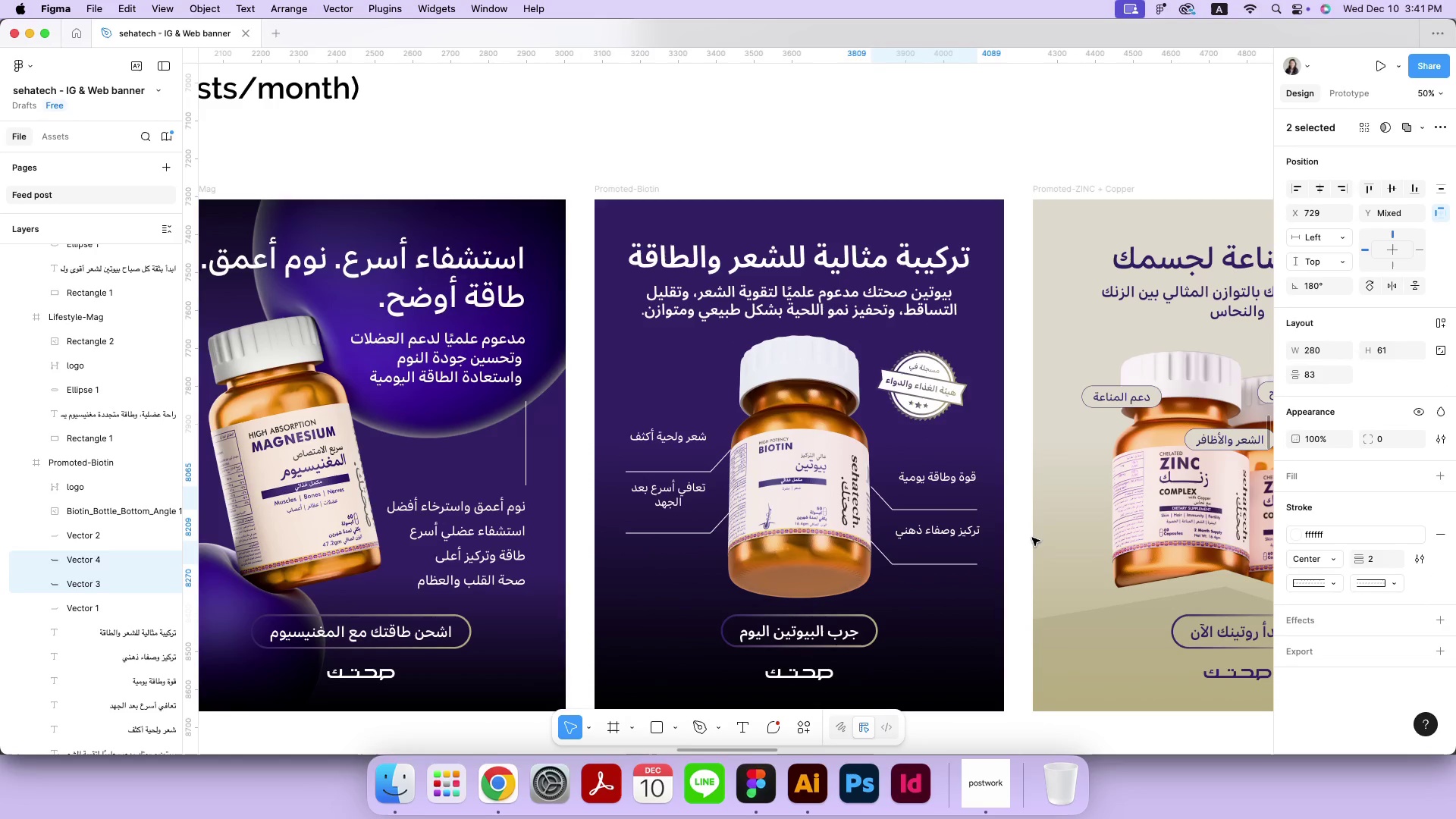 
key(ArrowLeft)
 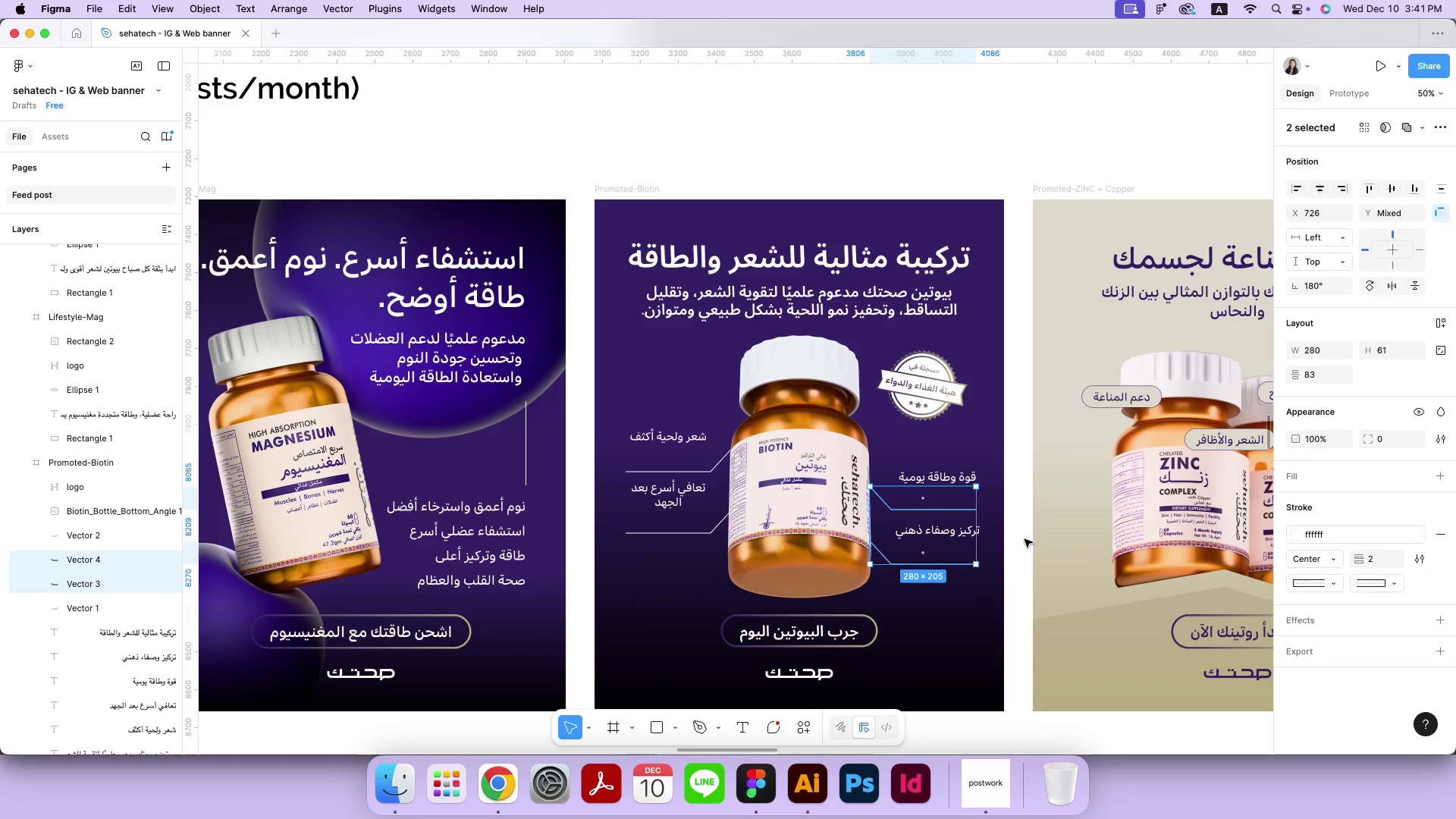 
left_click([1025, 539])
 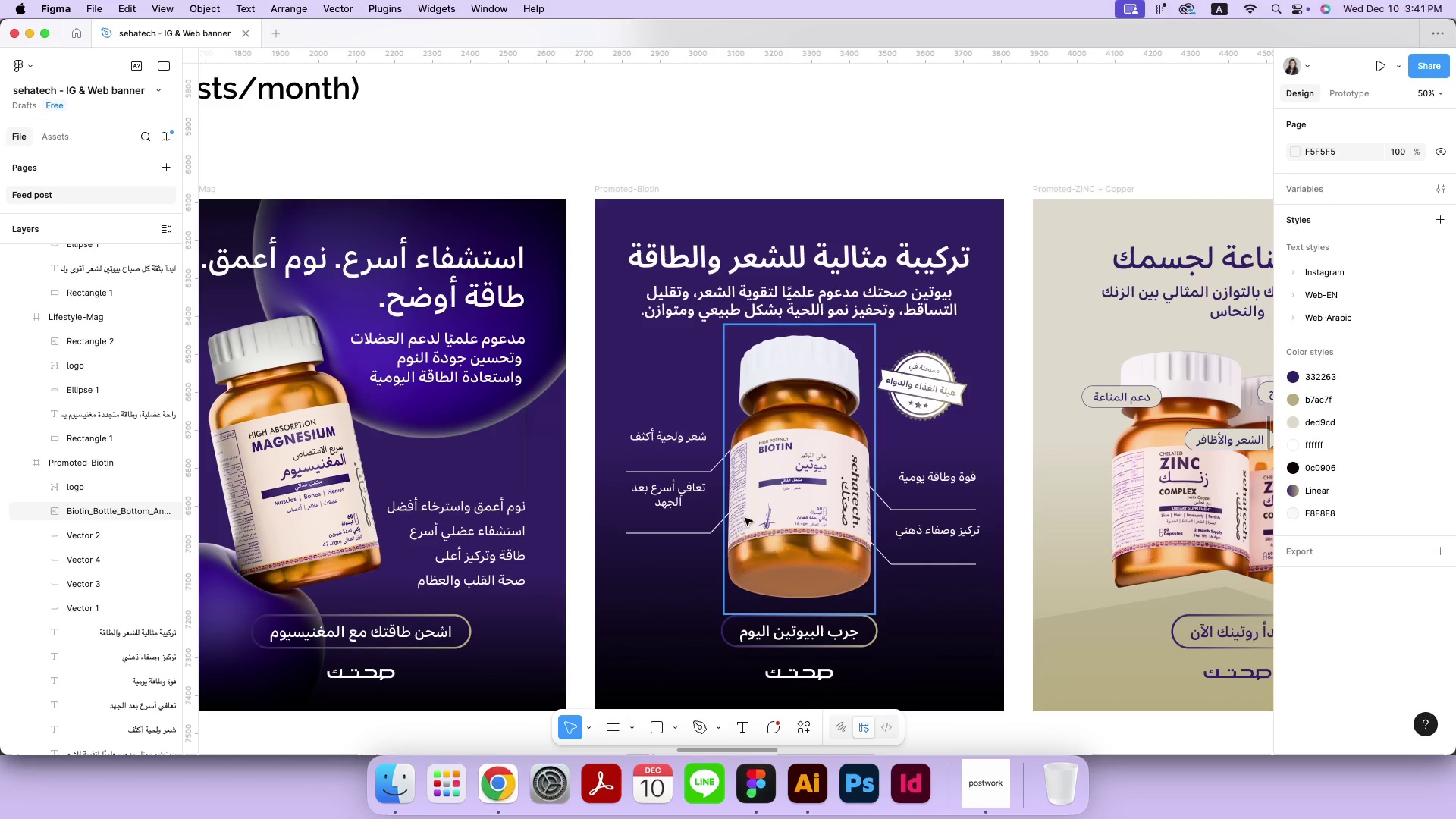 
left_click_drag(start_coordinate=[663, 441], to_coordinate=[664, 460])
 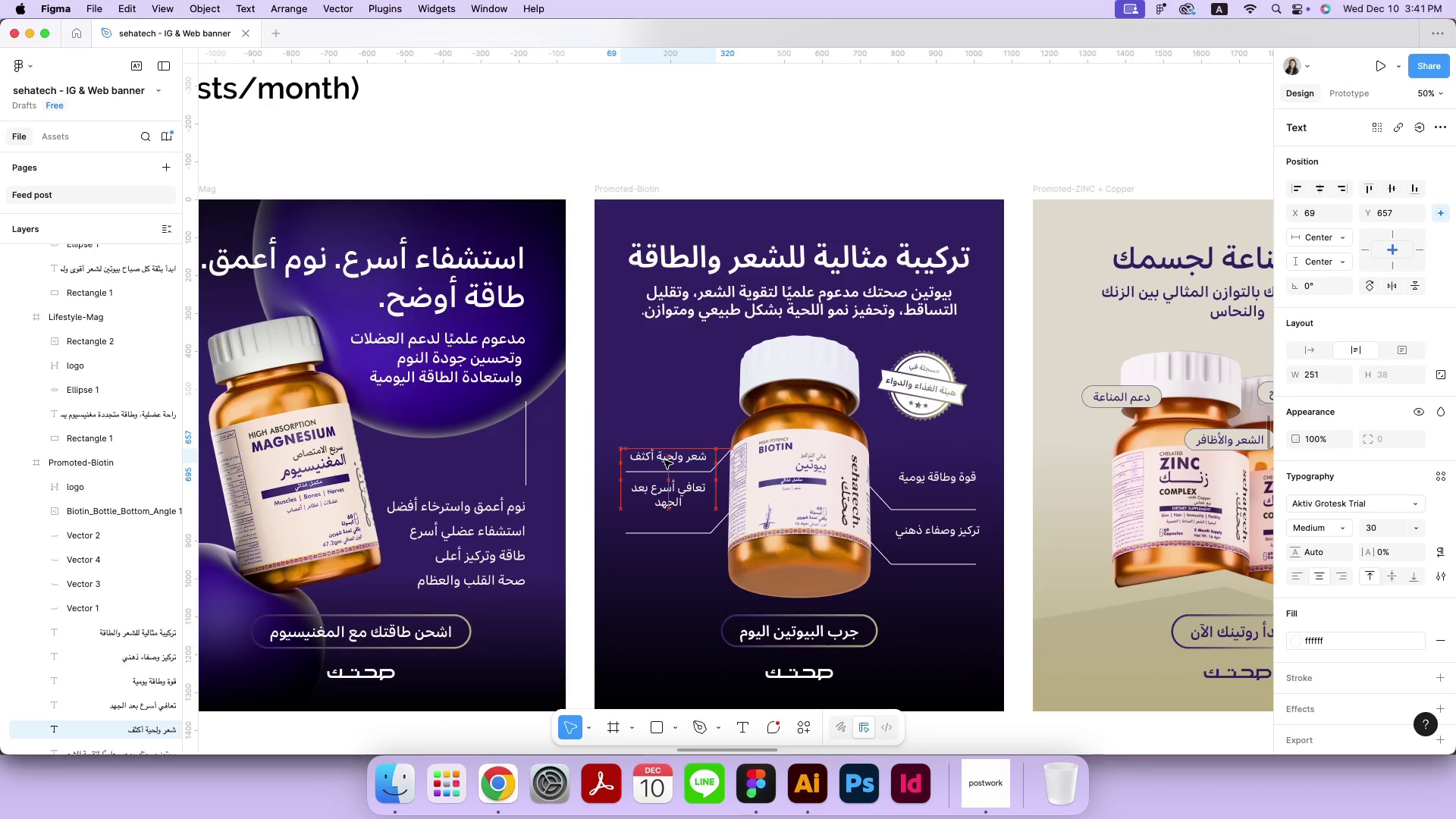 
left_click_drag(start_coordinate=[667, 508], to_coordinate=[669, 522])
 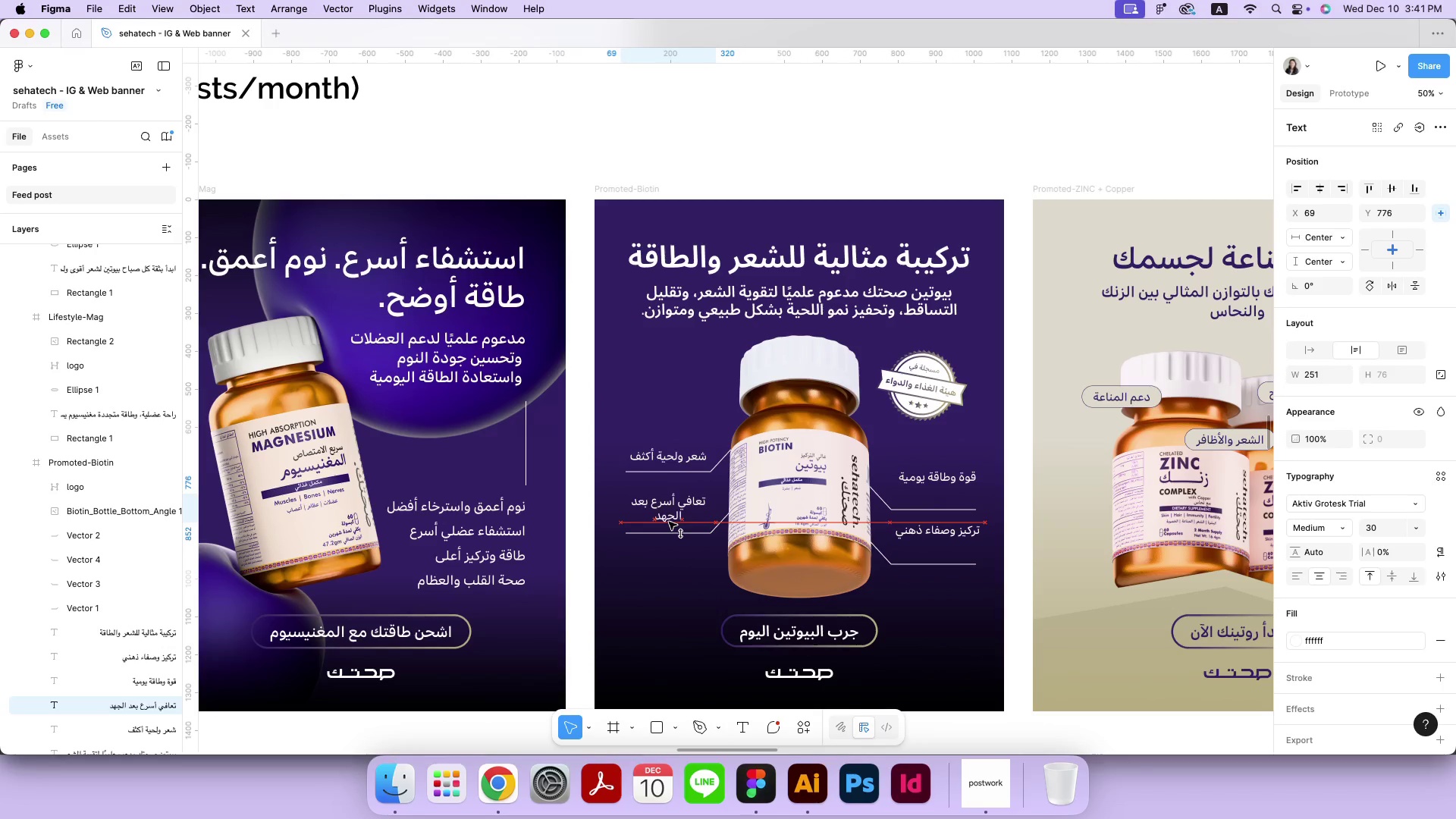 
hold_key(key=ShiftRight, duration=2.23)
 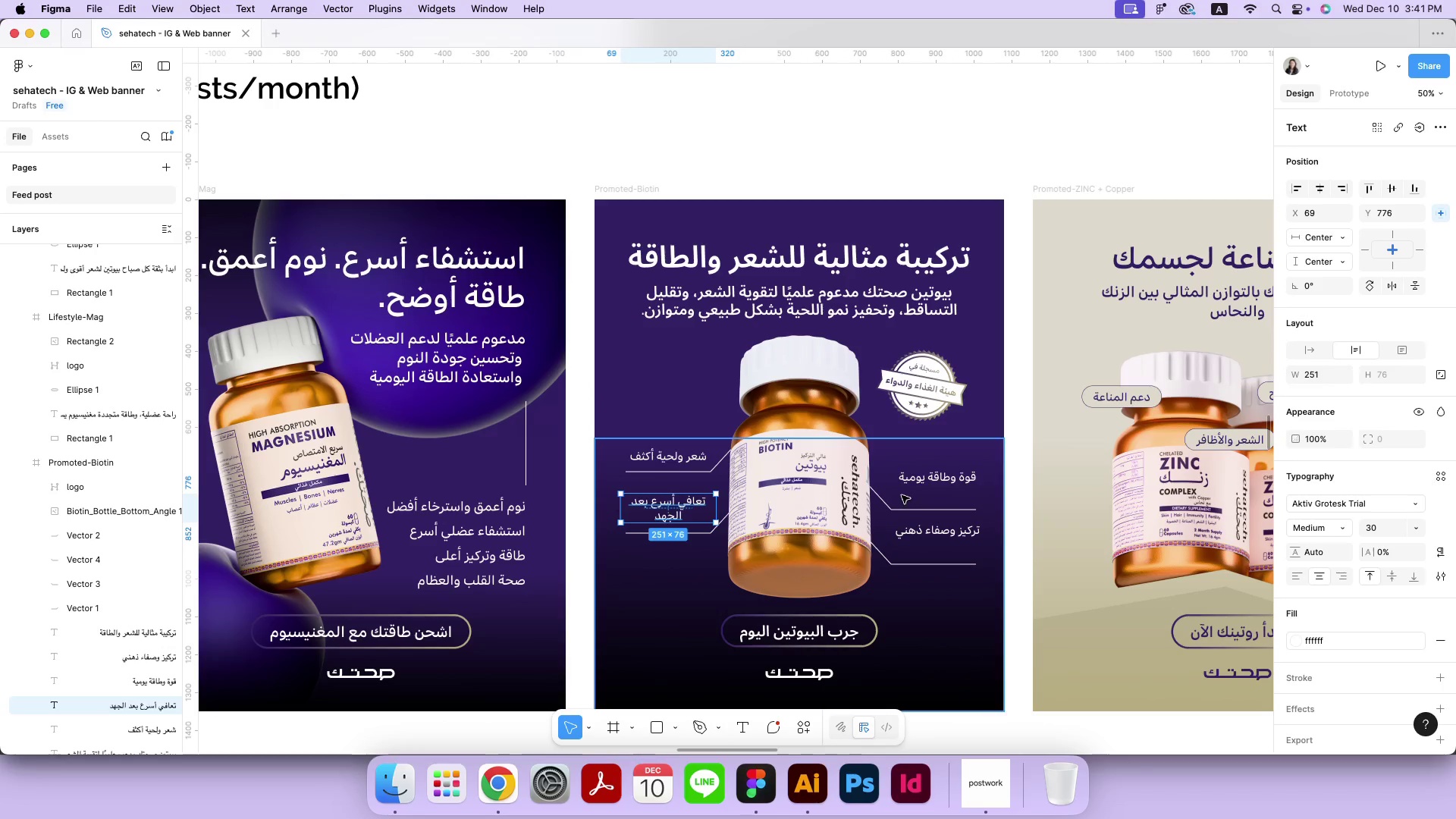 
left_click([911, 482])
 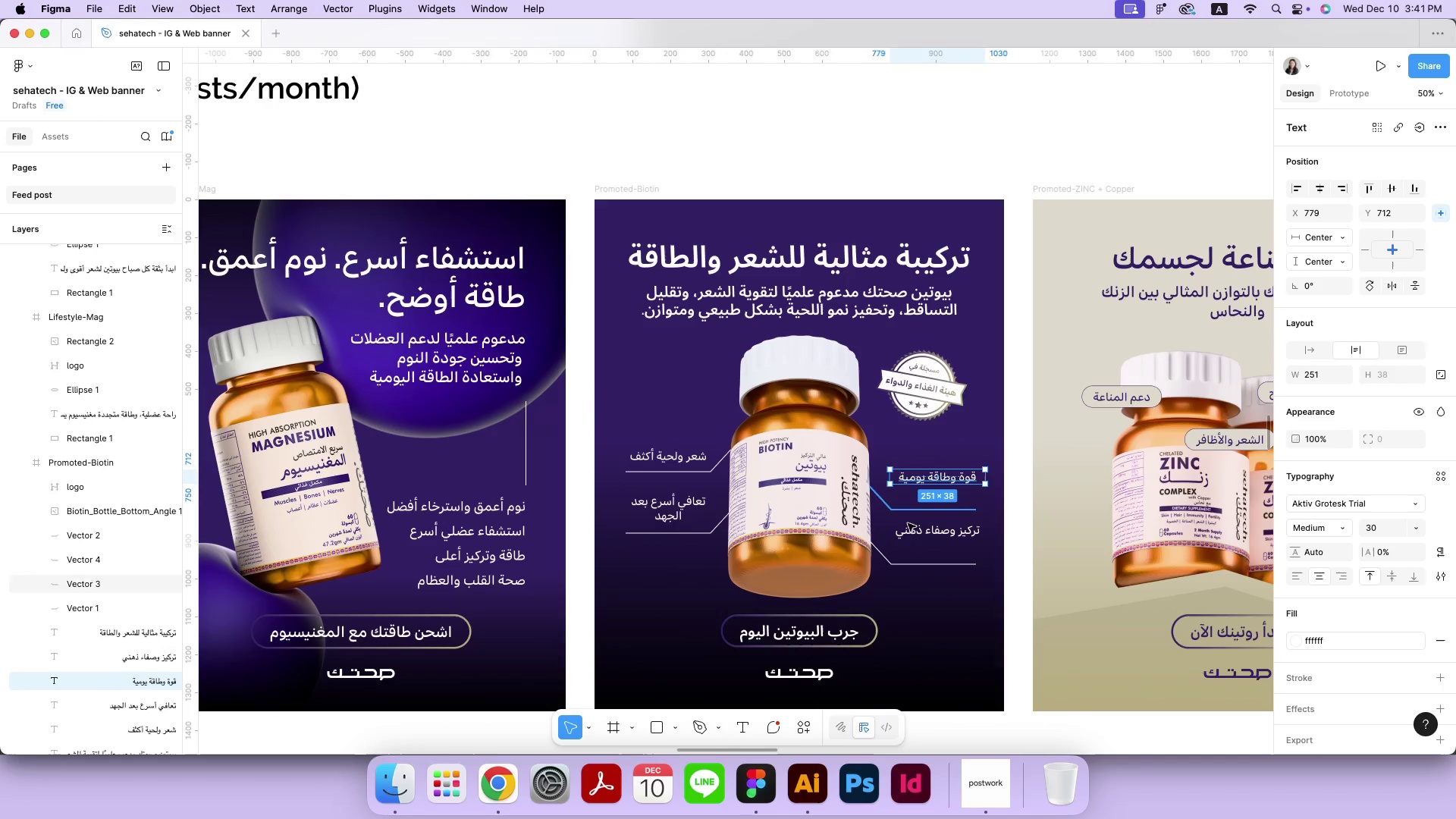 
hold_key(key=ShiftRight, duration=0.48)
left_click([914, 534])
 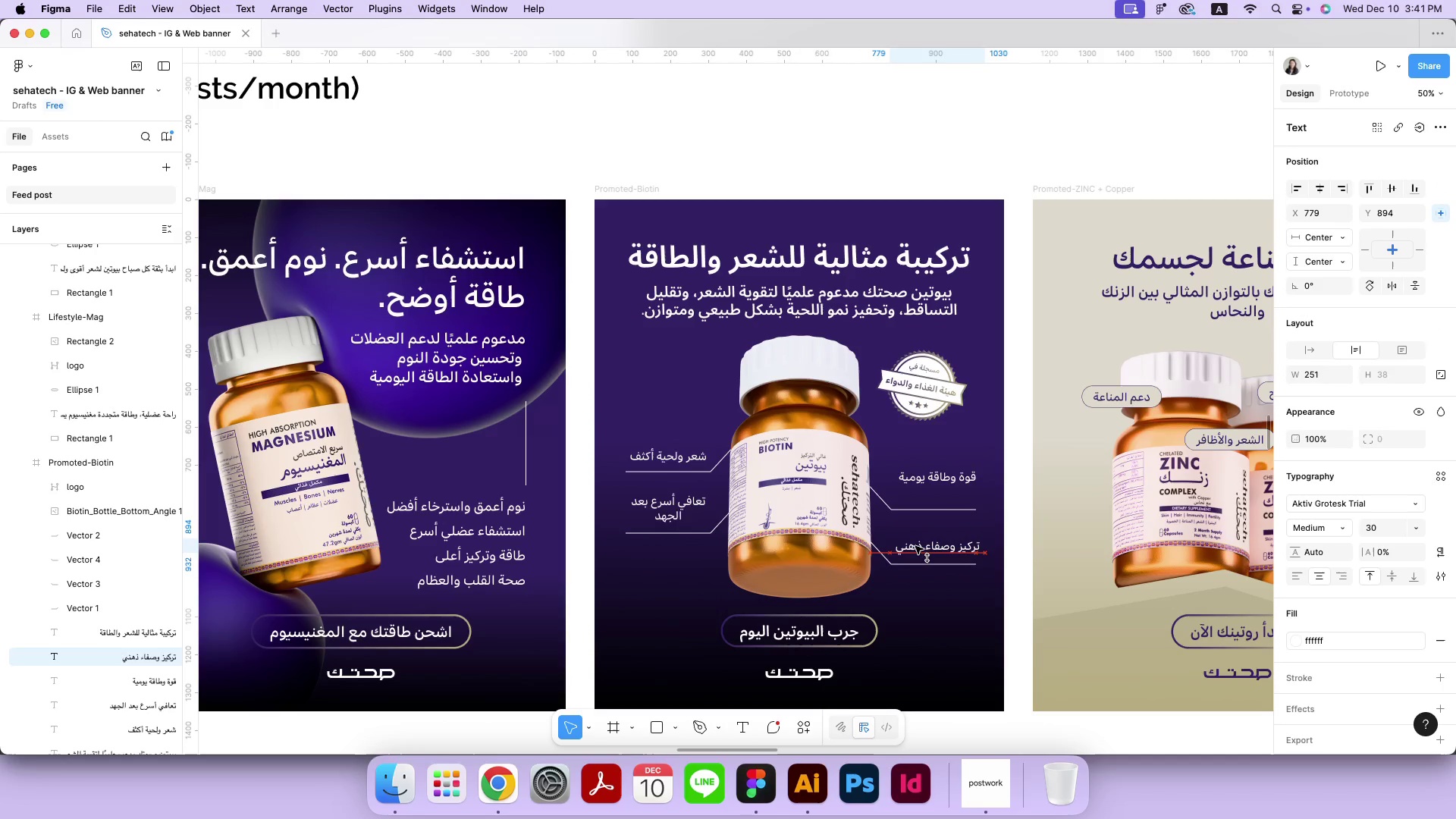 
left_click_drag(start_coordinate=[916, 532], to_coordinate=[915, 546])
 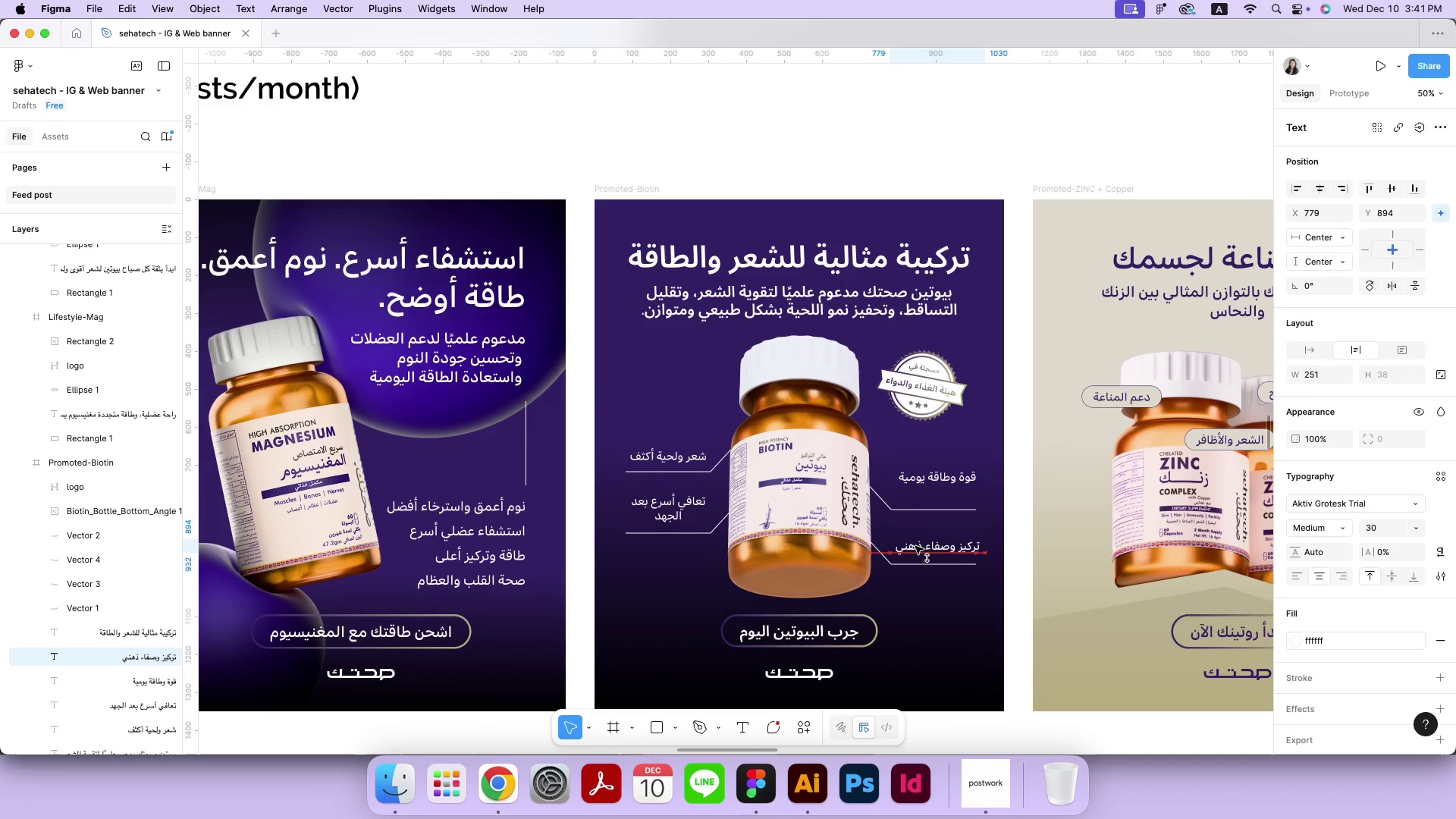 
hold_key(key=ShiftRight, duration=1.0)
 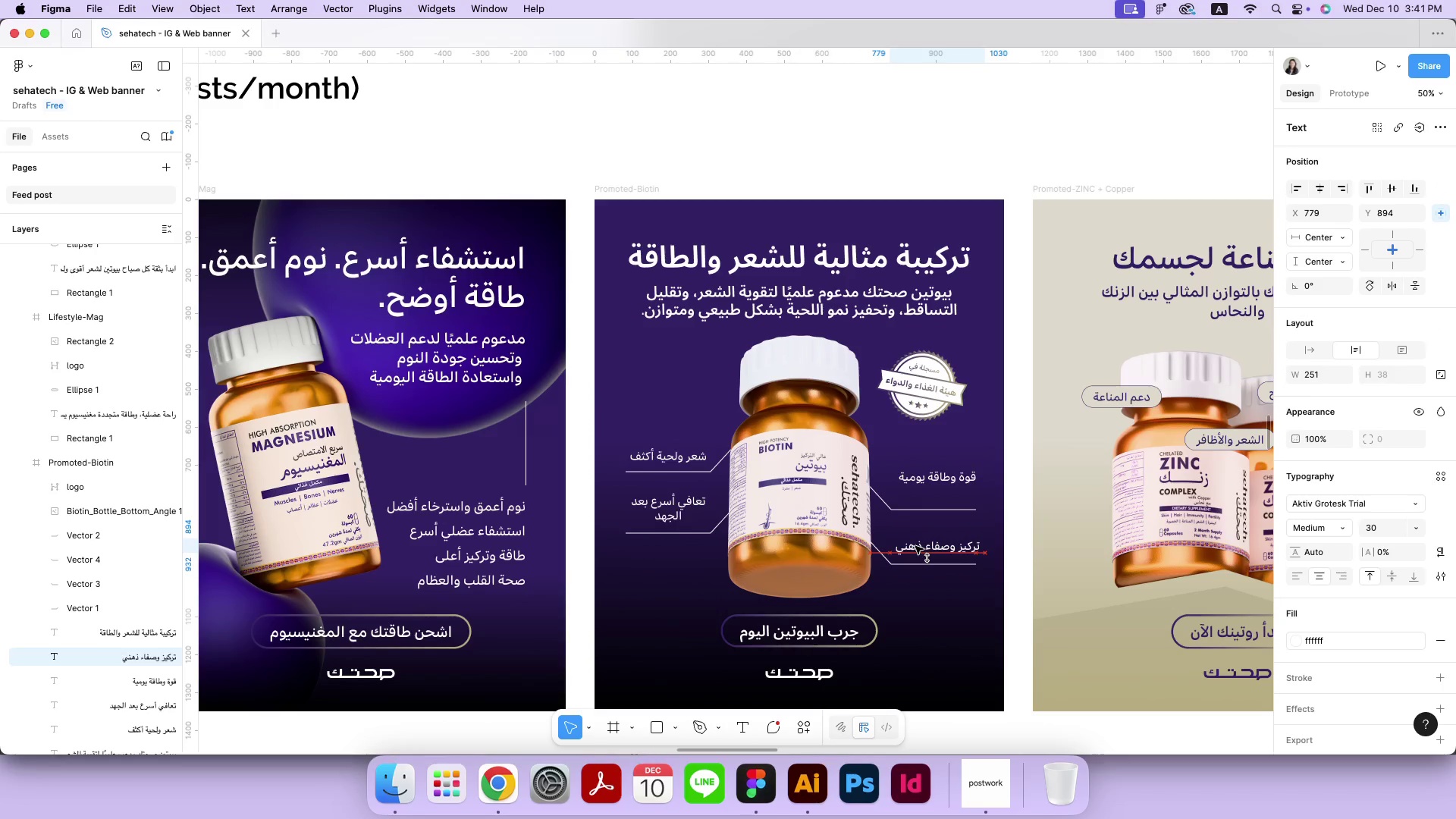 
left_click_drag(start_coordinate=[917, 477], to_coordinate=[917, 493])
 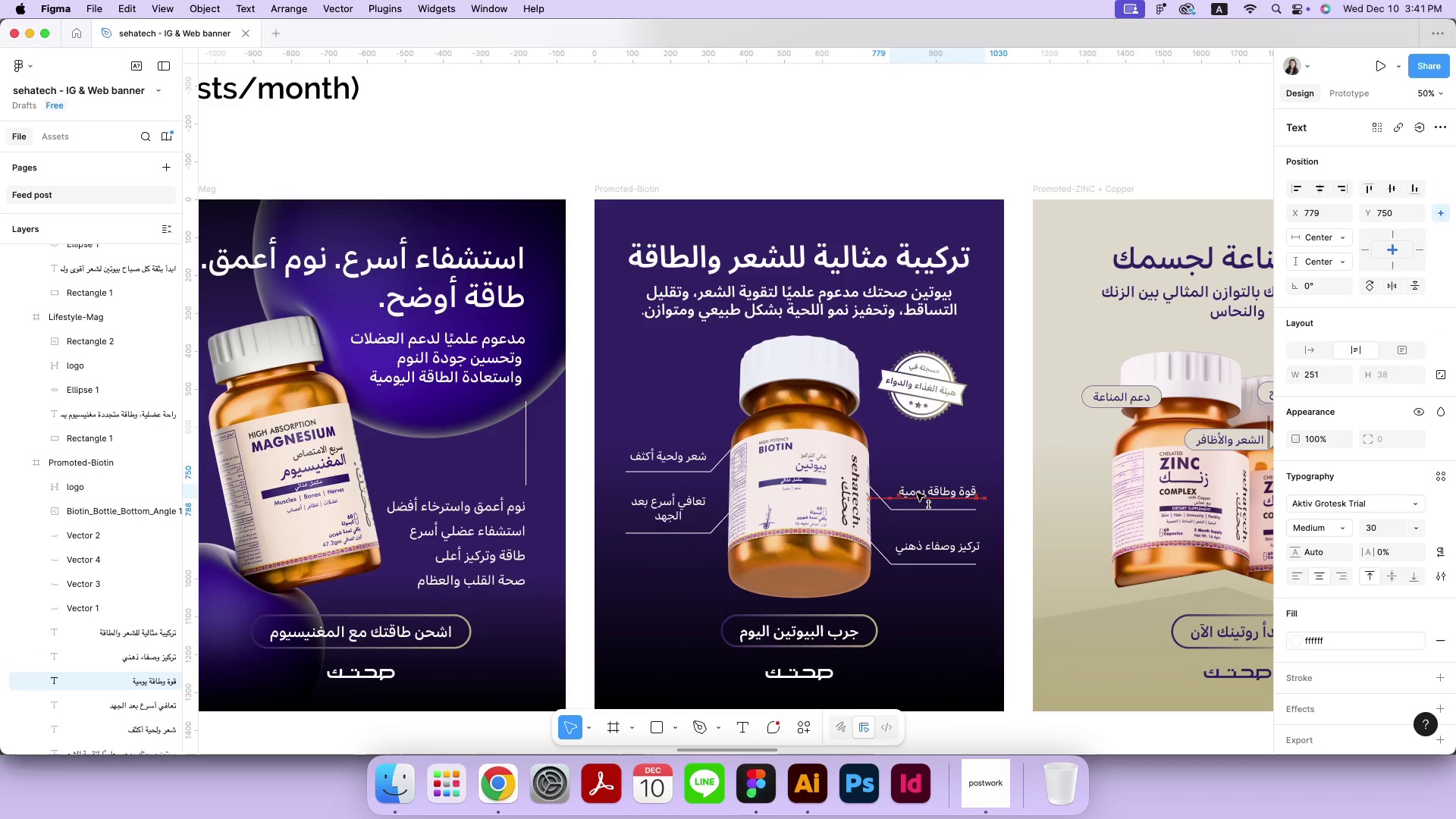 
hold_key(key=ShiftRight, duration=0.81)
 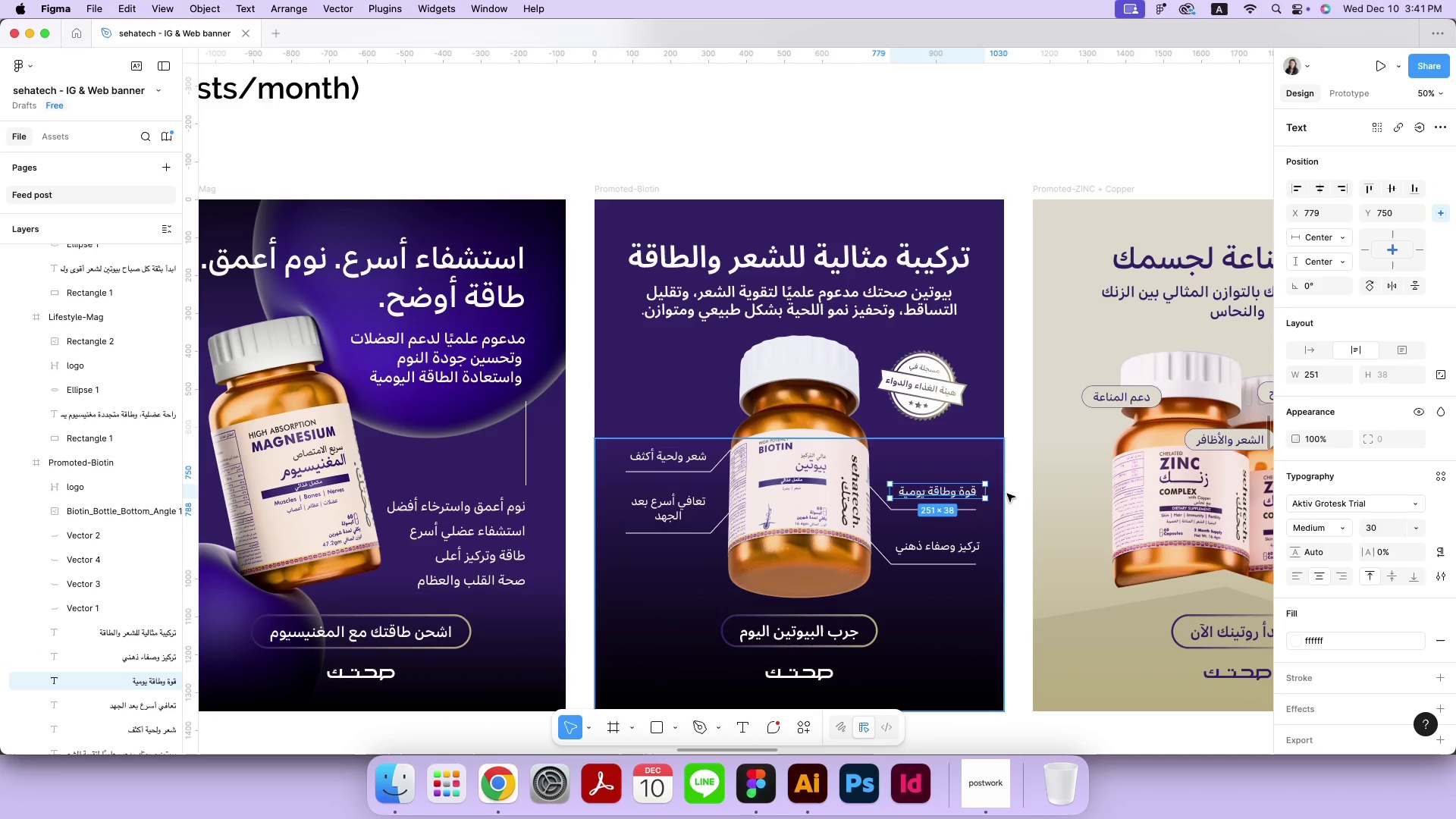 
left_click([1012, 493])
 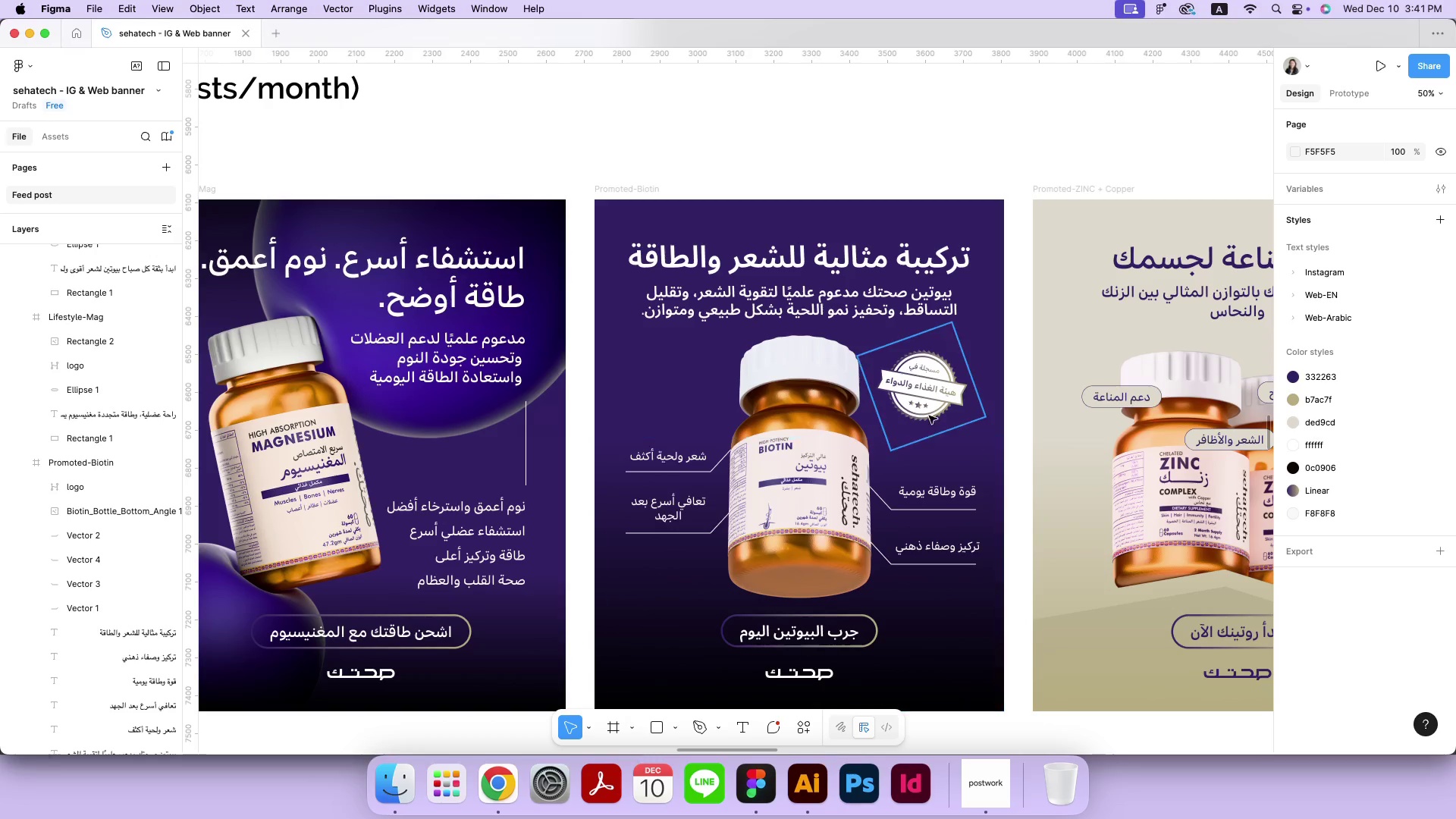 
left_click([922, 409])
 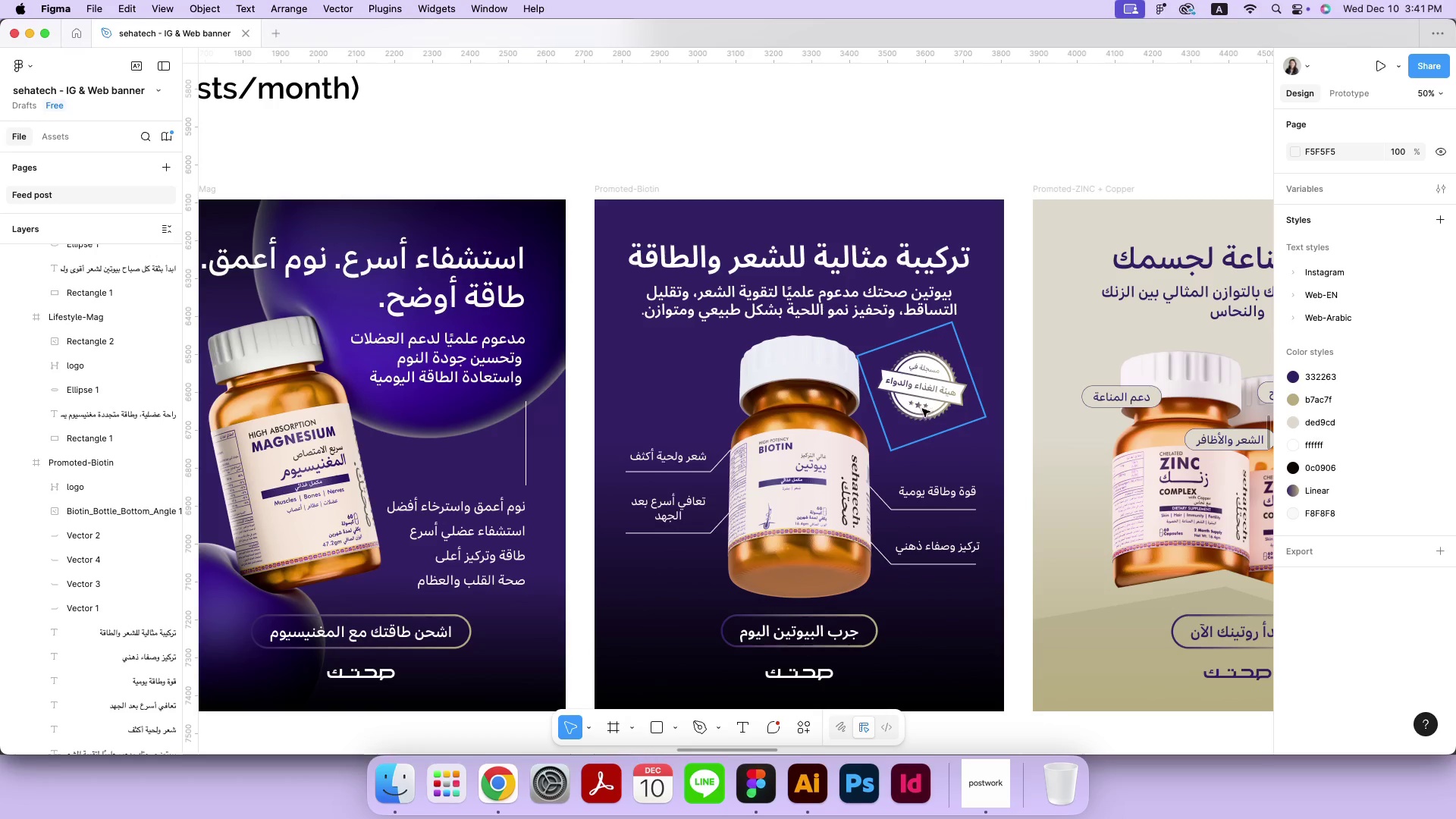 
left_click_drag(start_coordinate=[961, 430], to_coordinate=[966, 439])
 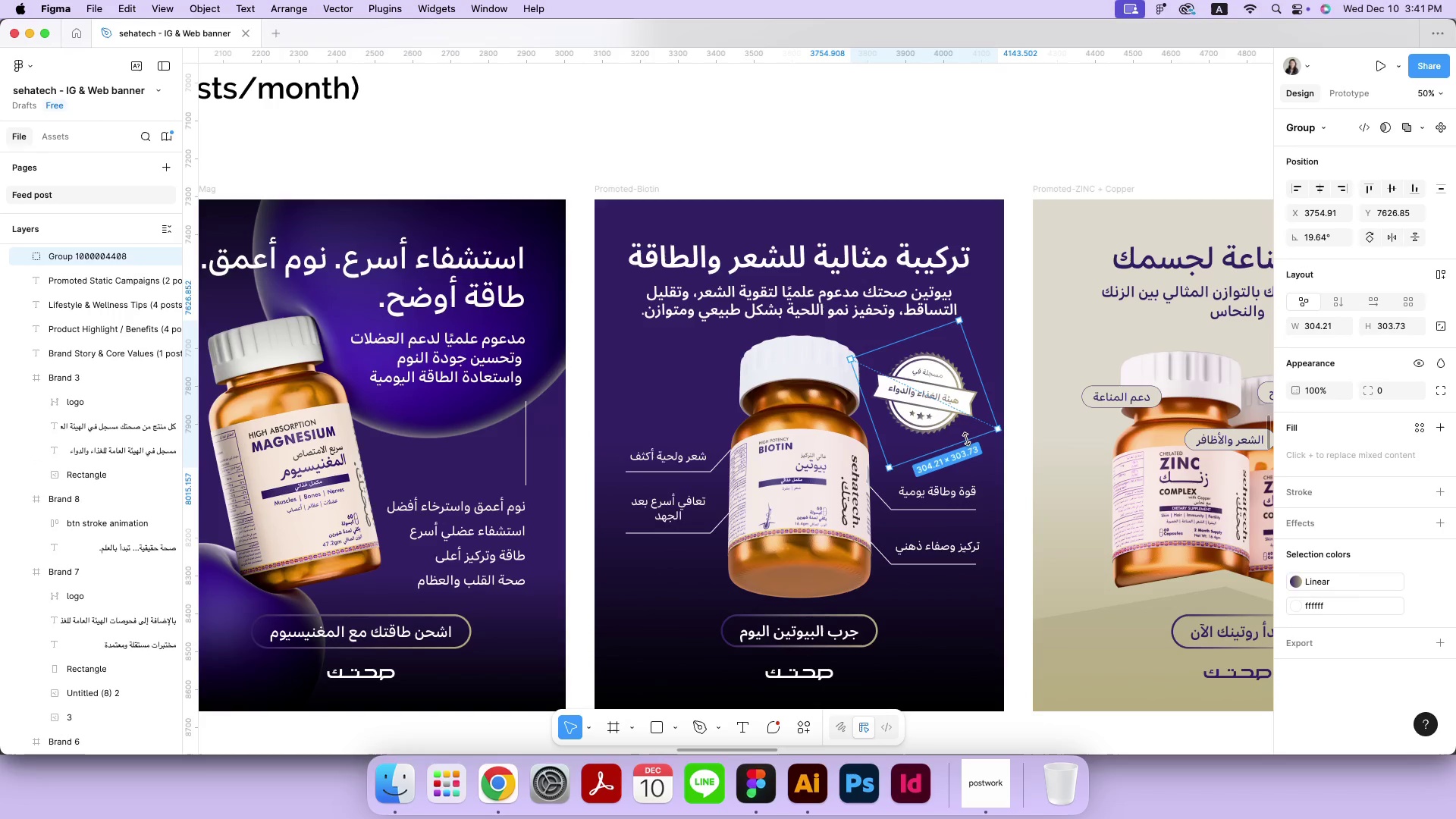 
hold_key(key=ShiftRight, duration=2.23)
 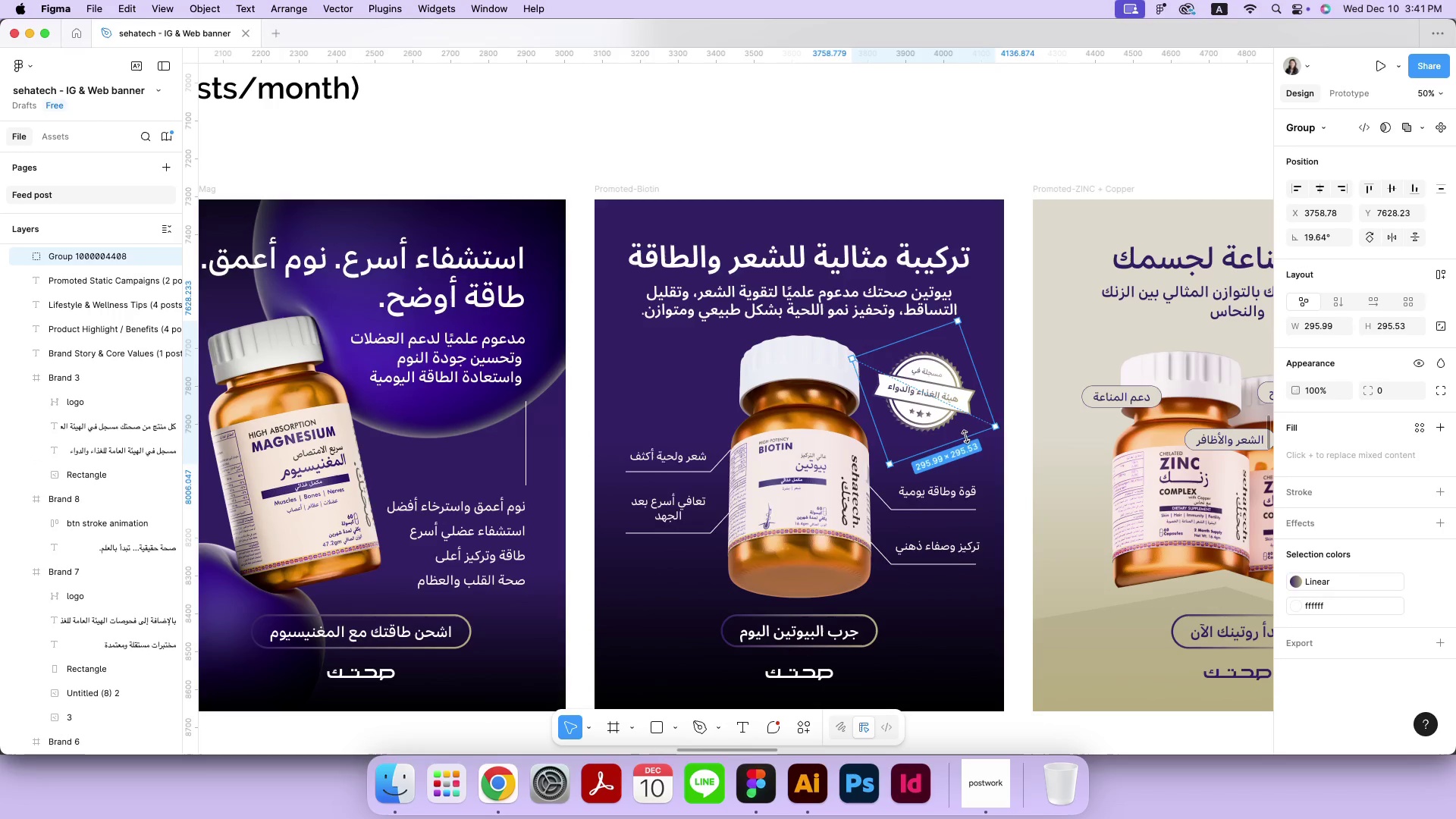 
left_click_drag(start_coordinate=[943, 402], to_coordinate=[947, 400])
 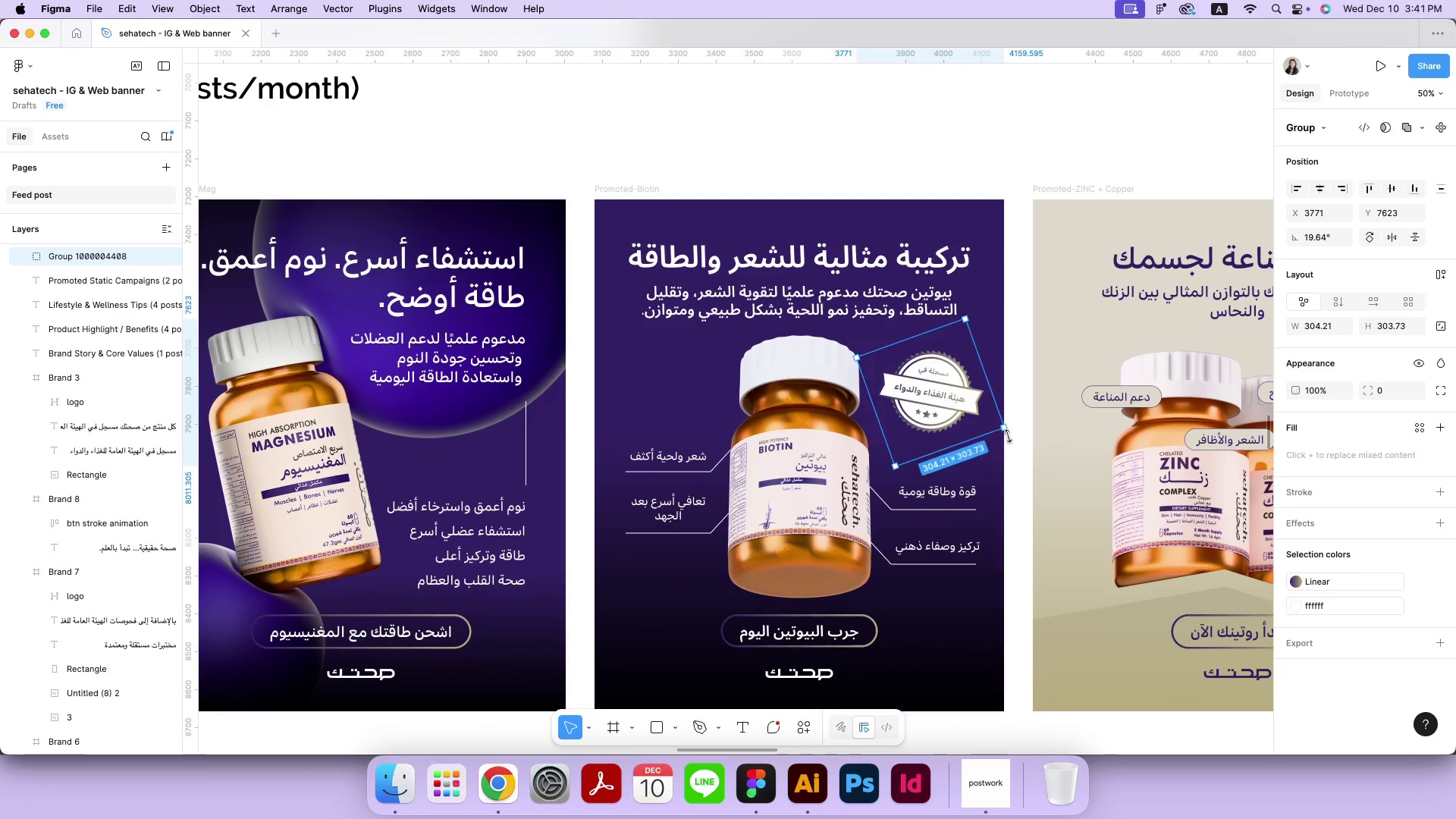 
left_click([1025, 459])
 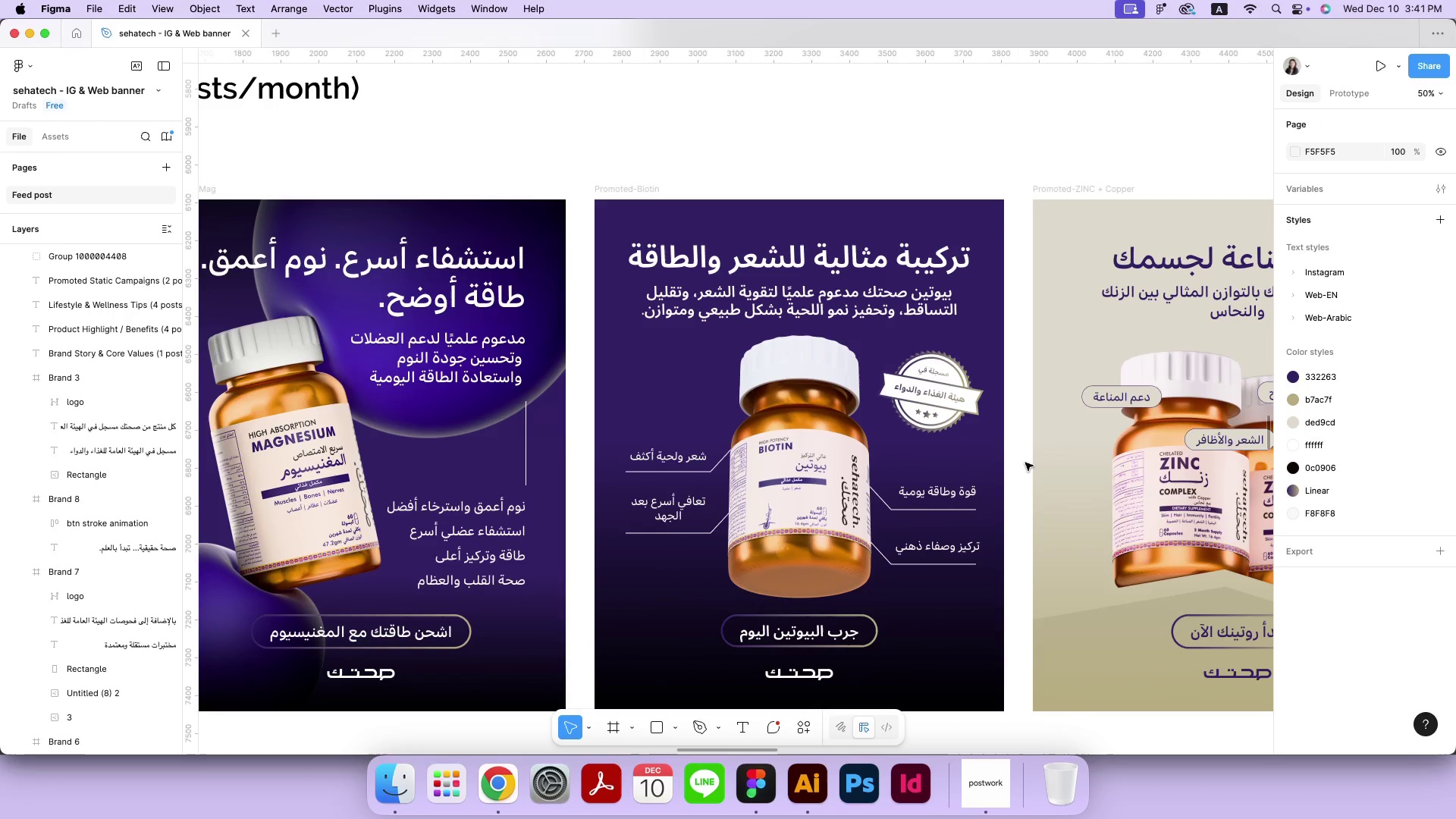 
key(Meta+MetaRight)
 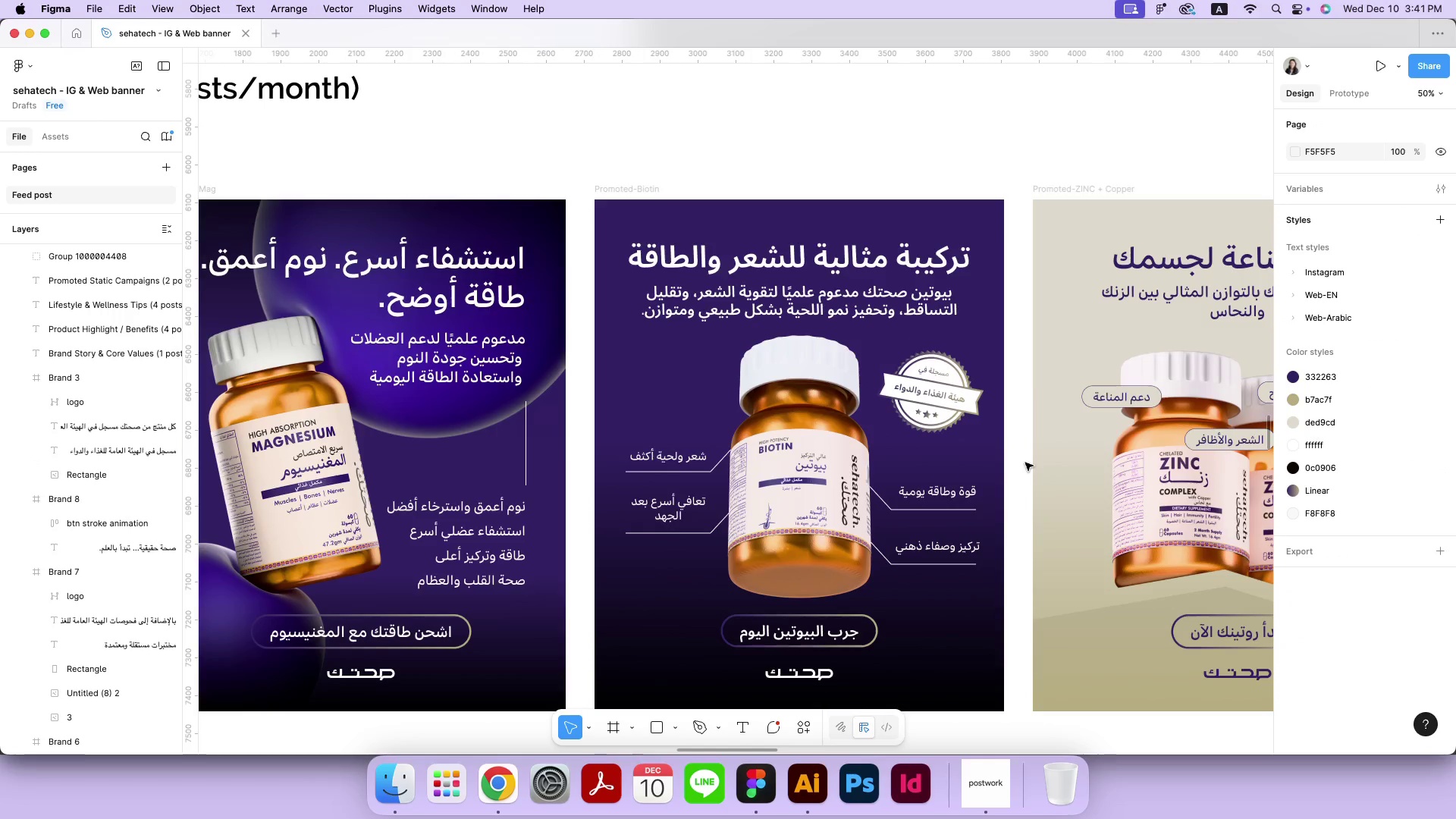 
key(Meta+Minus)
 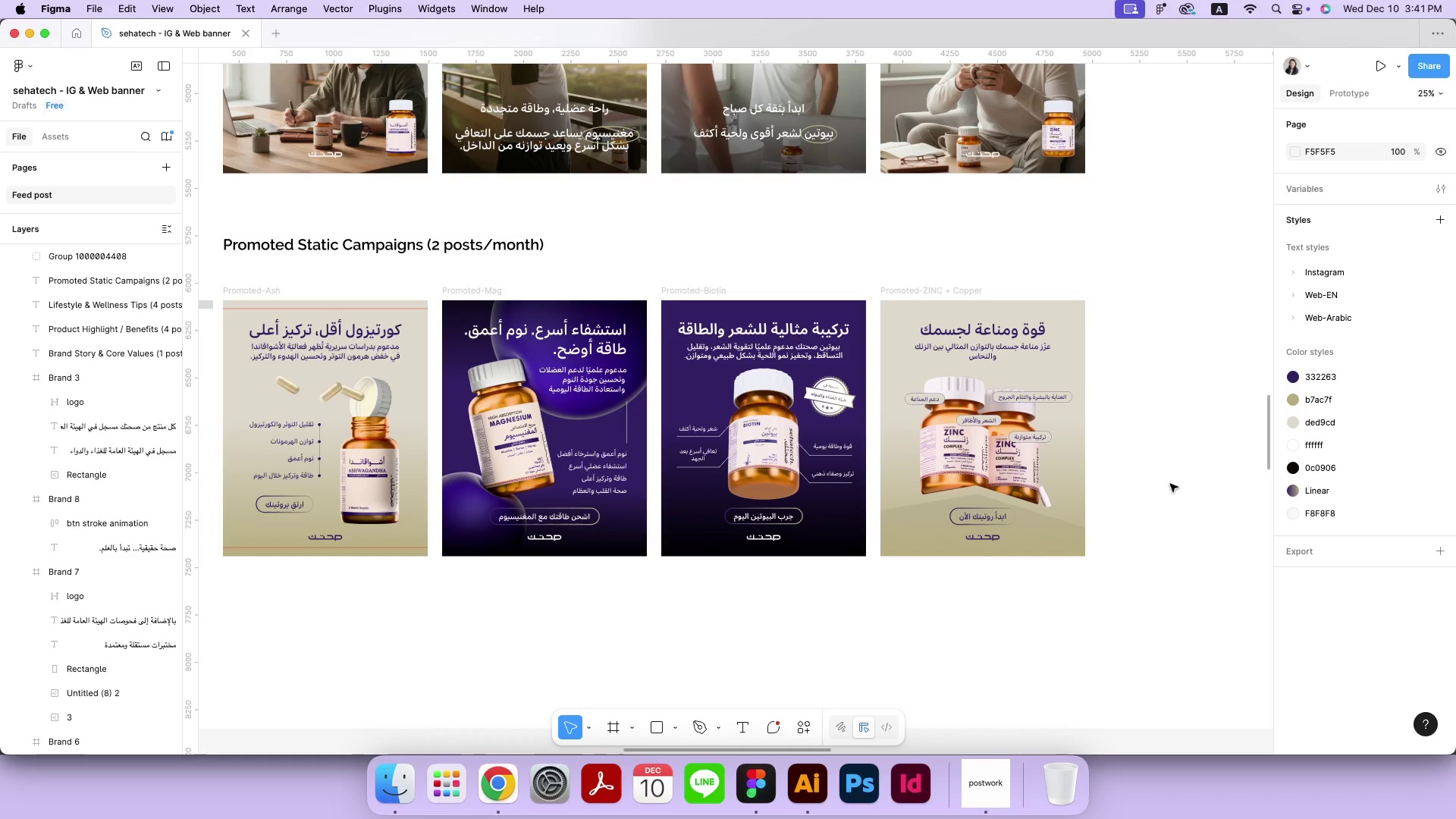 
hold_key(key=Space, duration=0.54)
 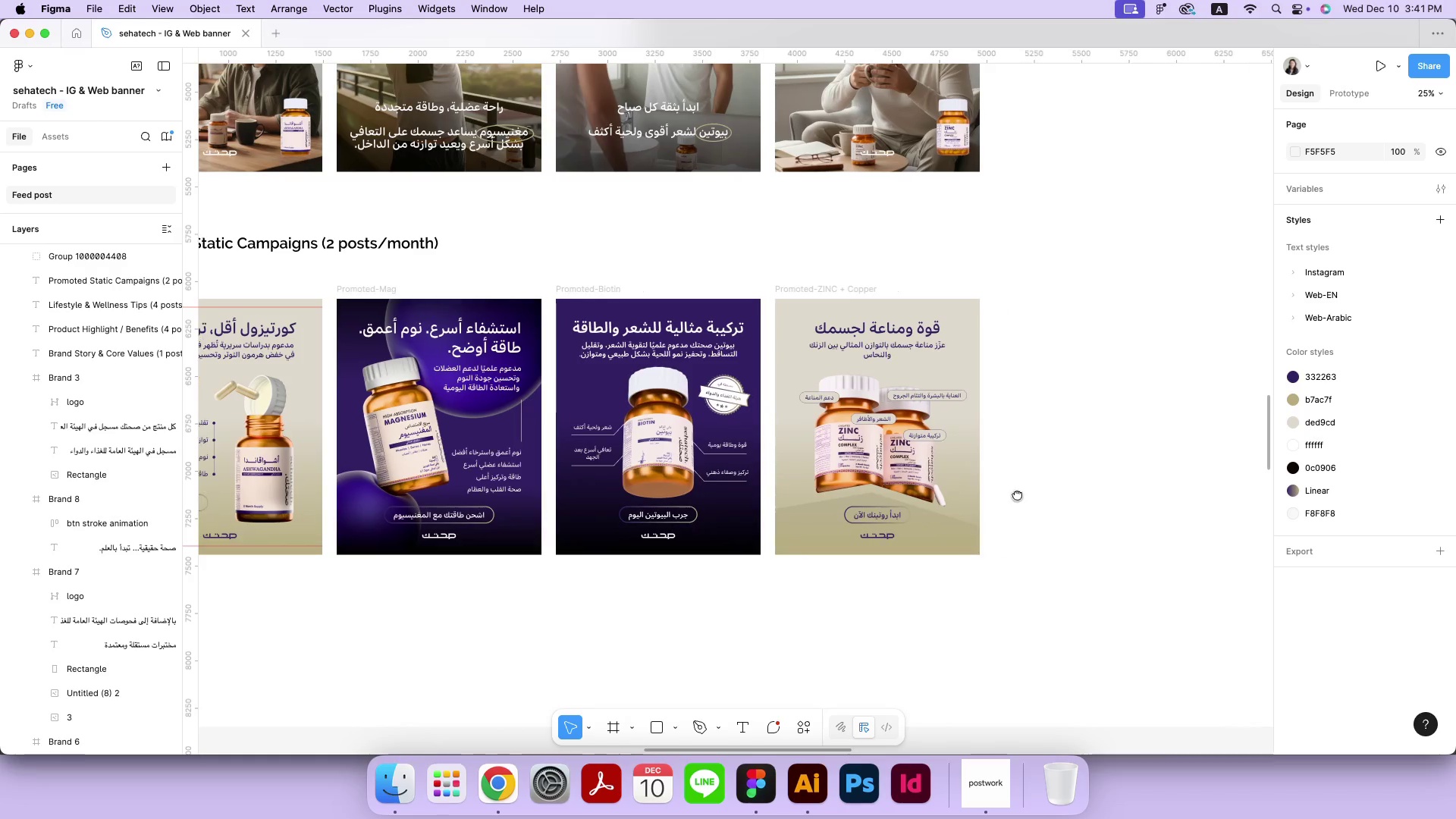 
left_click_drag(start_coordinate=[1122, 496], to_coordinate=[1017, 494])
 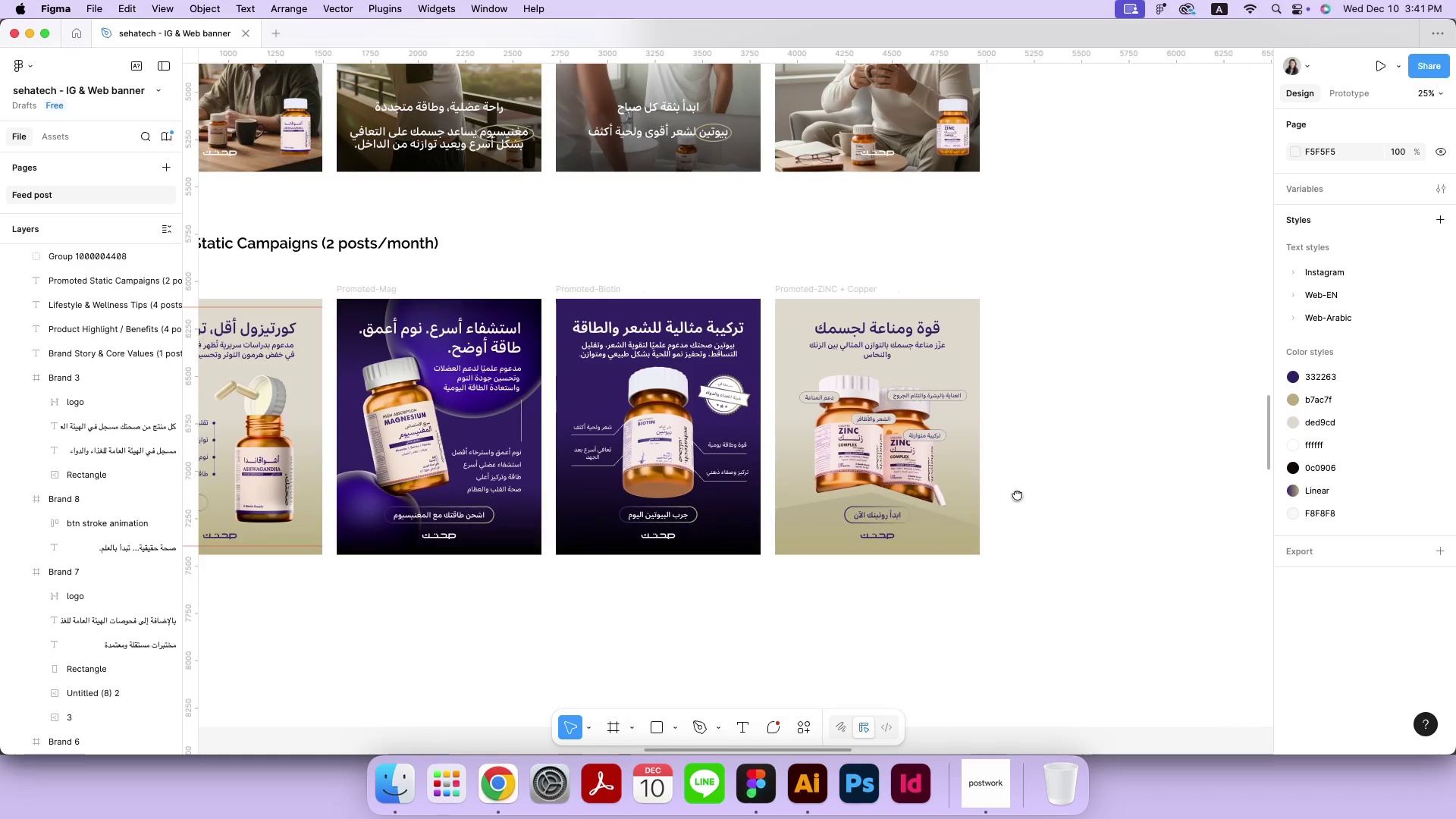 
double_click([924, 479])
 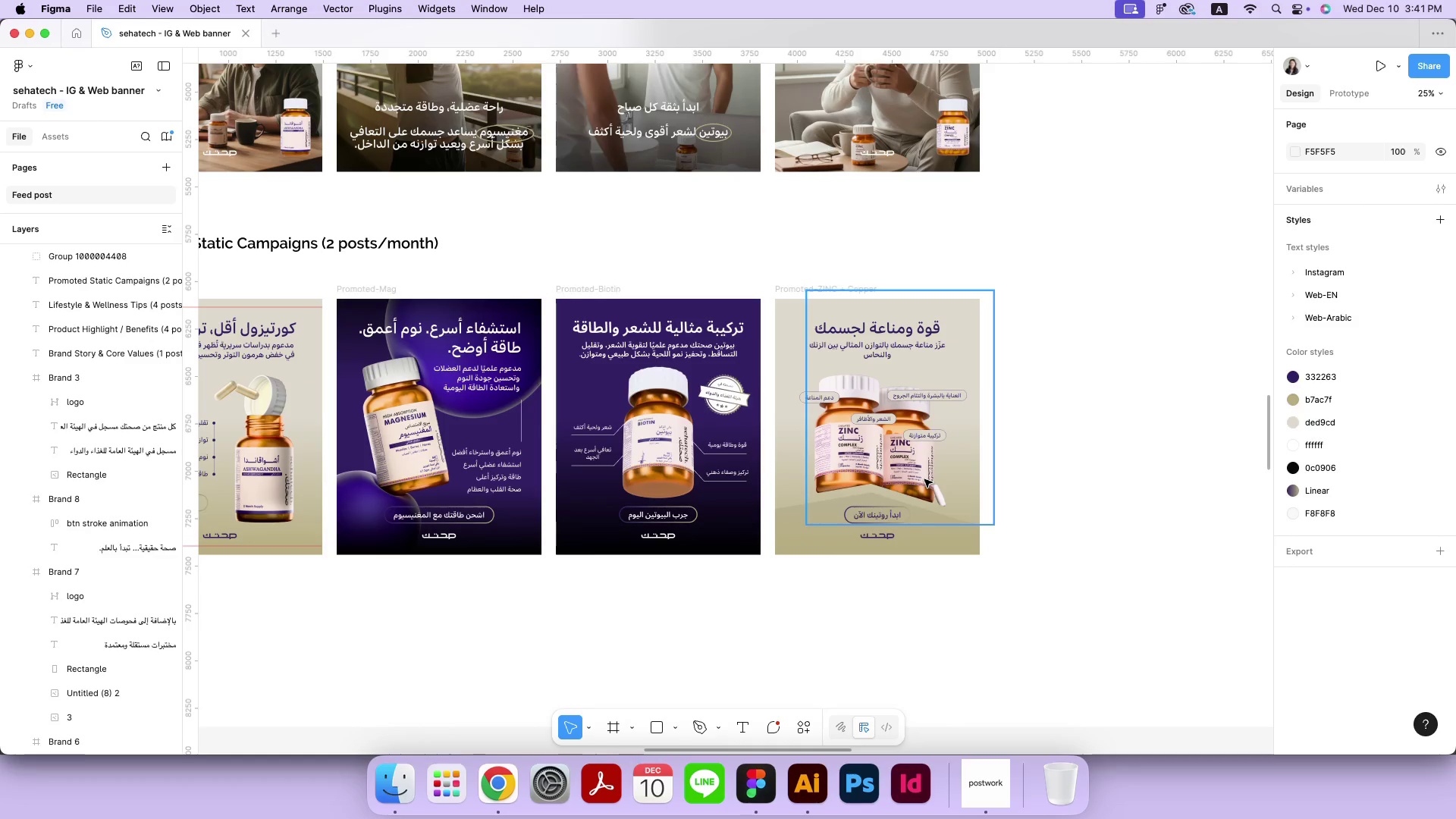 
left_click_drag(start_coordinate=[925, 479], to_coordinate=[925, 473])
 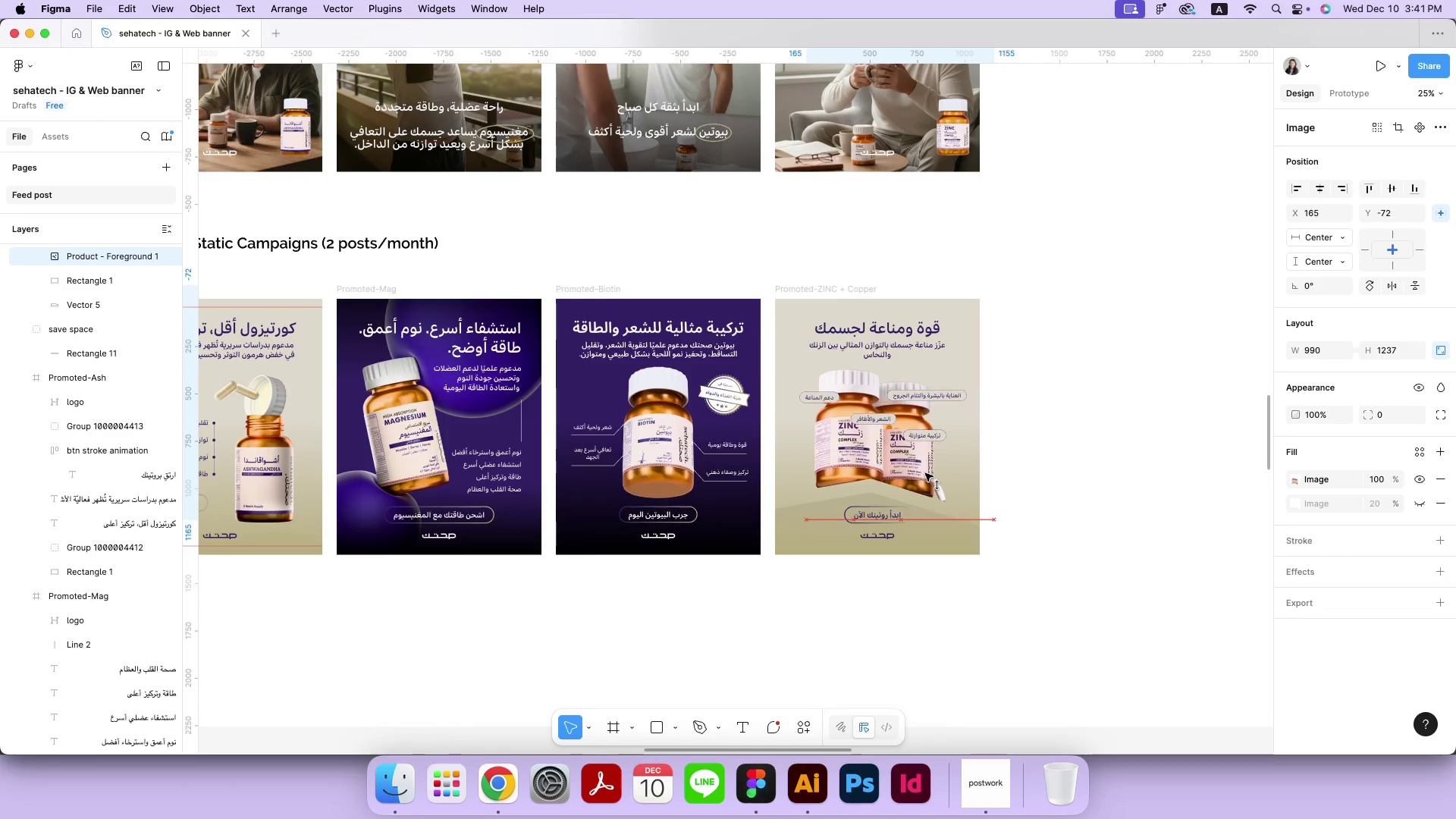 
hold_key(key=ShiftRight, duration=0.46)
 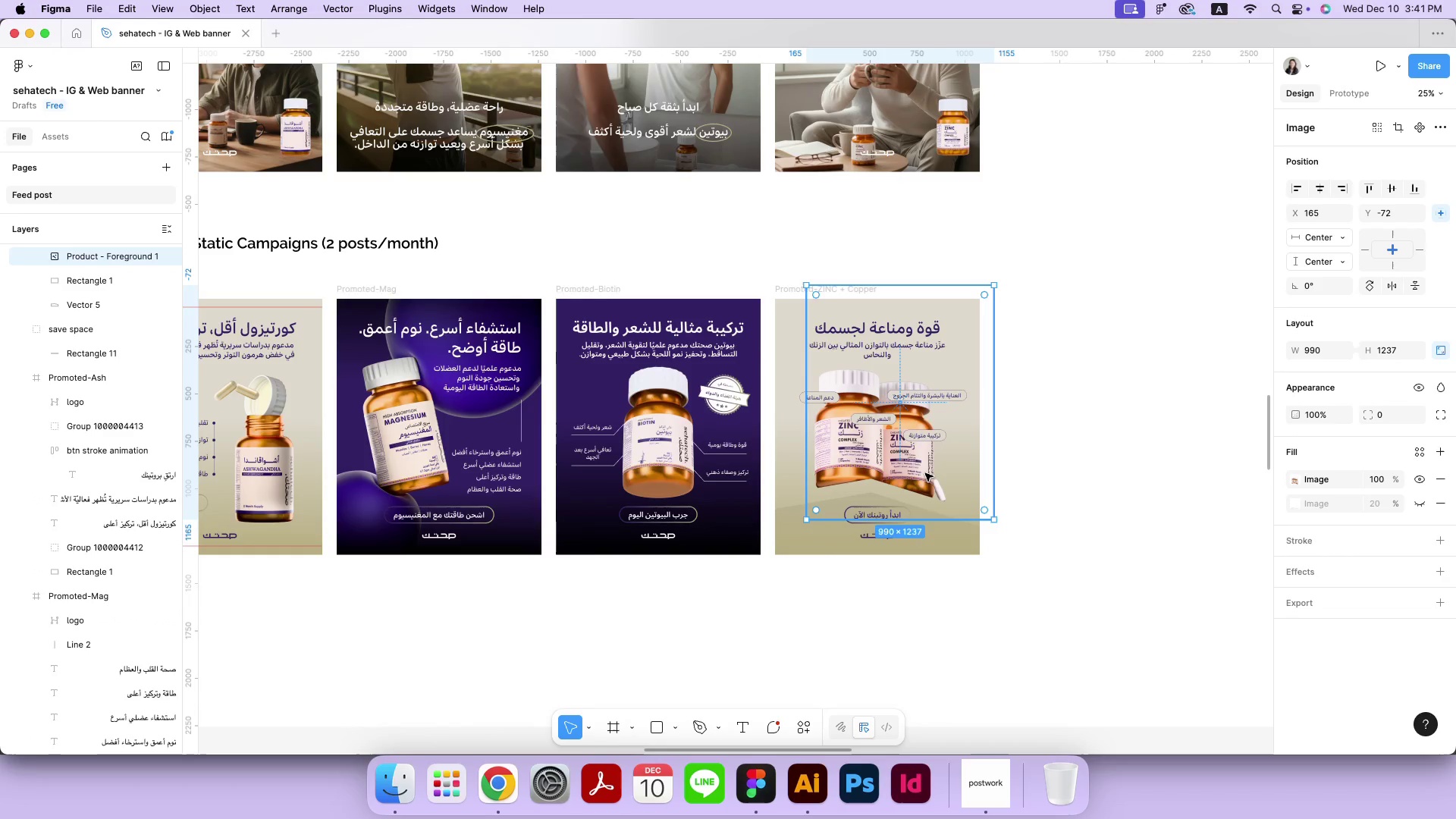 
key(Meta+CommandLeft)
 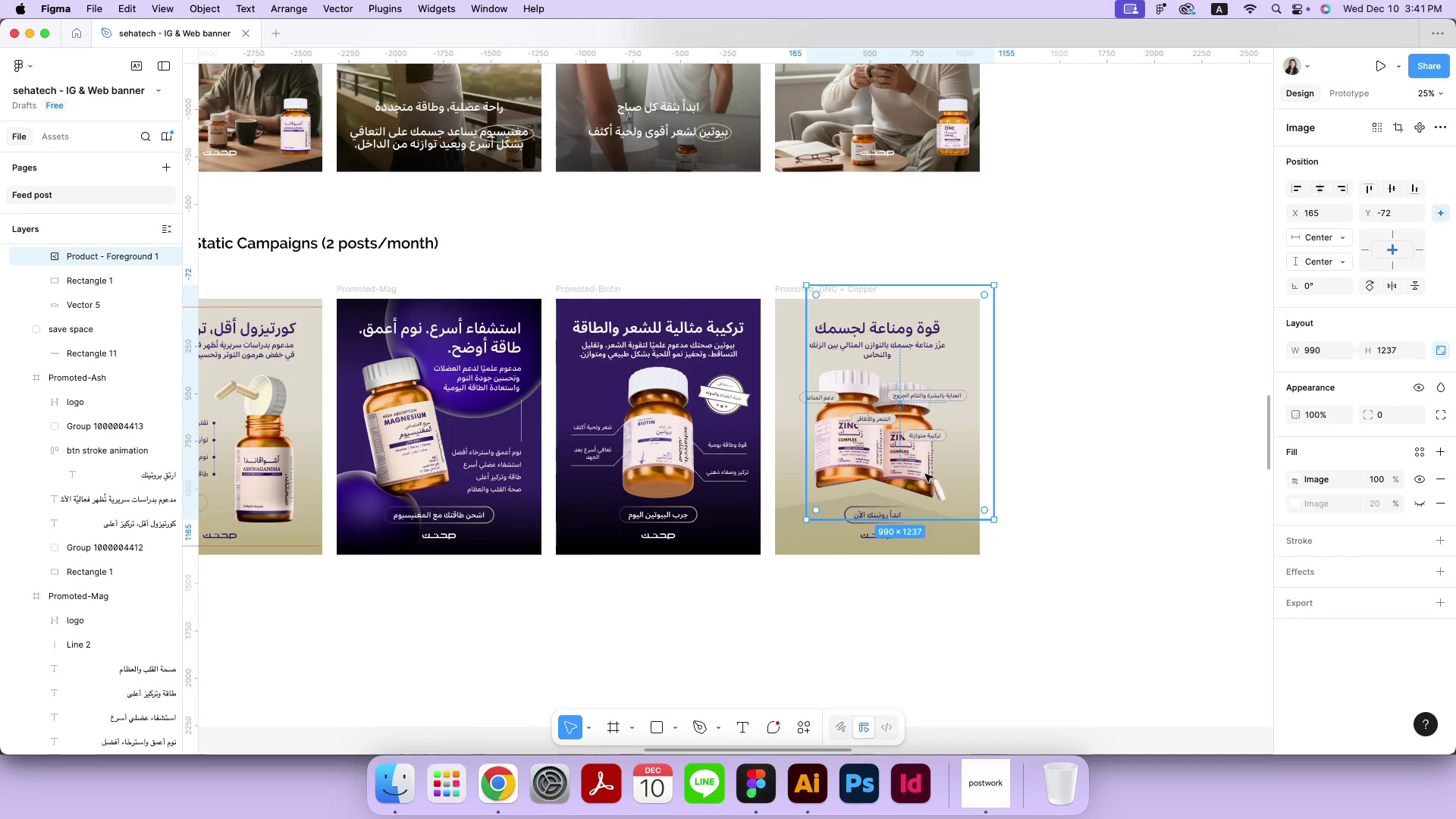 
key(Meta+Z)
 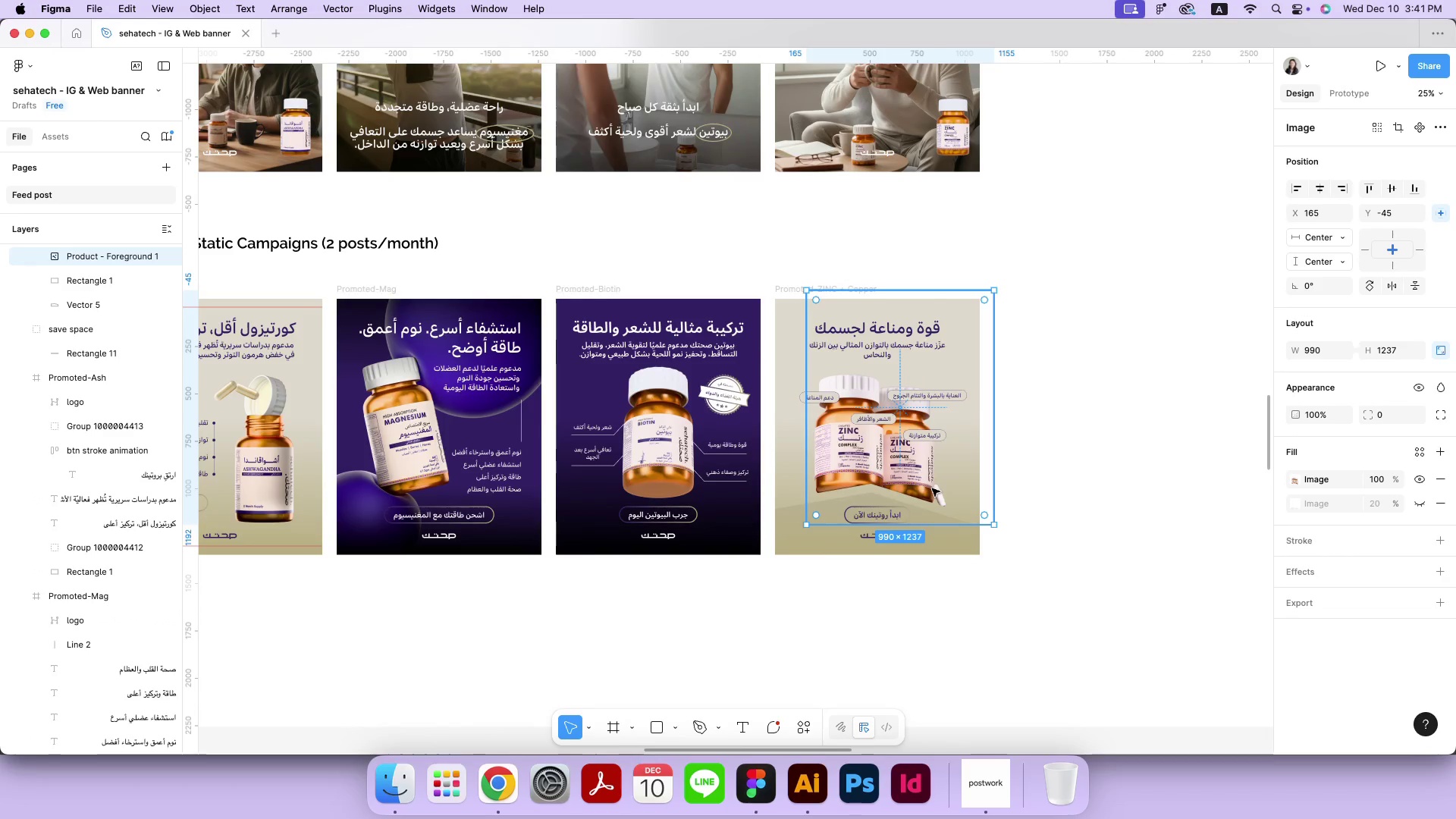 
hold_key(key=ShiftLeft, duration=1.32)
 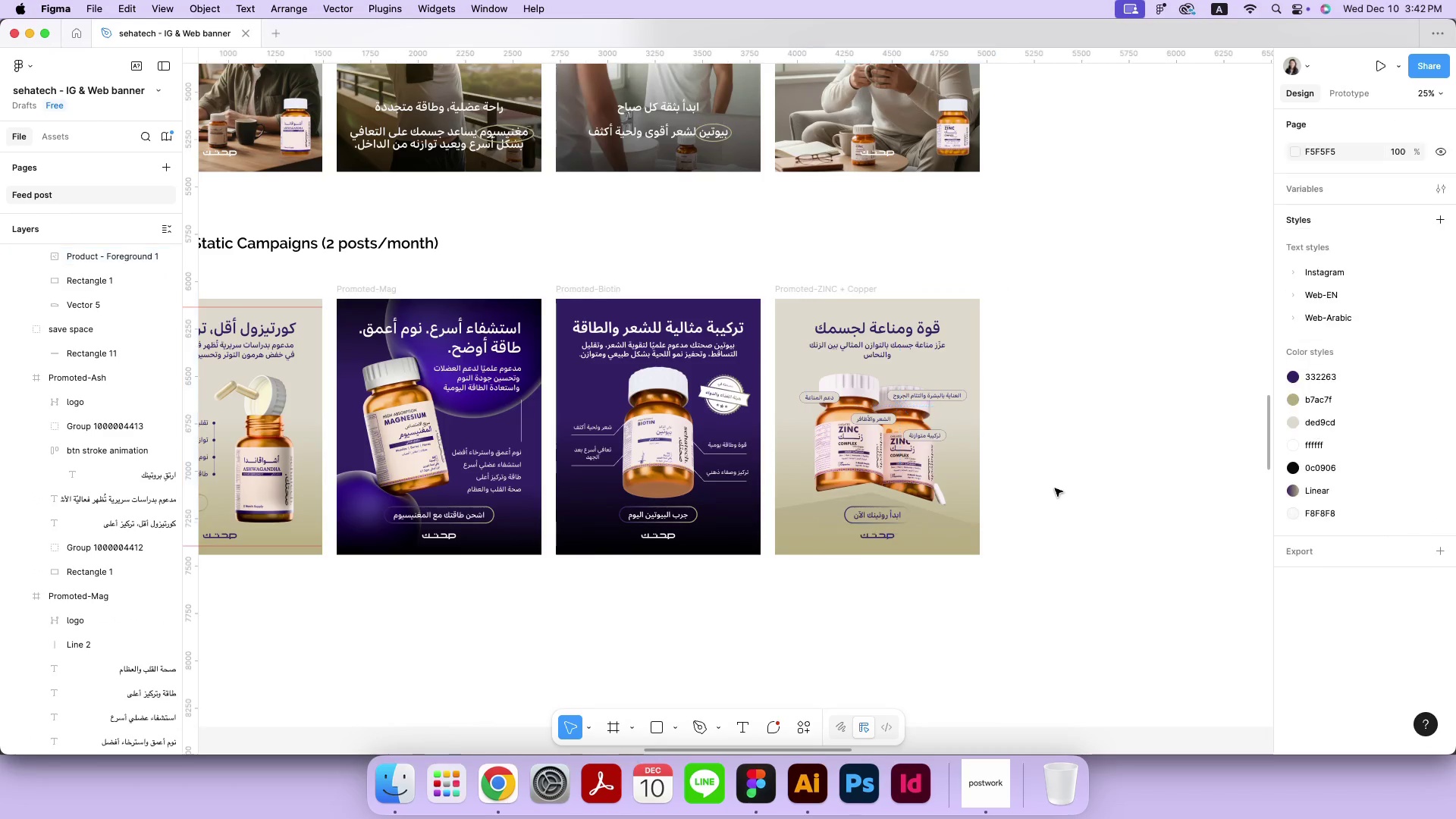 
double_click([957, 531])
 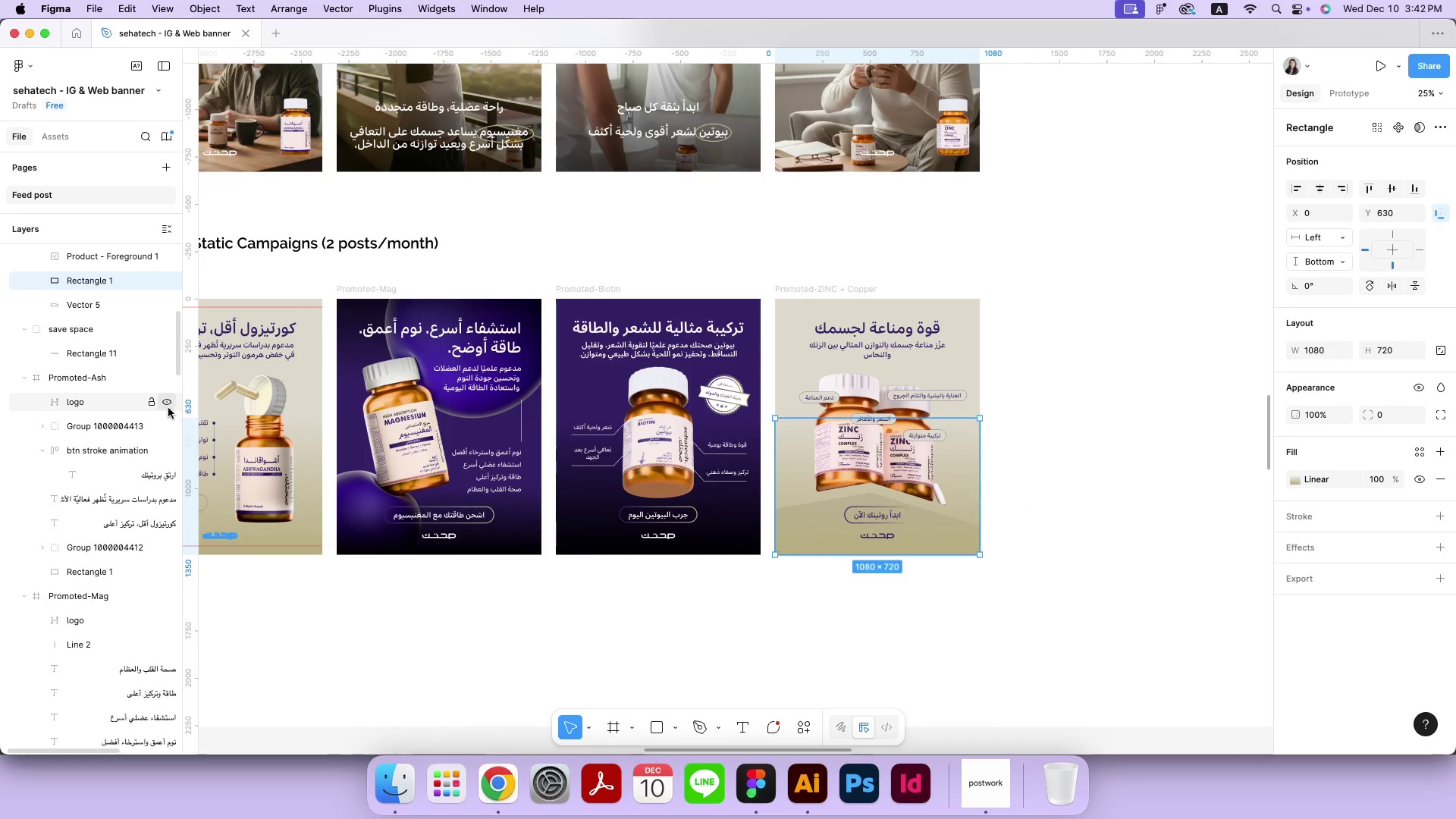 
left_click([74, 299])
 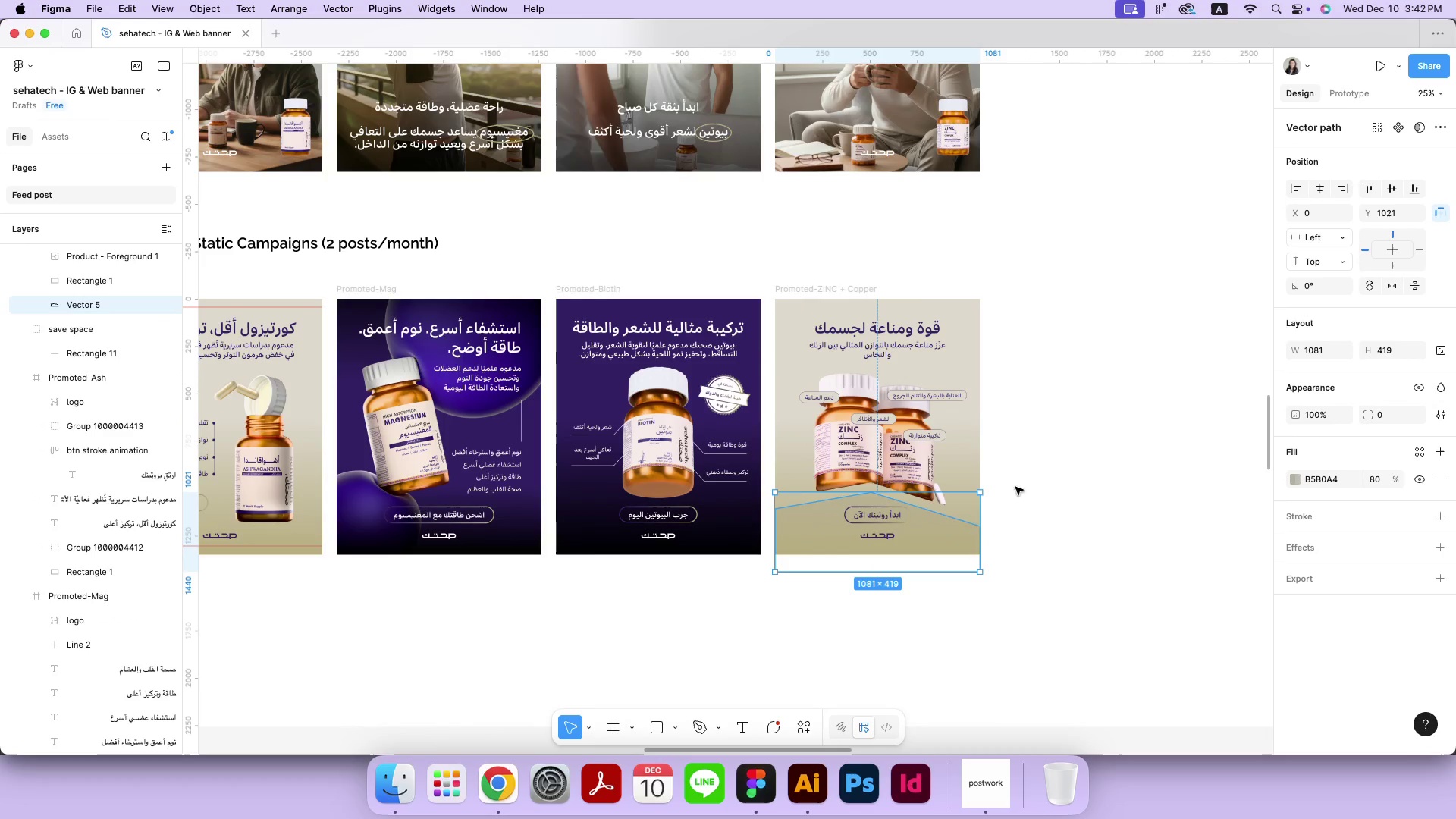 
left_click_drag(start_coordinate=[919, 545], to_coordinate=[921, 536])
 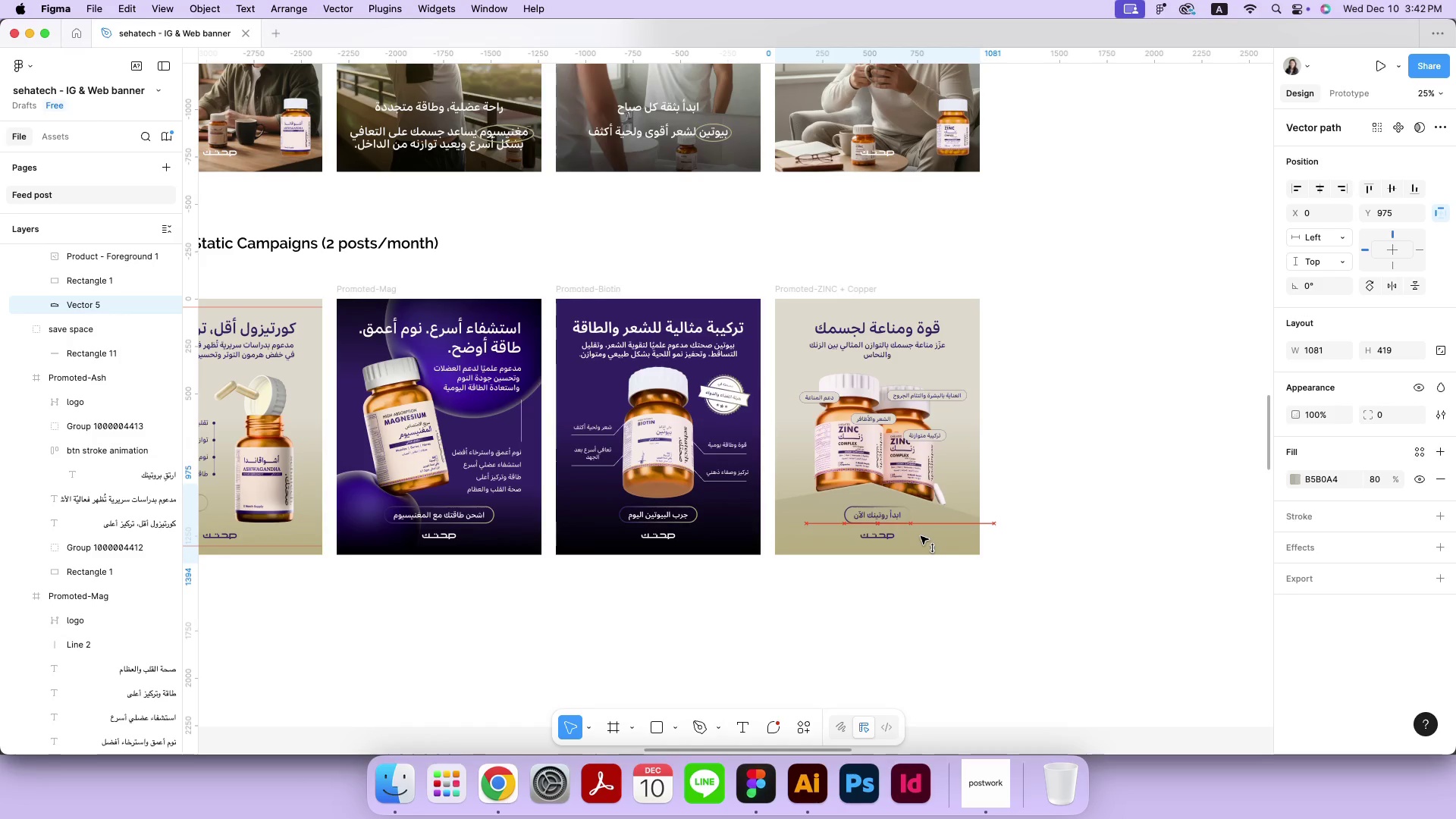 
hold_key(key=ShiftLeft, duration=1.01)
 